 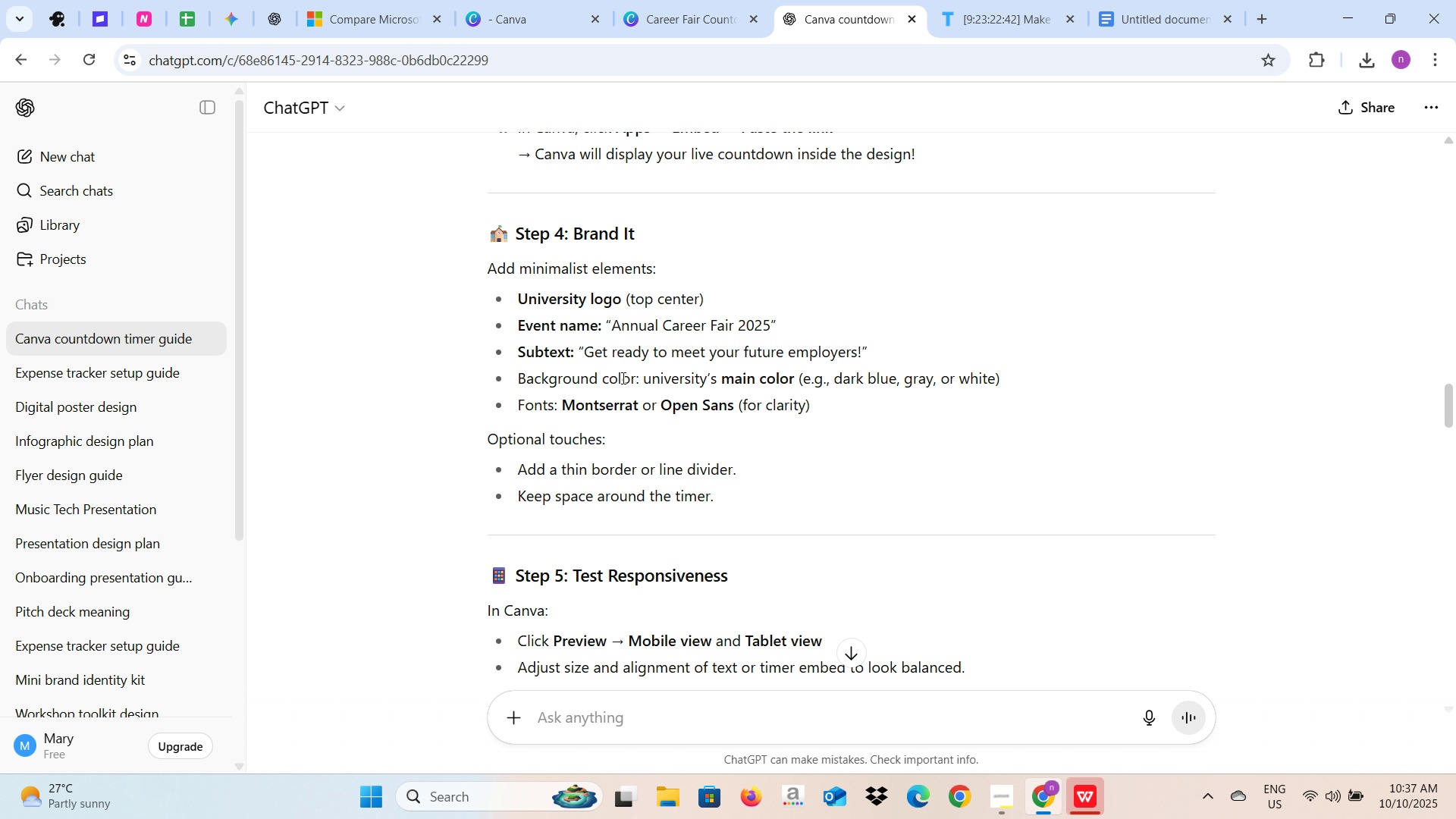 
left_click_drag(start_coordinate=[613, 325], to_coordinate=[768, 325])
 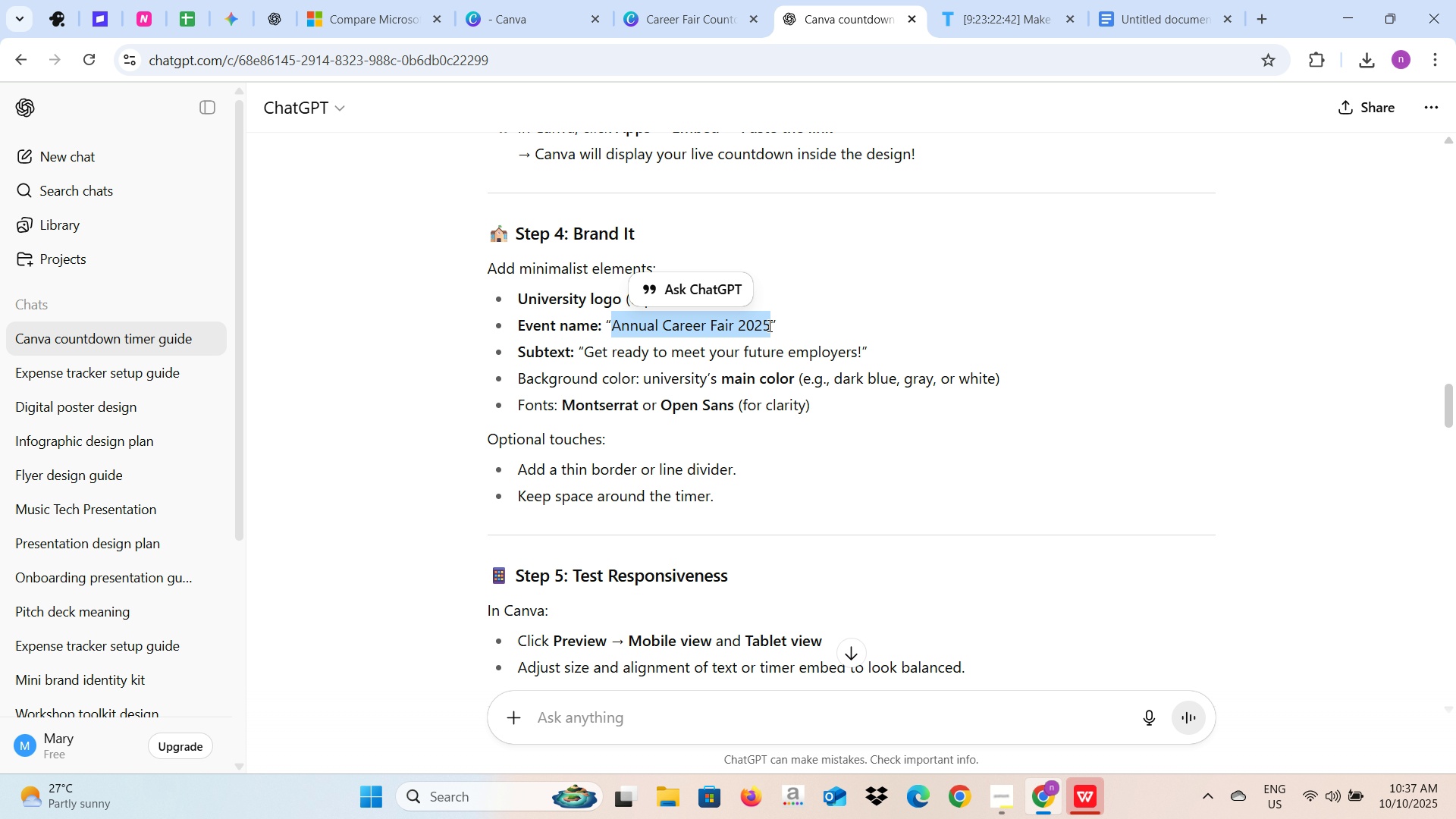 
key(Control+C)
 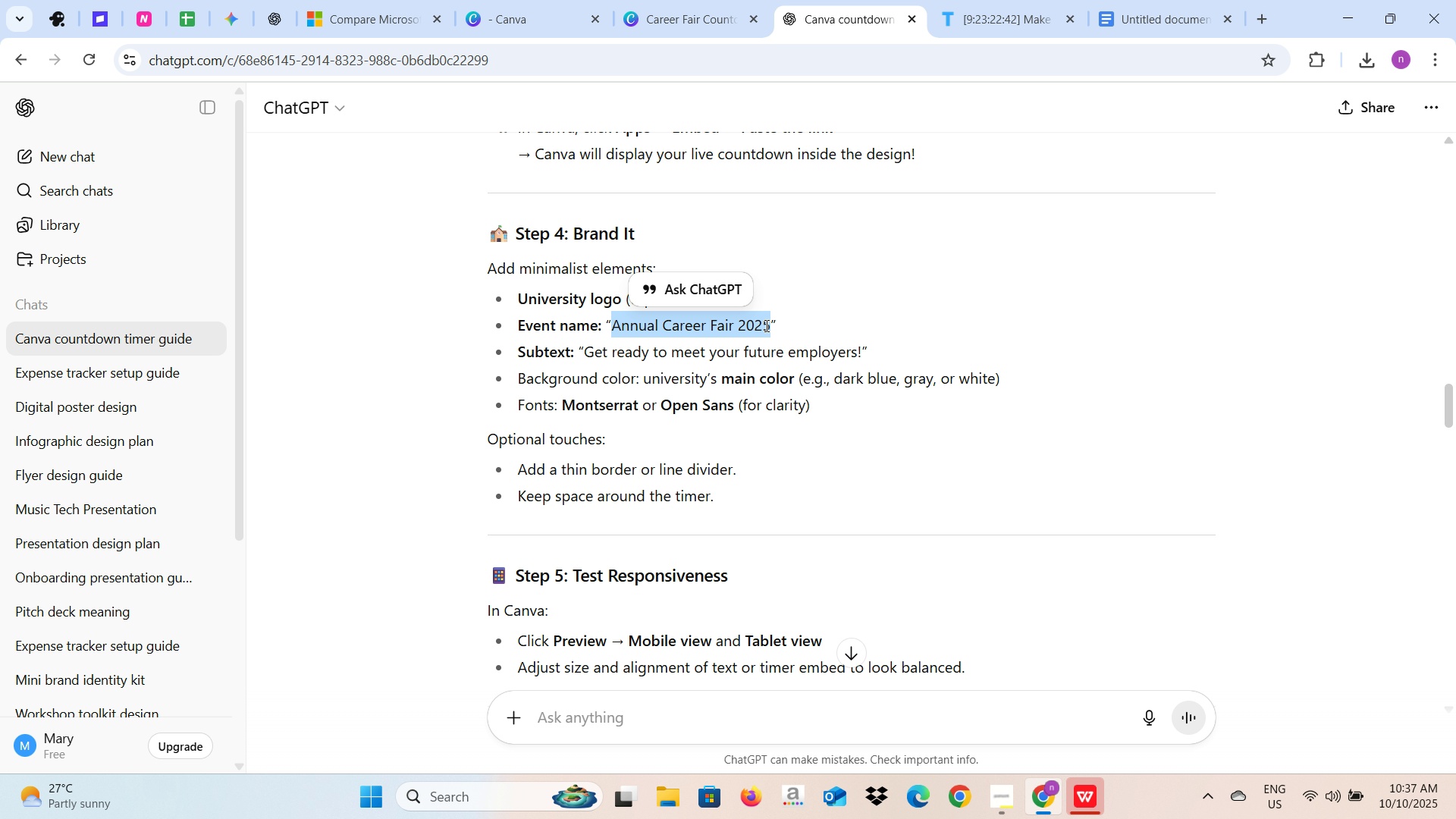 
key(Control+C)
 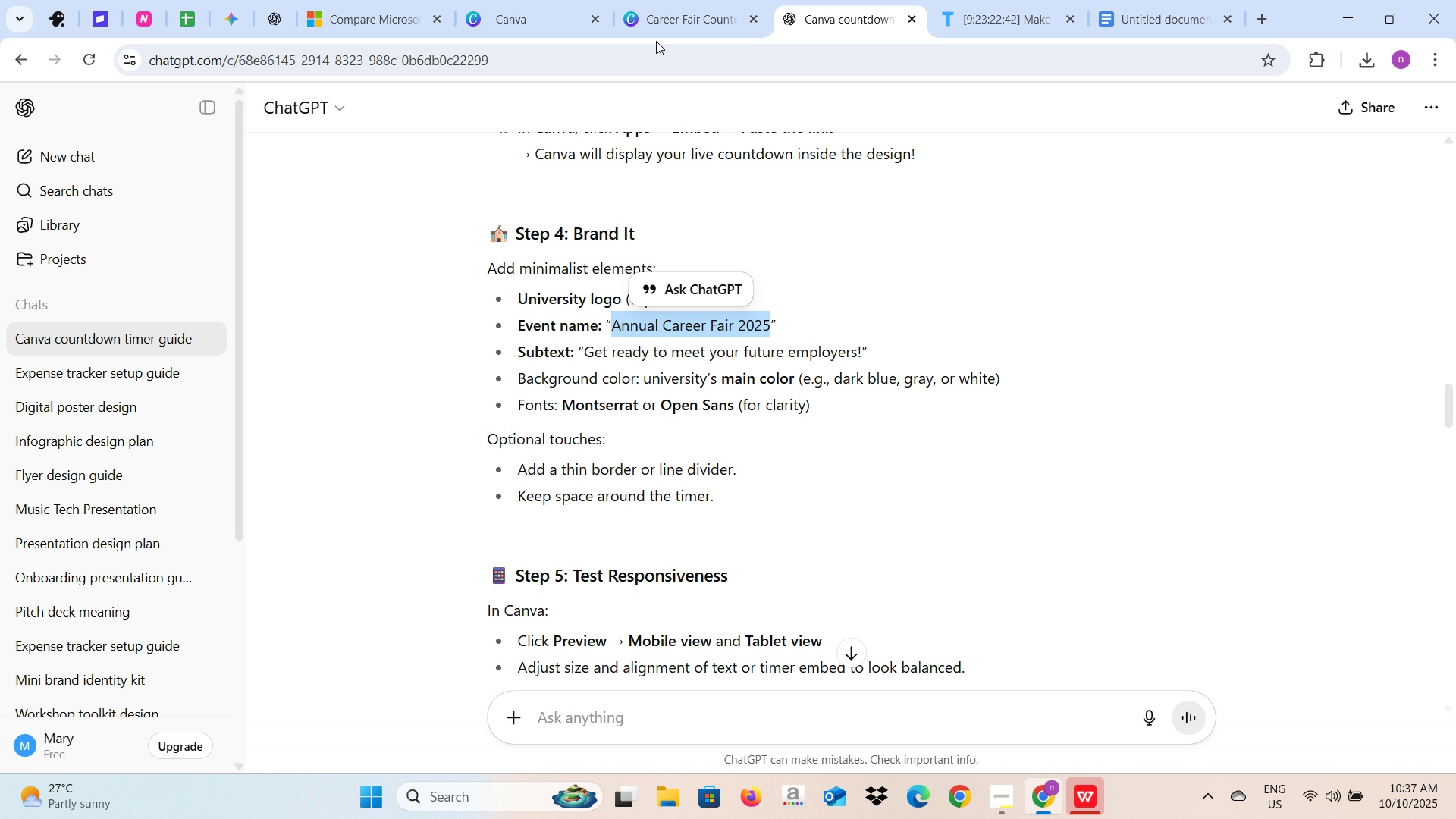 
left_click([656, 41])
 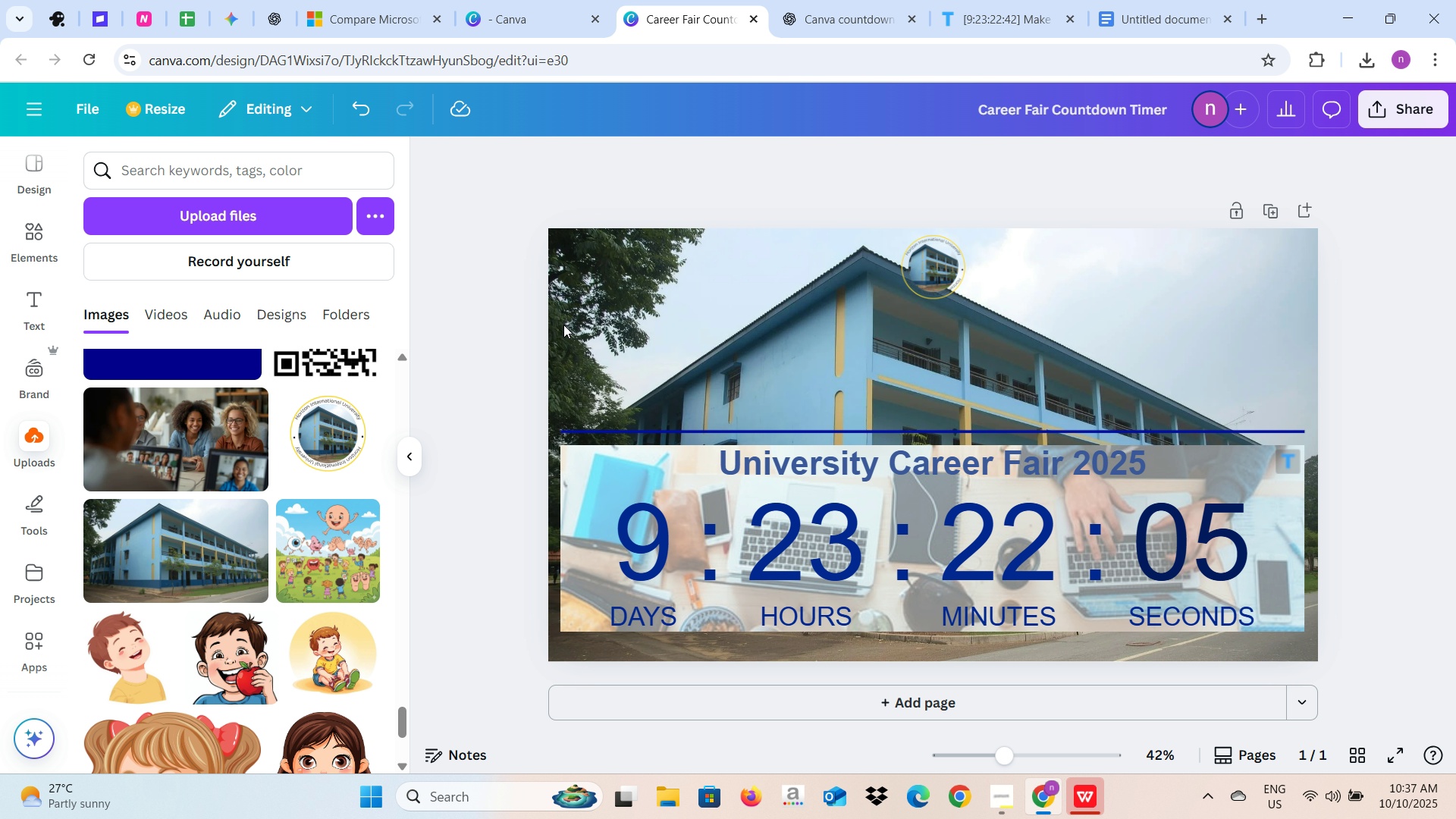 
left_click([465, 384])
 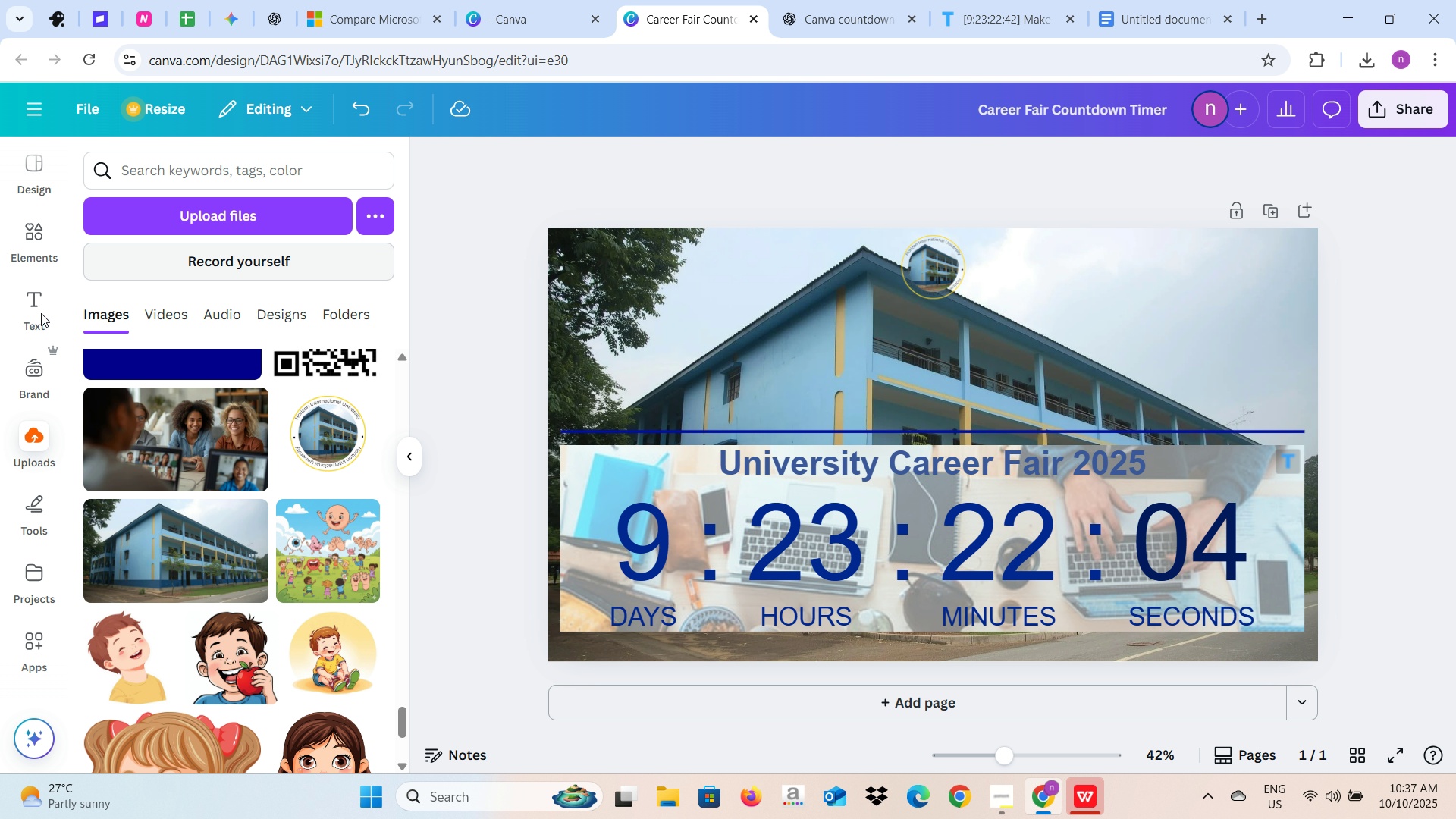 
left_click([41, 313])
 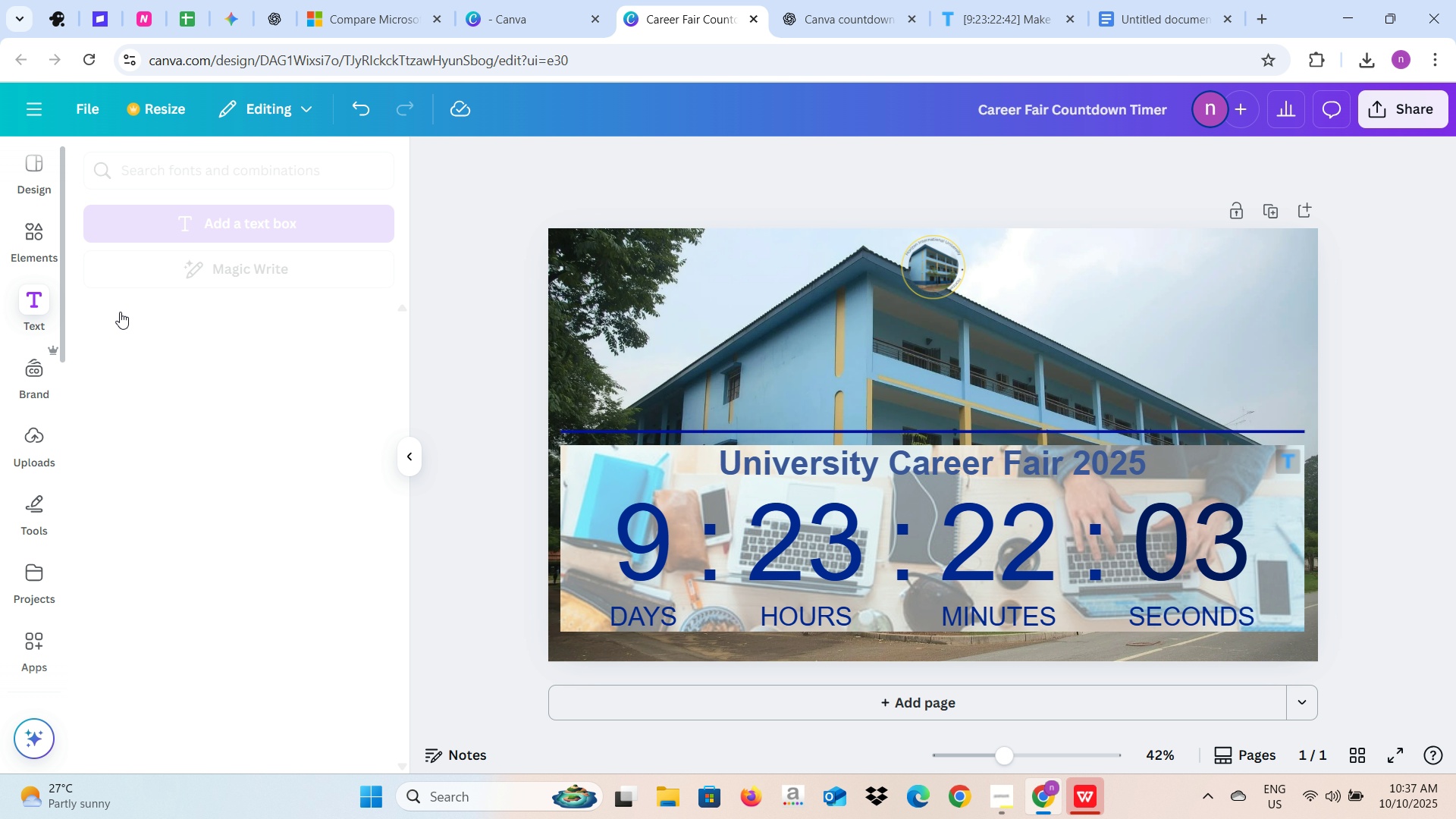 
key(Control+V)
 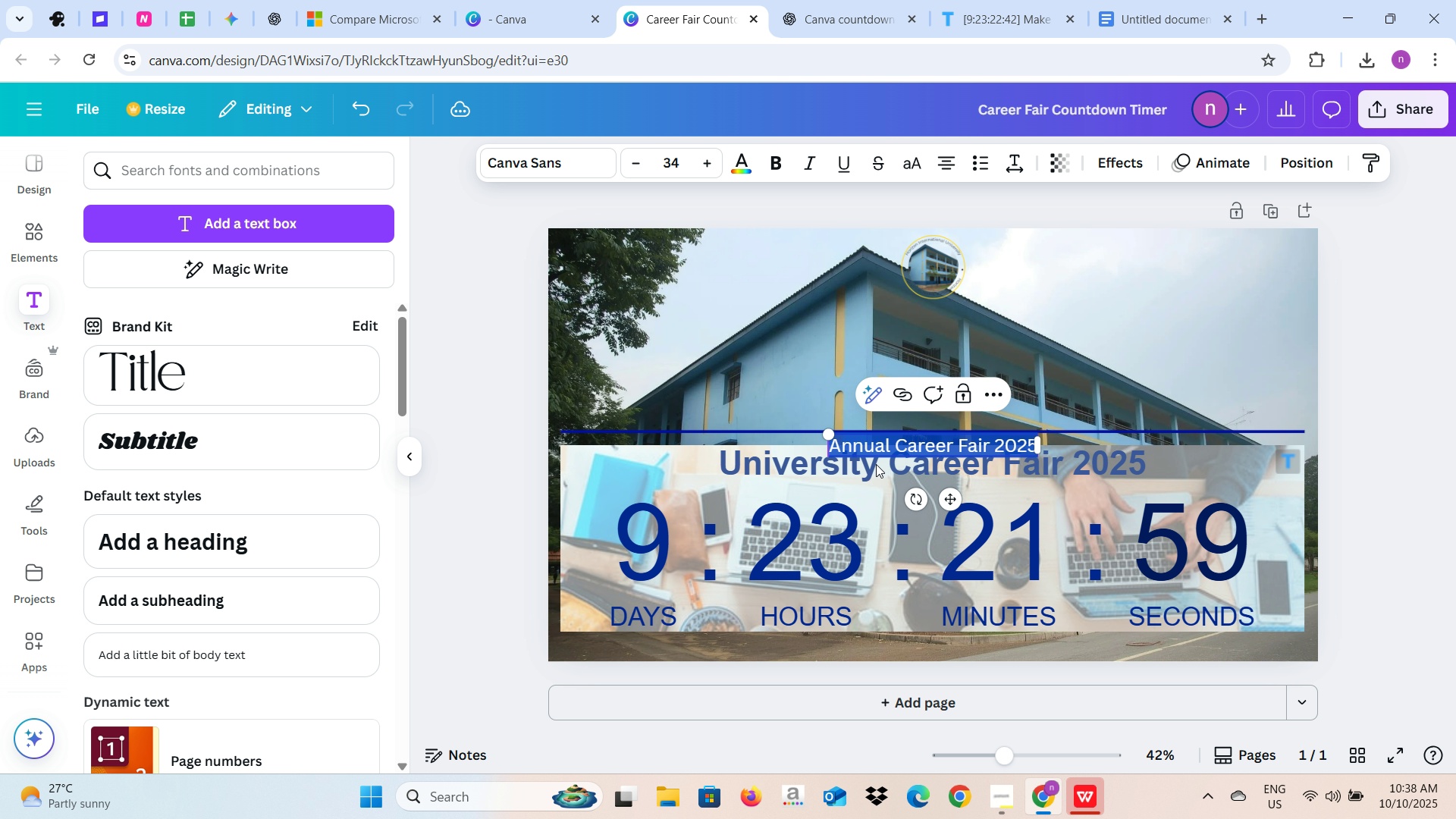 
left_click([585, 160])
 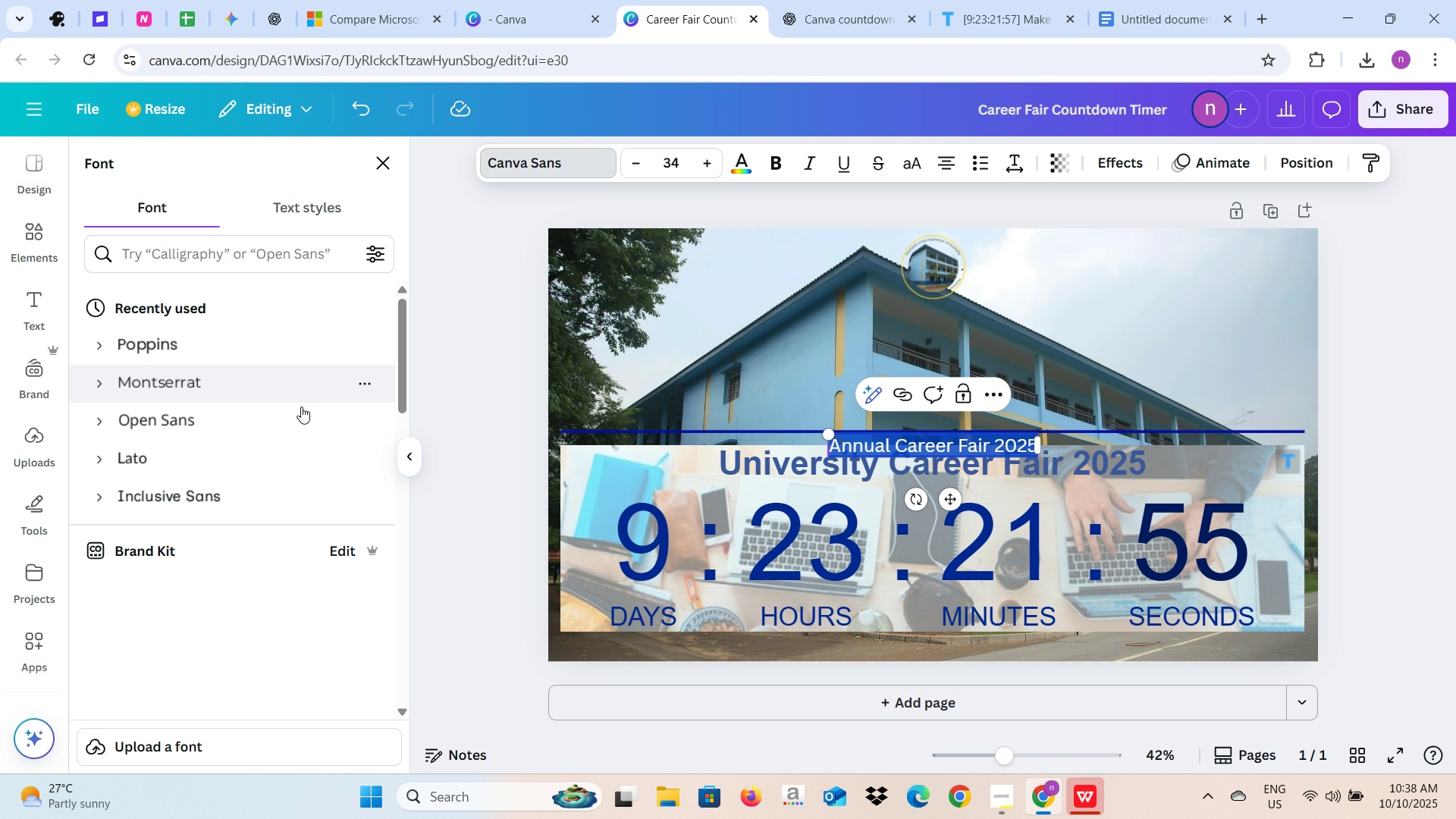 
left_click([197, 340])
 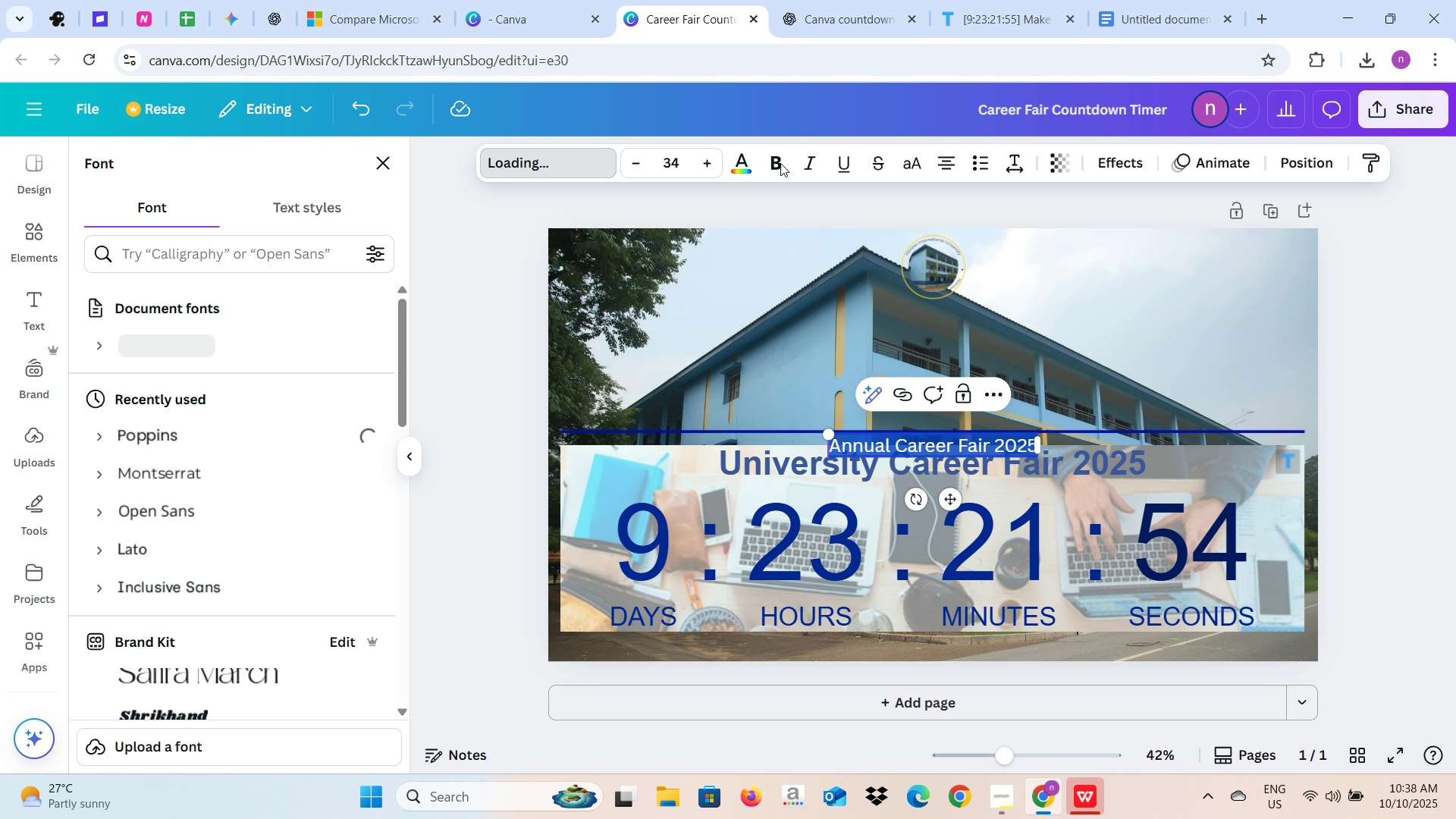 
left_click([780, 160])
 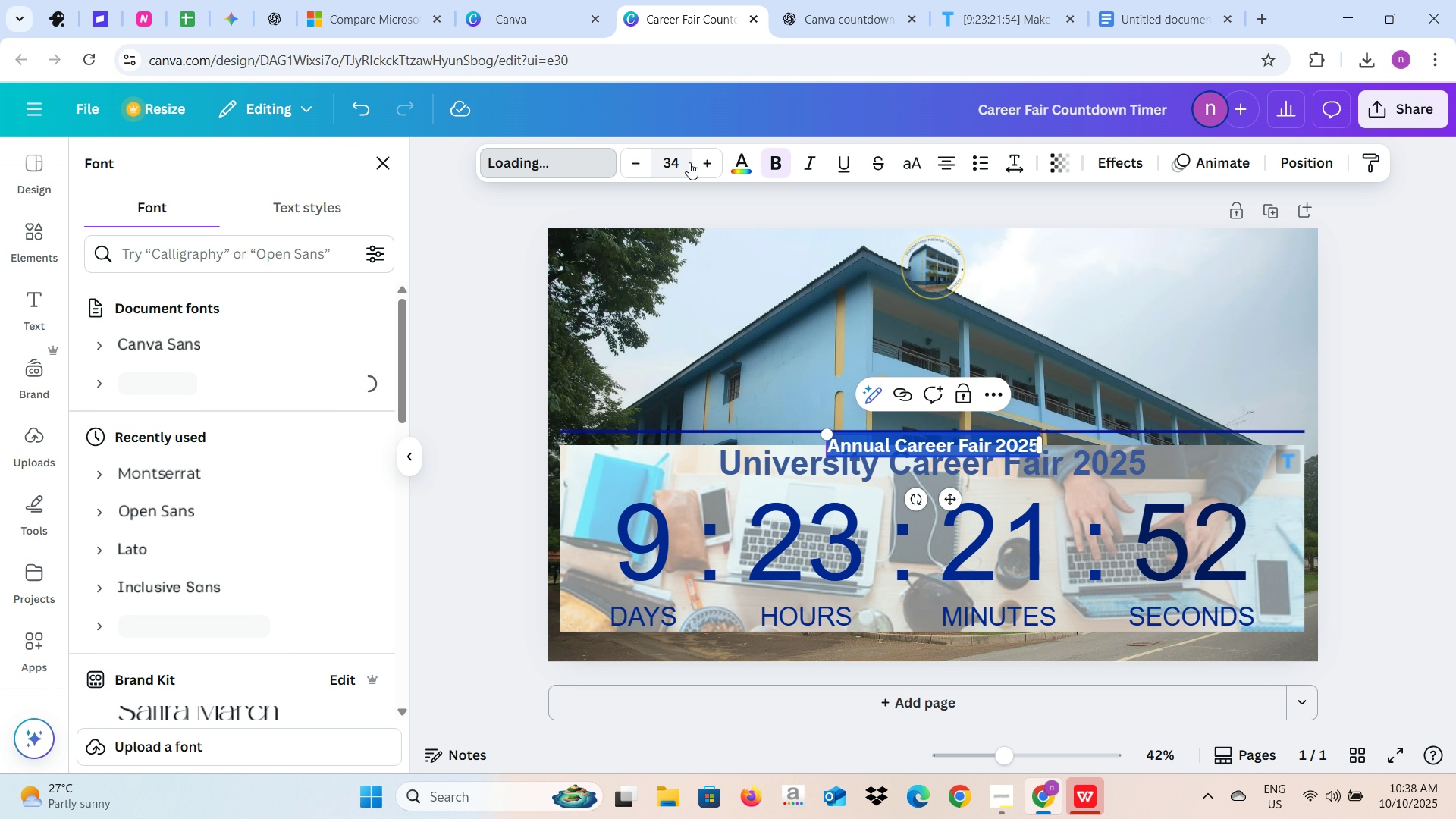 
left_click([689, 164])
 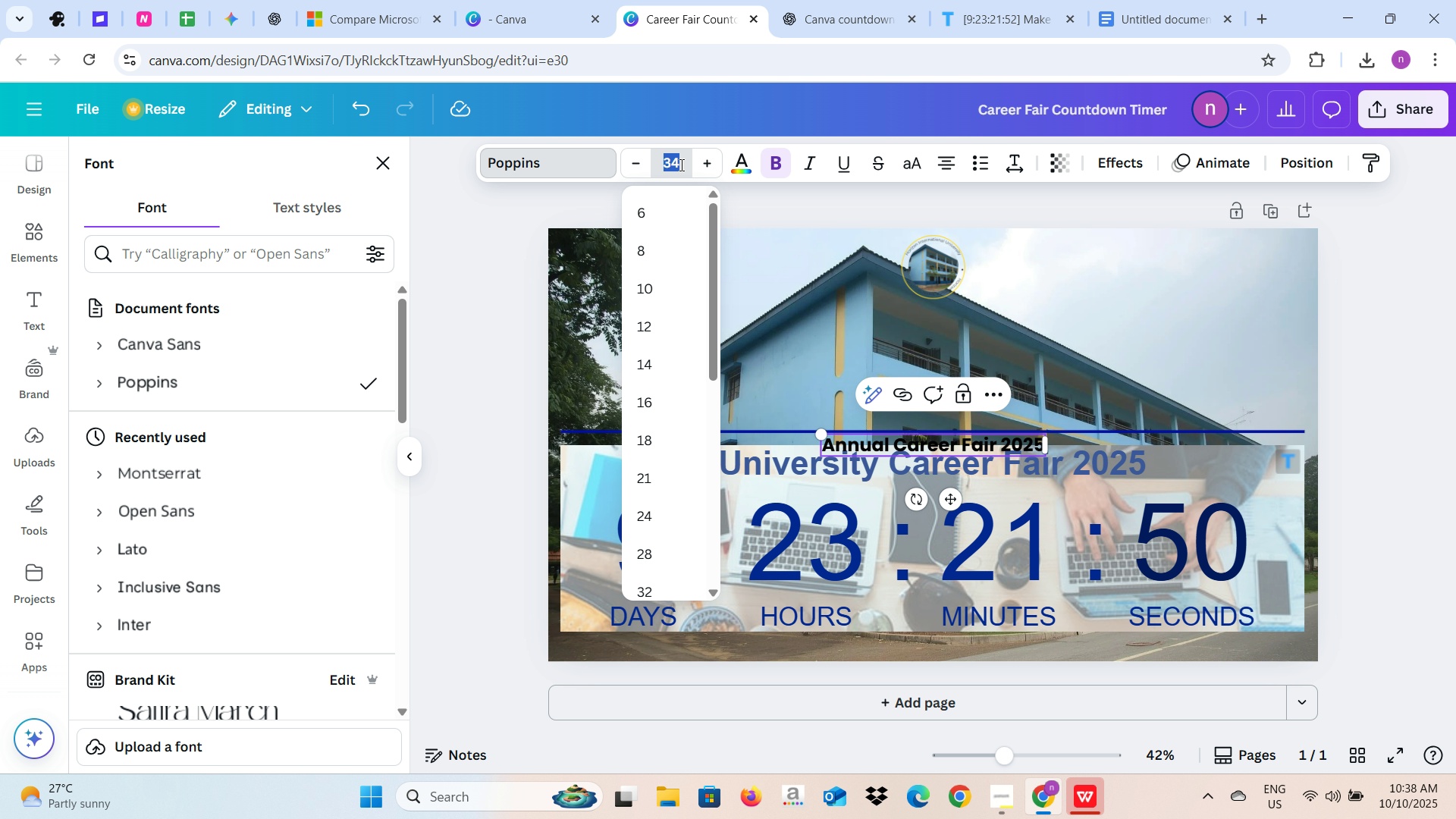 
type(100)
 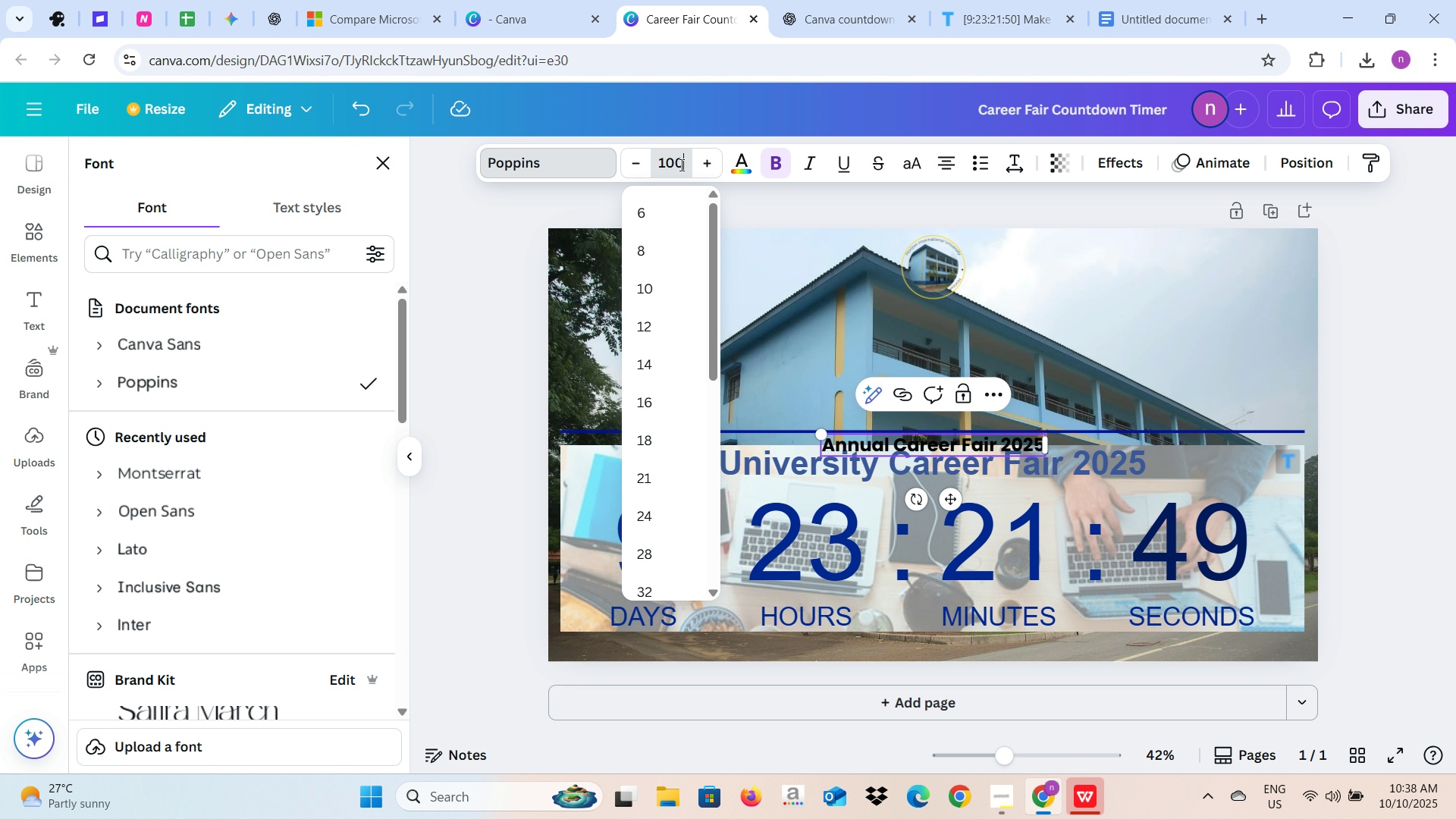 
key(Enter)
 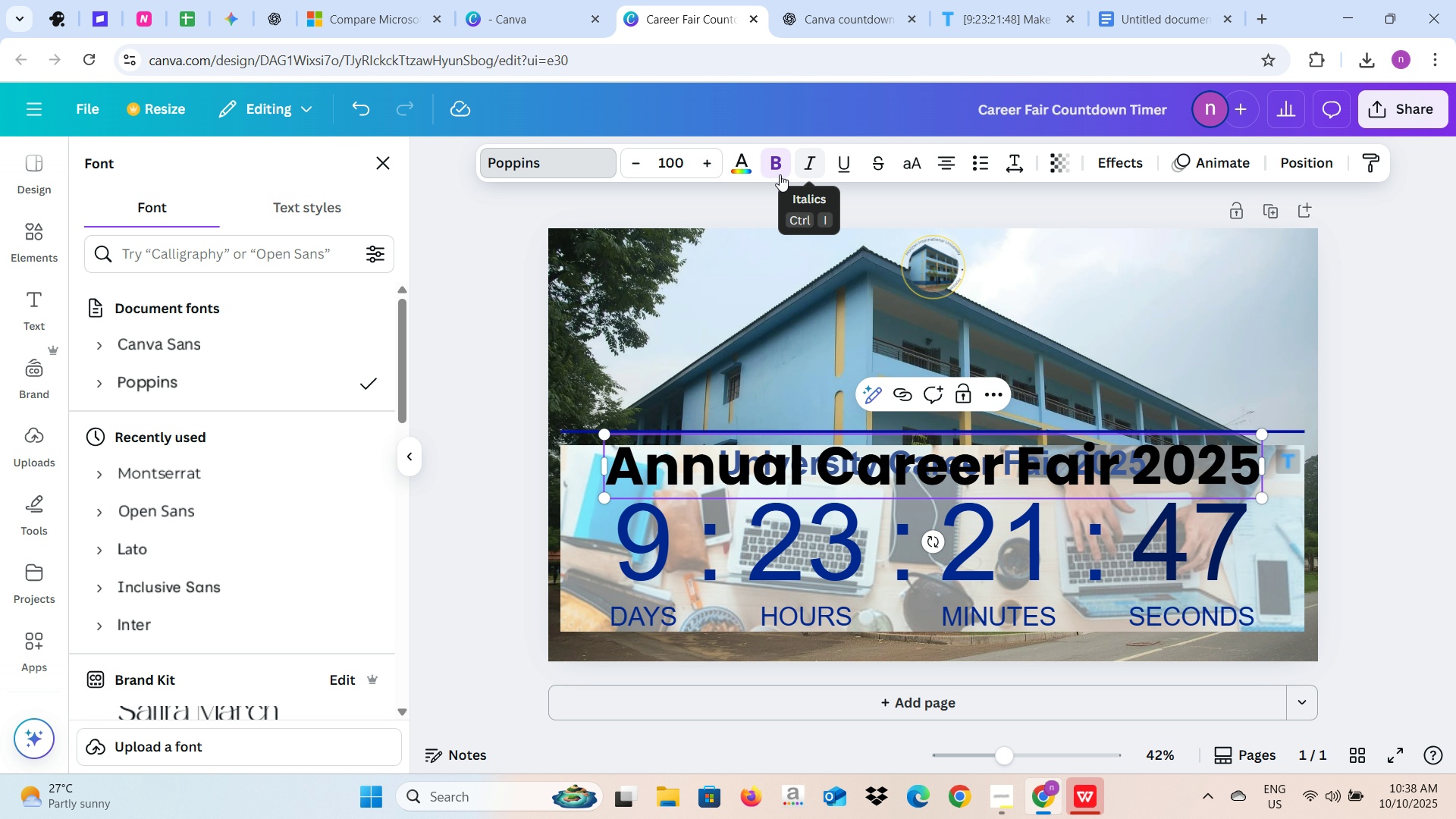 
left_click([747, 168])
 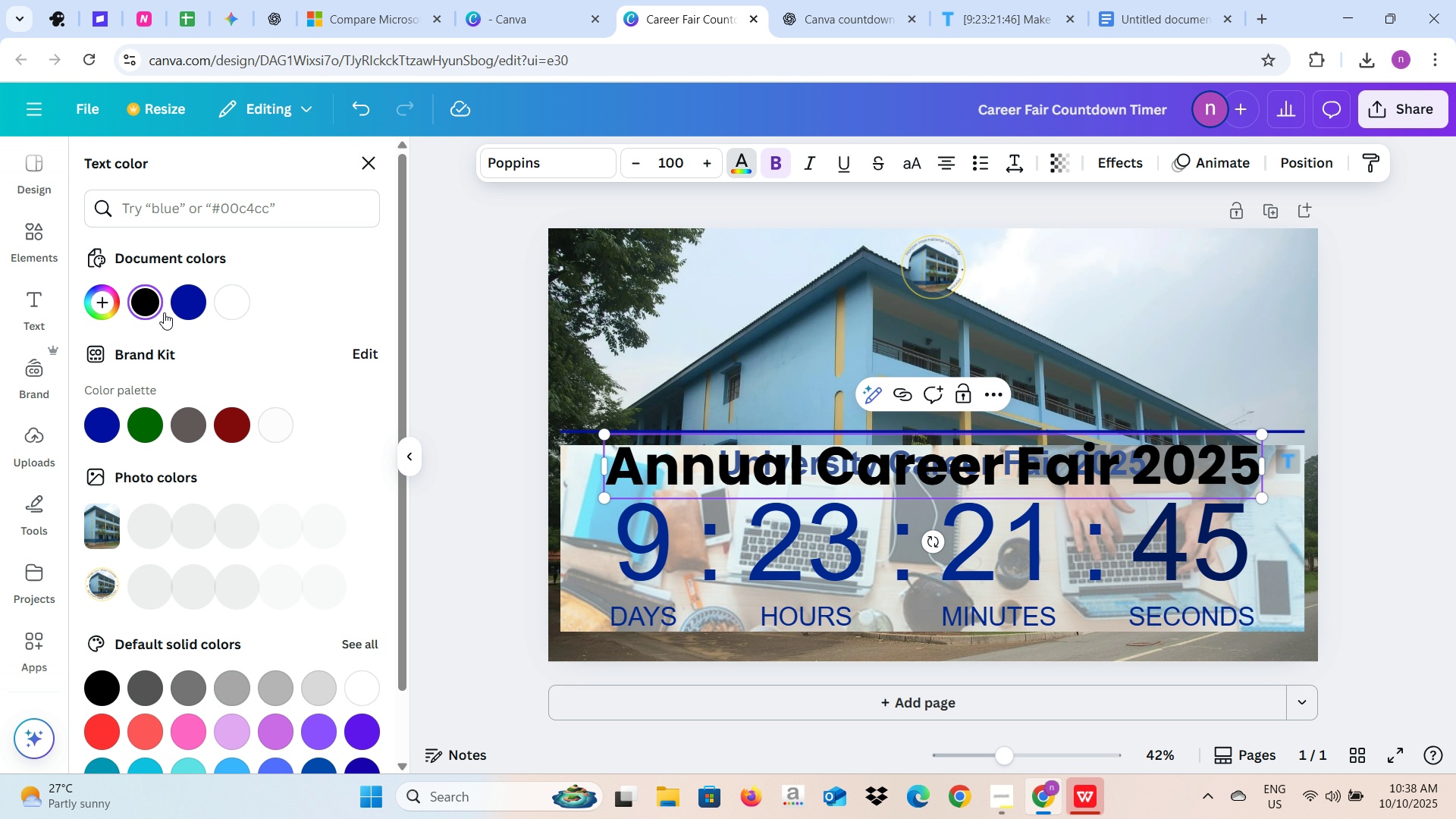 
left_click([193, 300])
 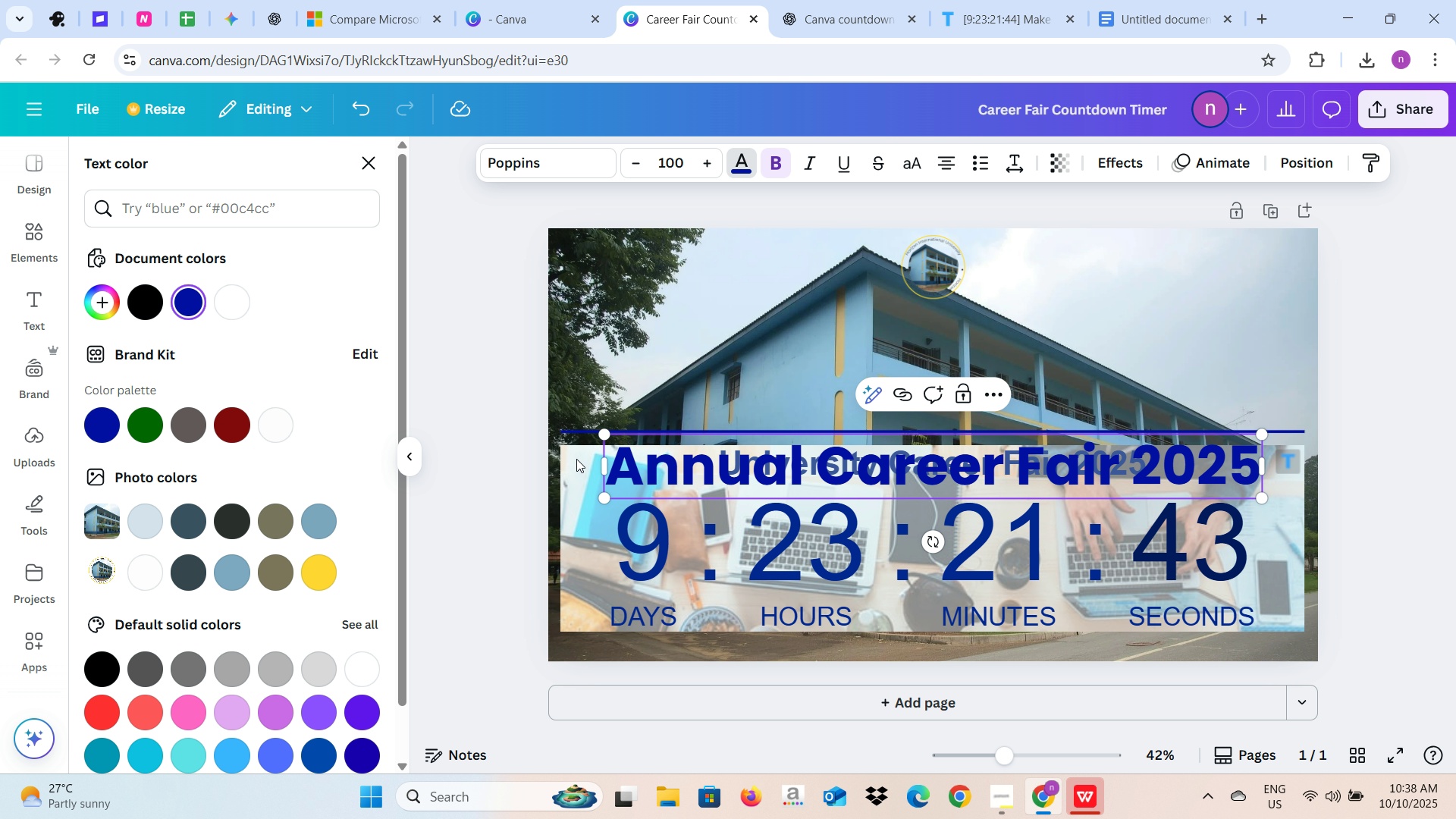 
left_click([523, 488])
 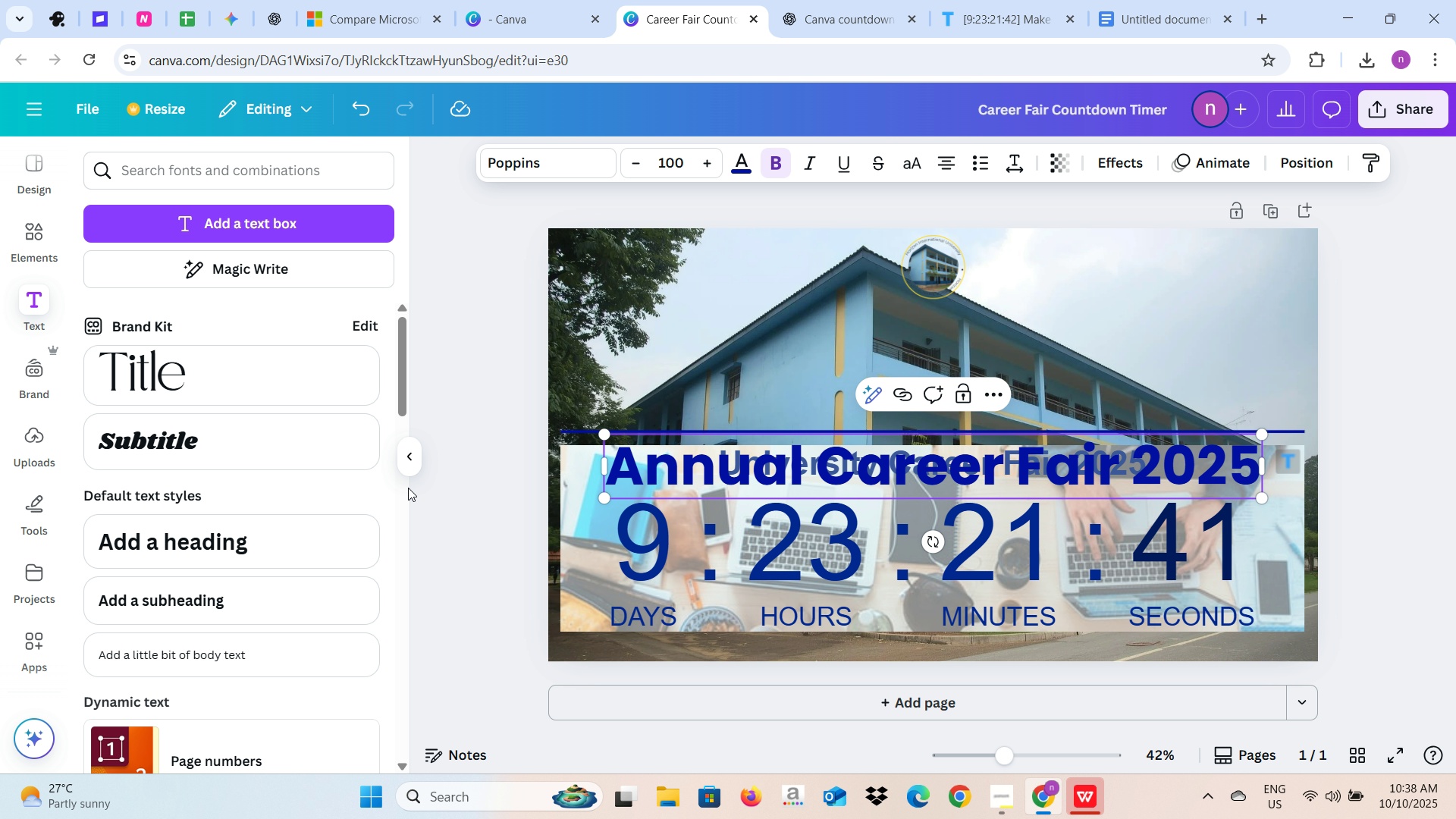 
left_click([450, 491])
 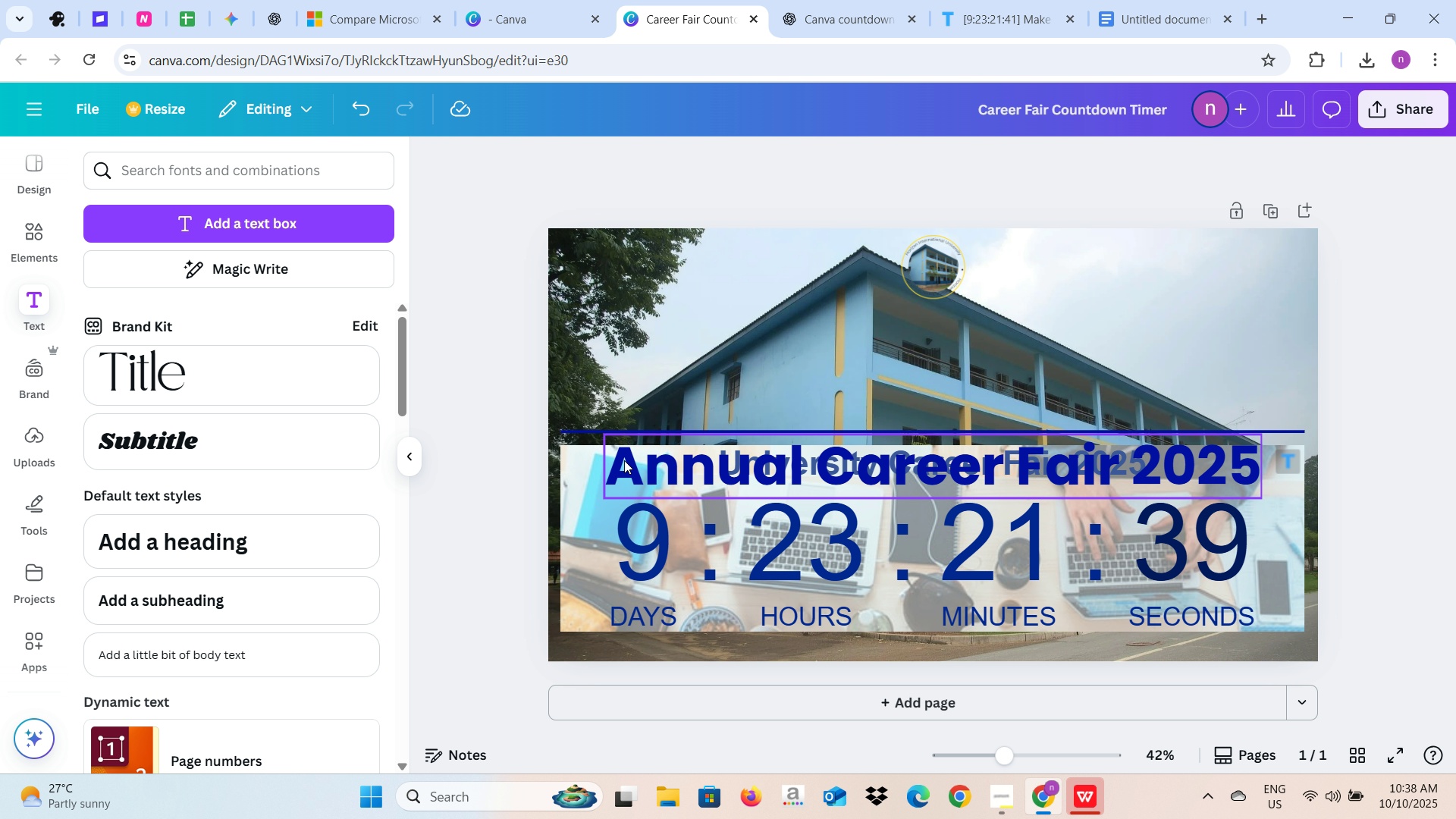 
left_click([634, 463])
 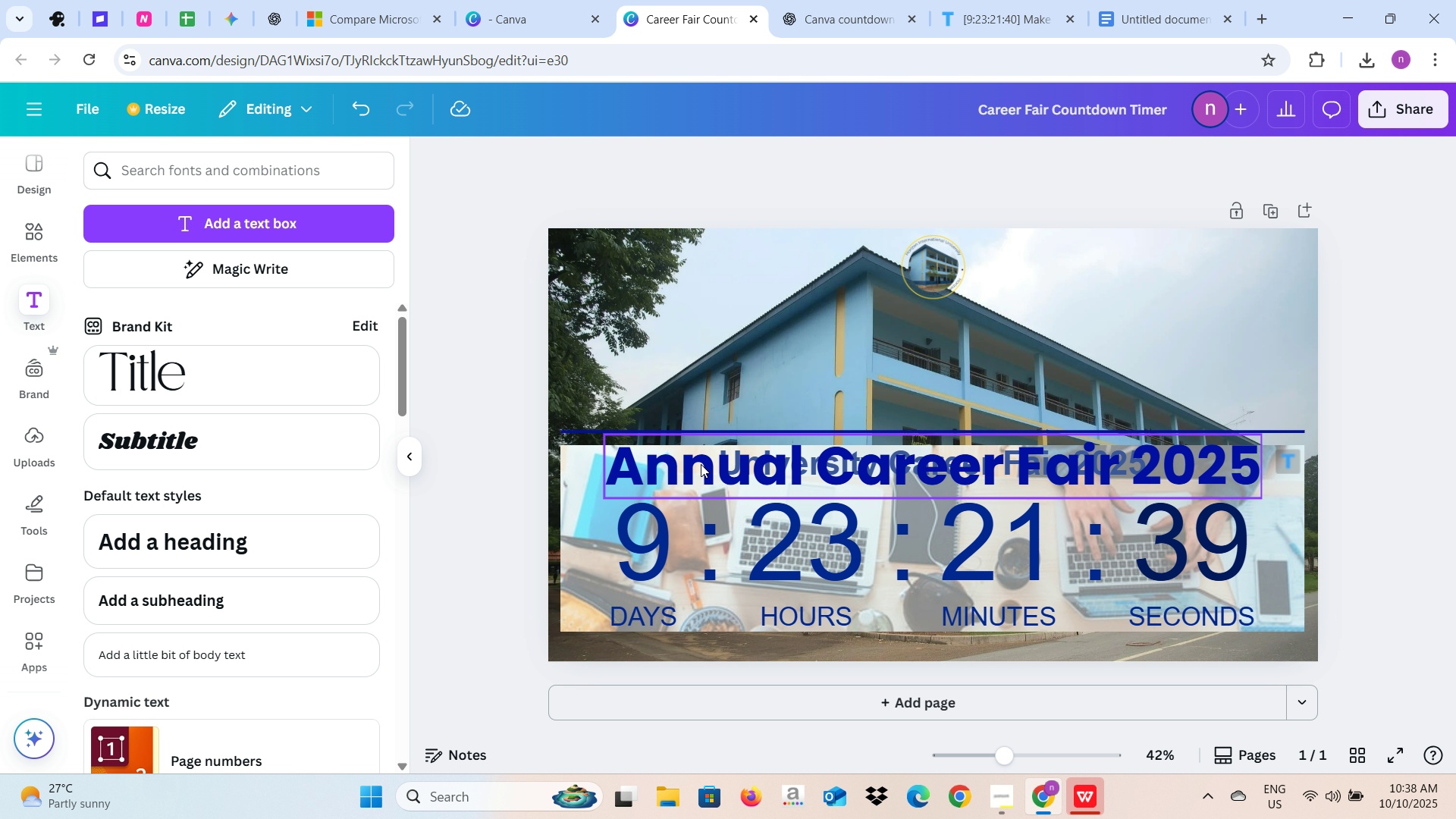 
left_click_drag(start_coordinate=[701, 464], to_coordinate=[711, 323])
 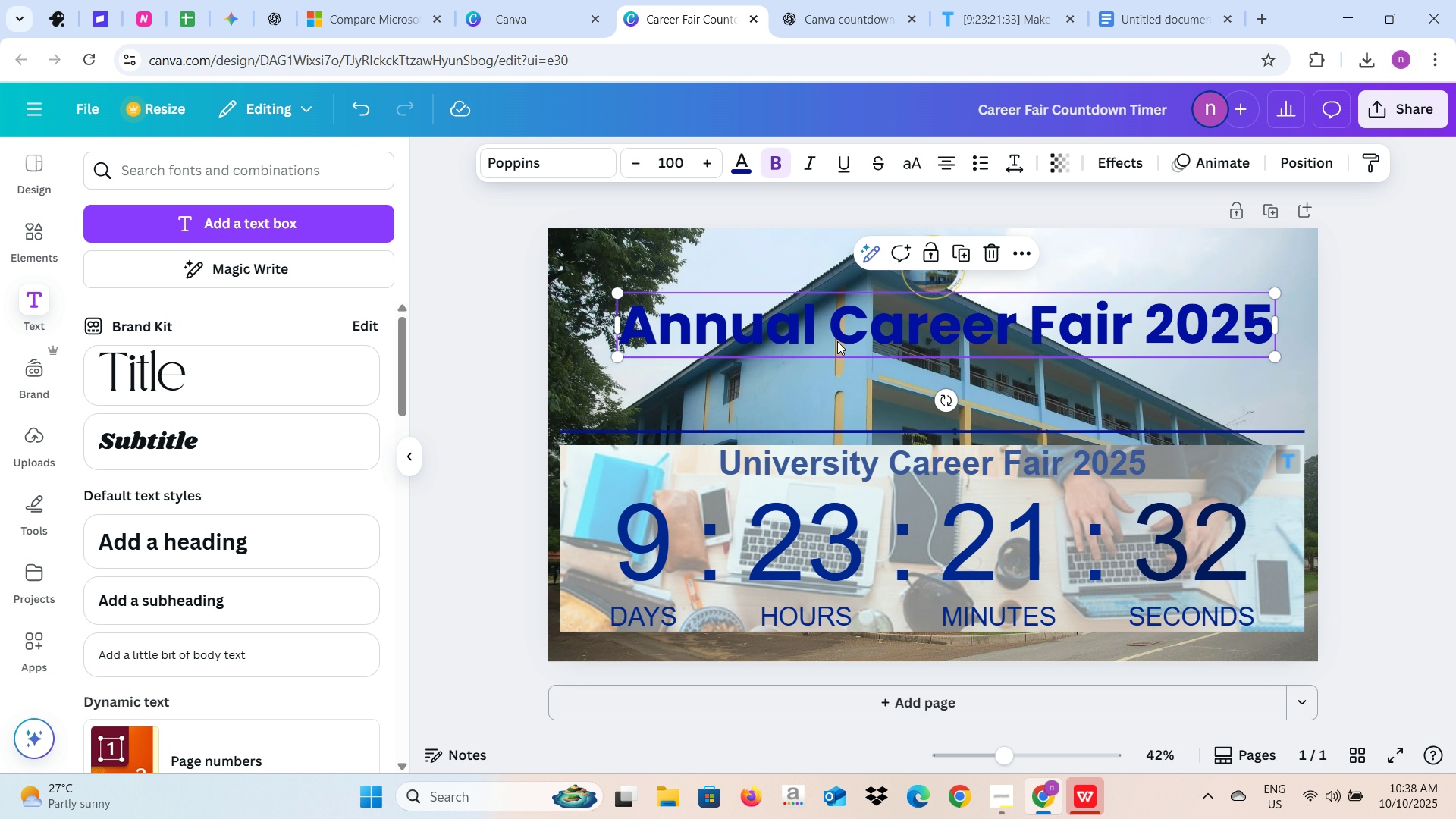 
left_click_drag(start_coordinate=[808, 338], to_coordinate=[799, 340])
 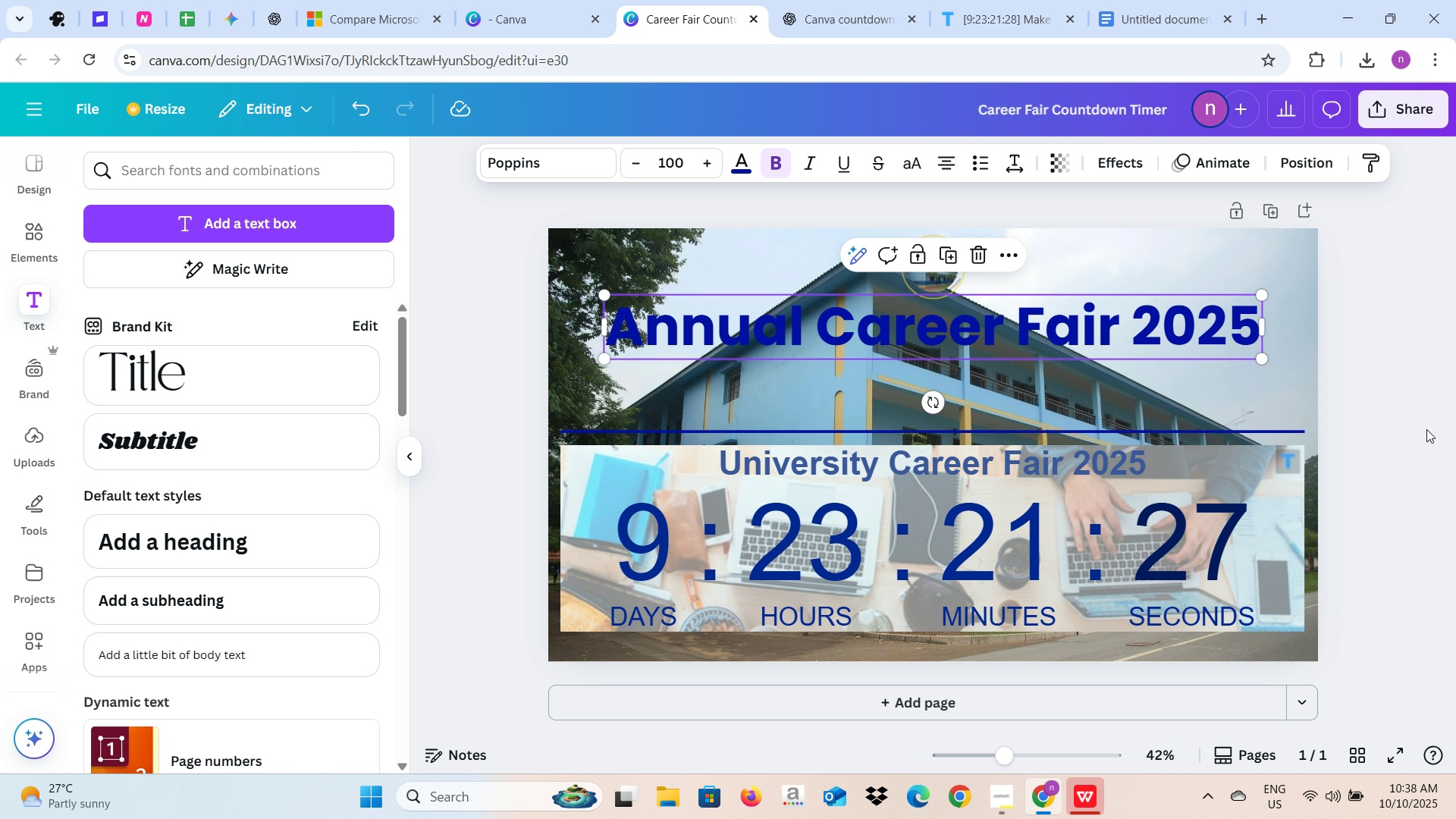 
left_click([1426, 429])
 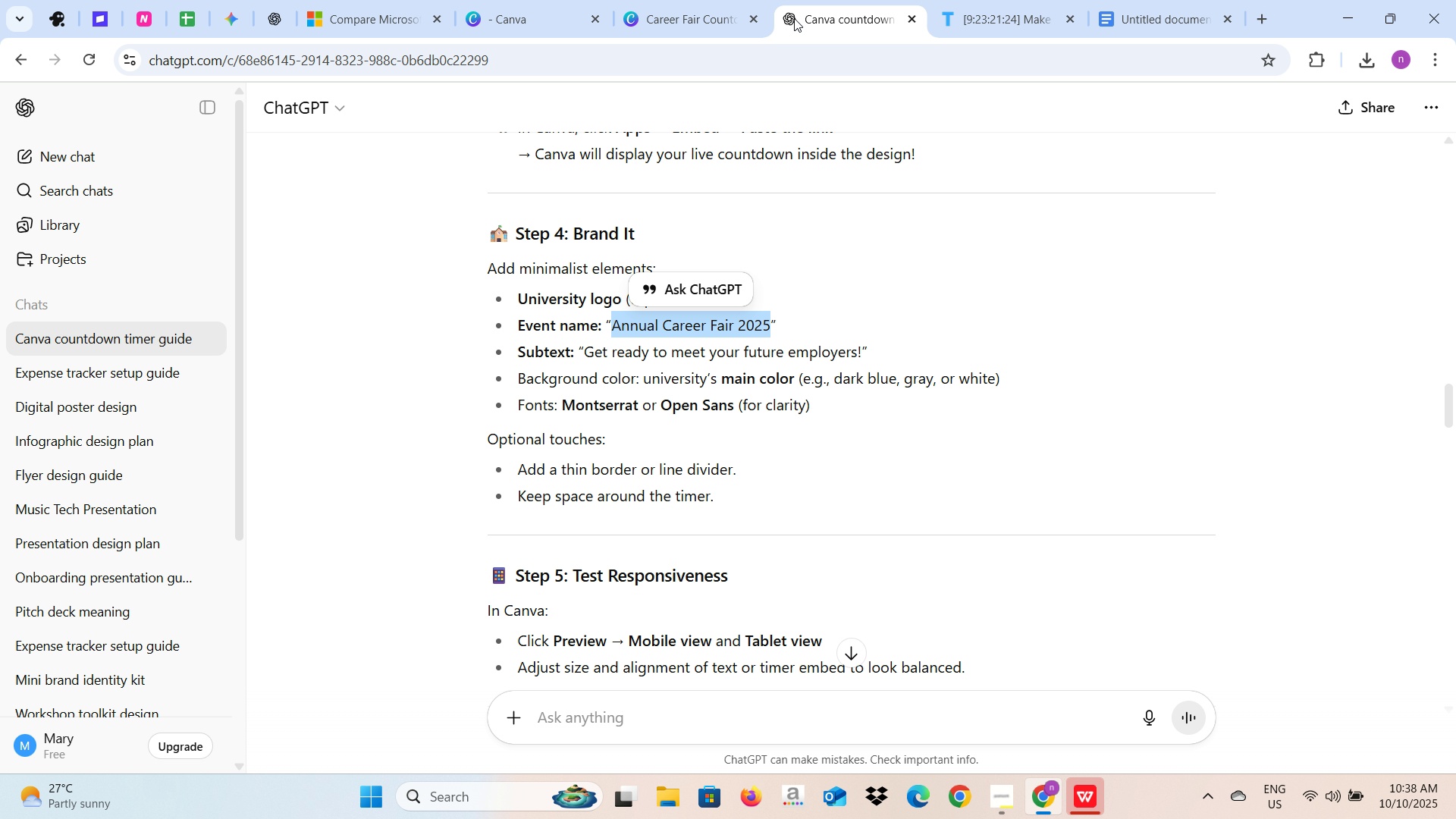 
wait(5.66)
 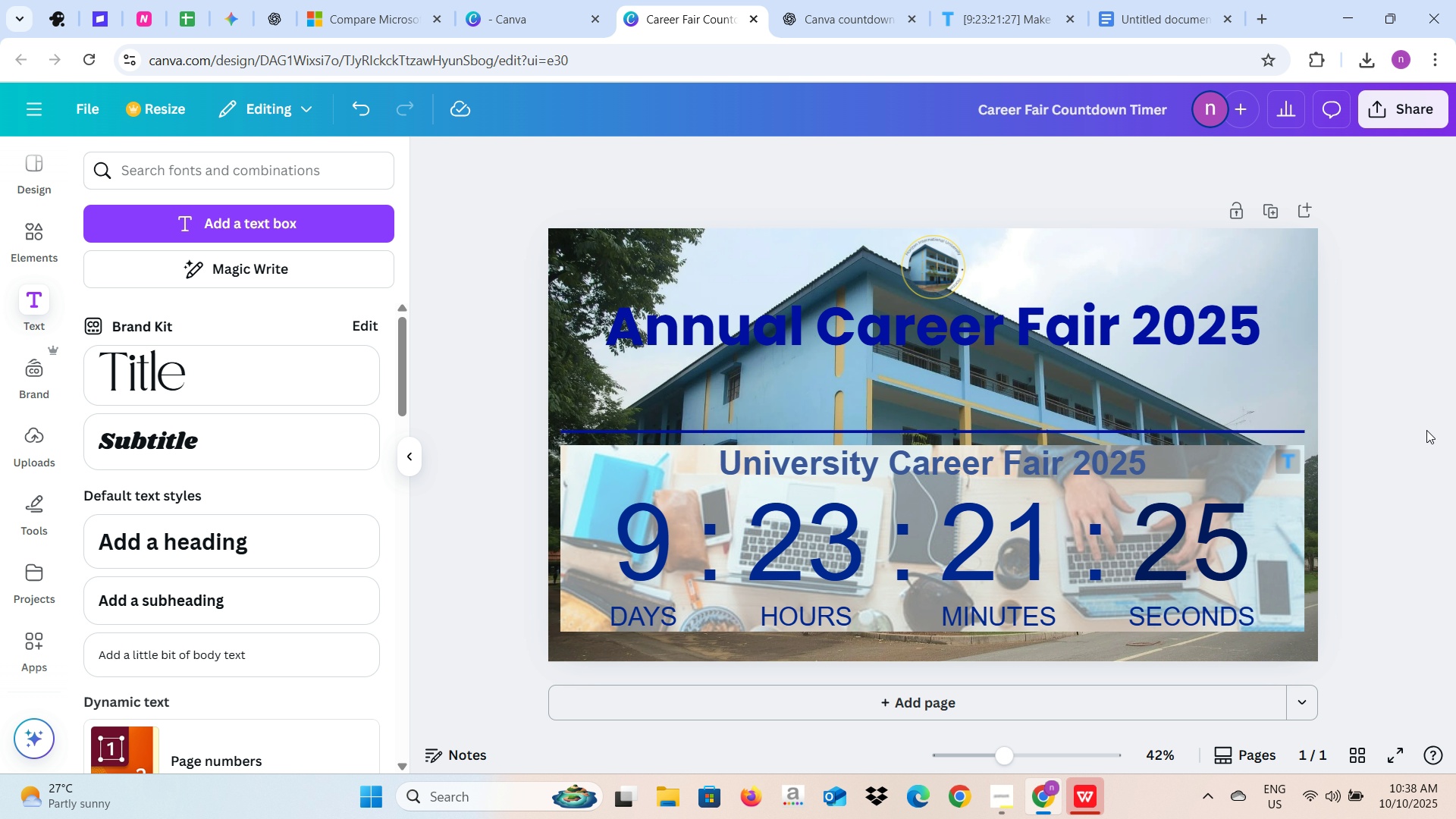 
left_click_drag(start_coordinate=[587, 353], to_coordinate=[860, 350])
 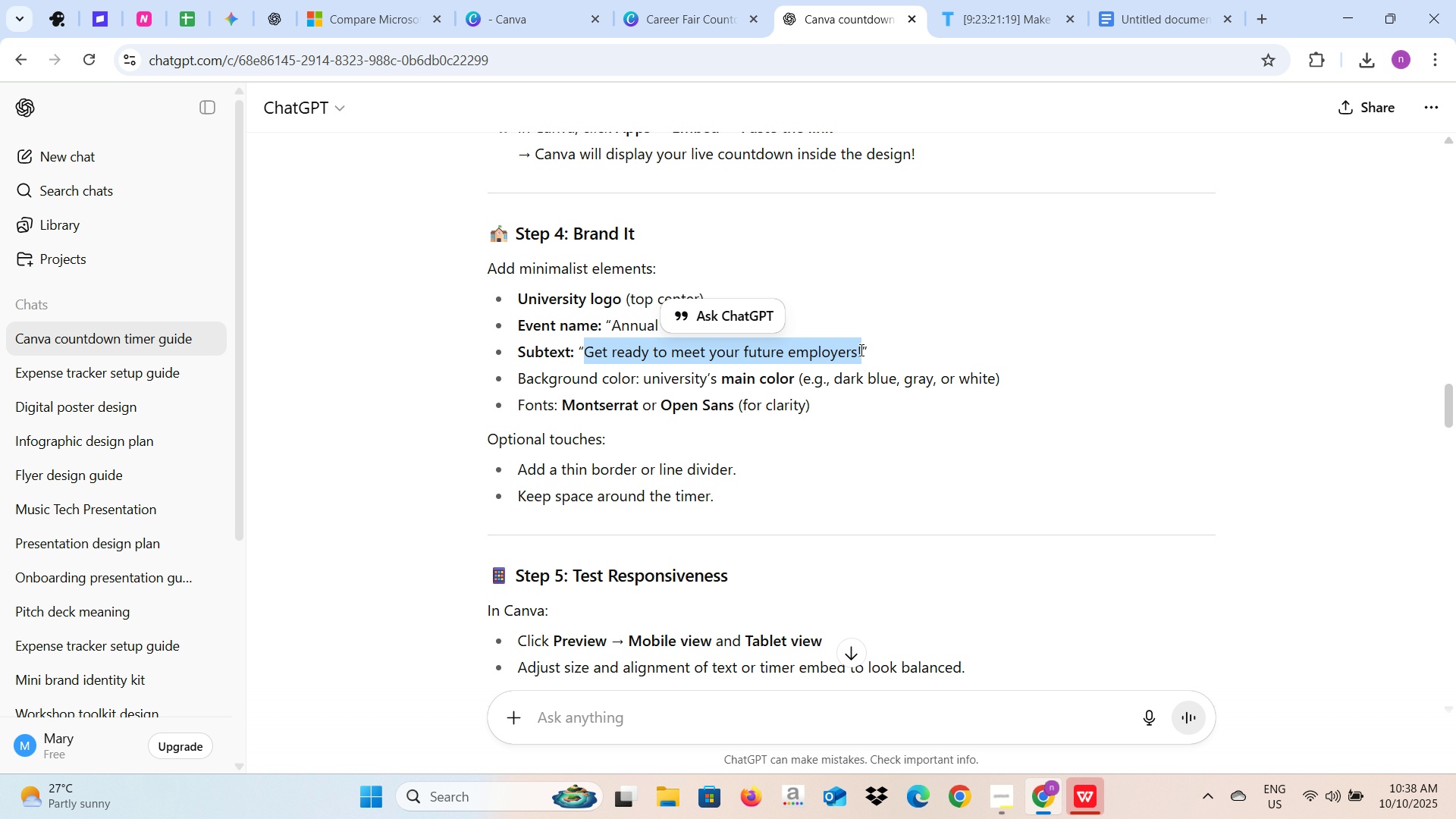 
key(C)
 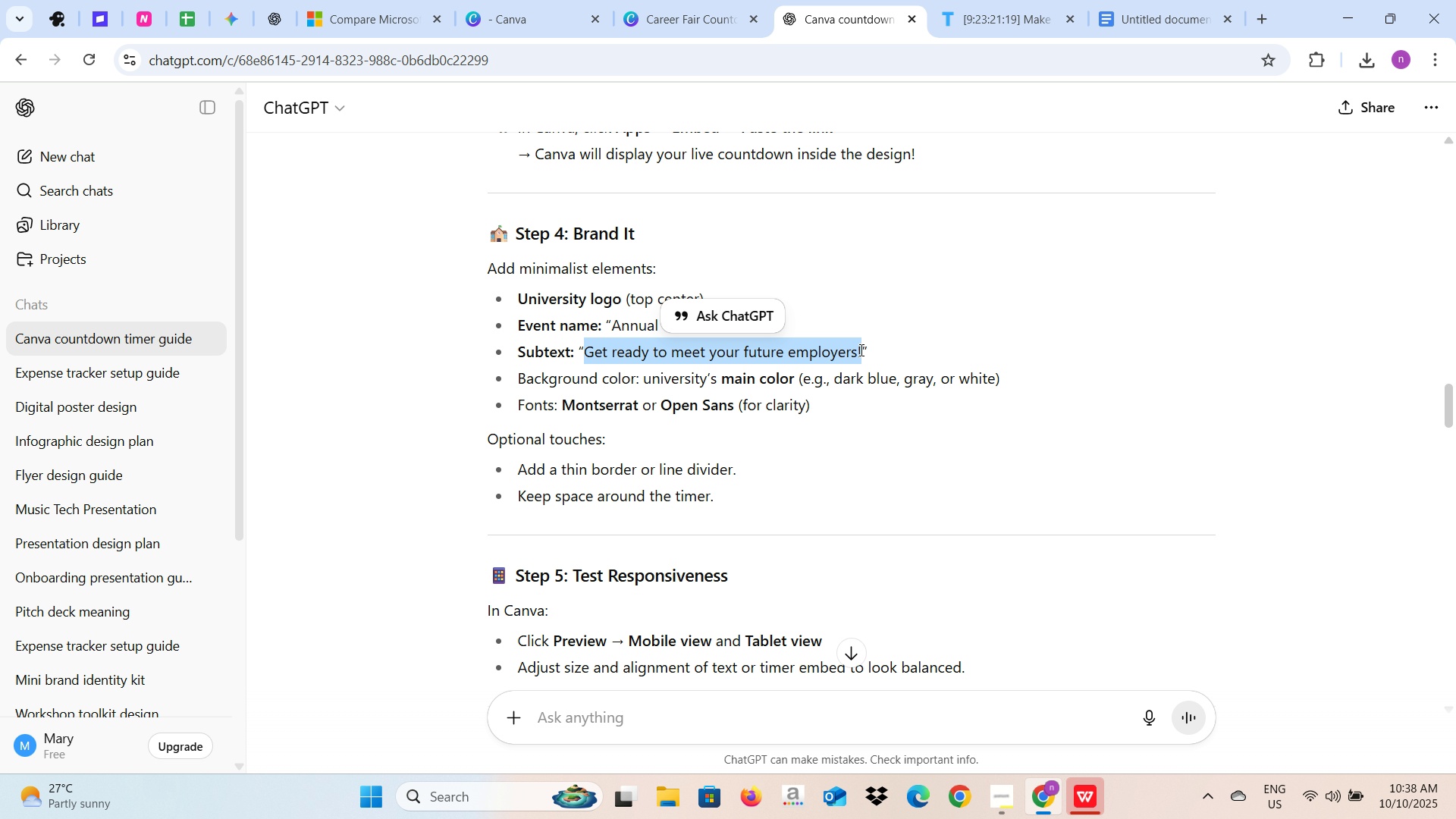 
key(Control+C)
 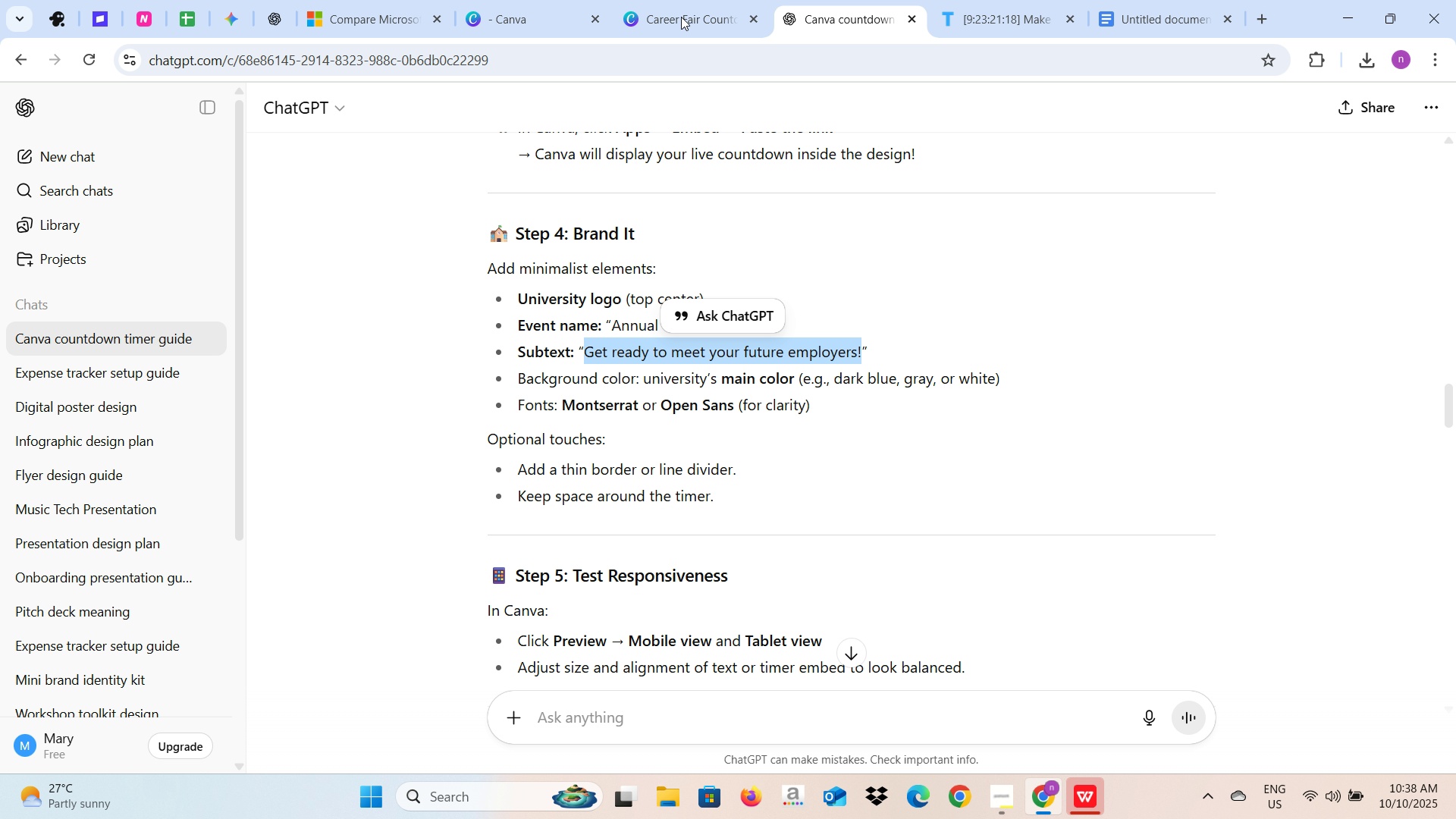 
left_click_drag(start_coordinate=[678, 12], to_coordinate=[673, 13])
 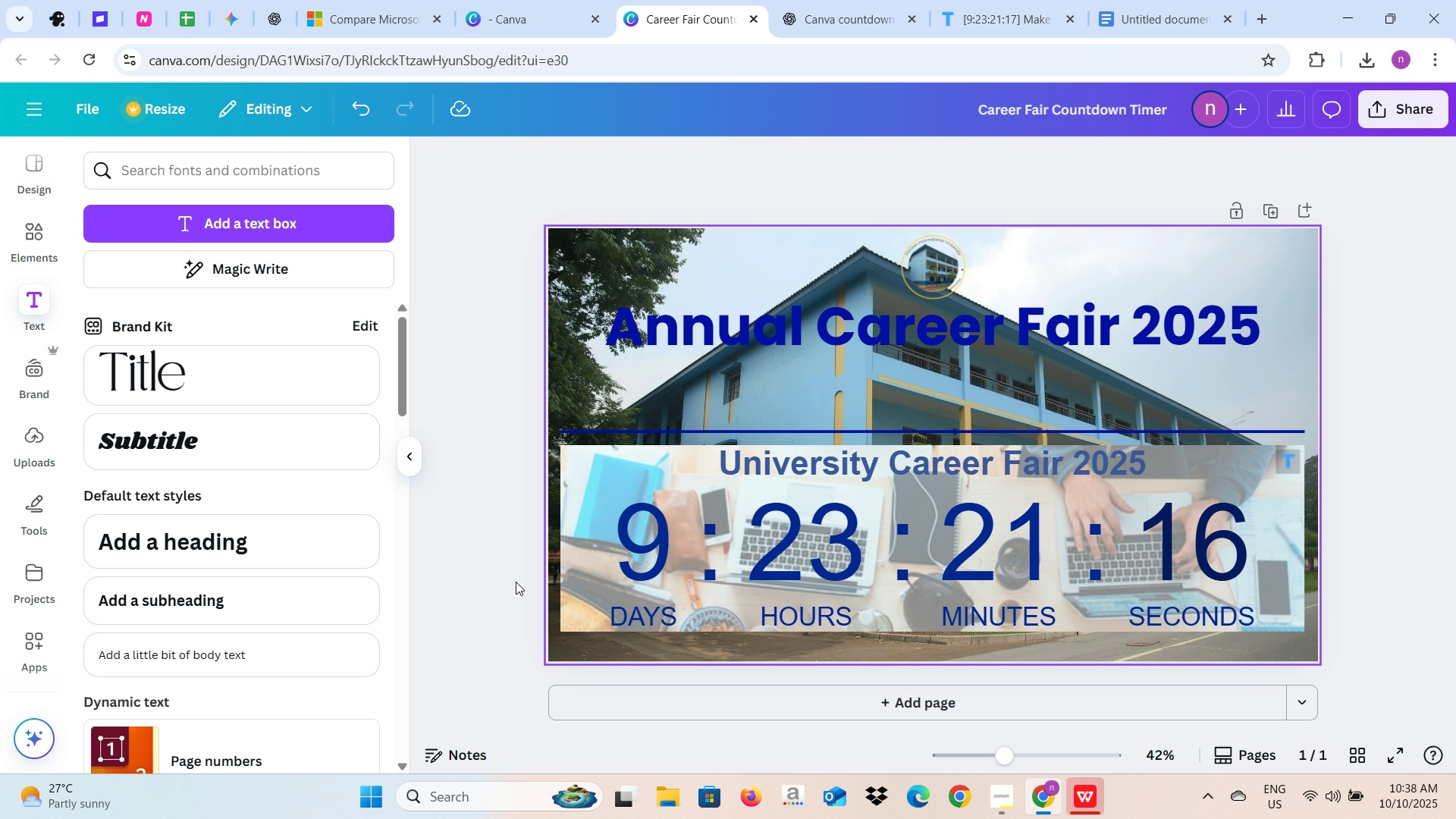 
left_click([515, 566])
 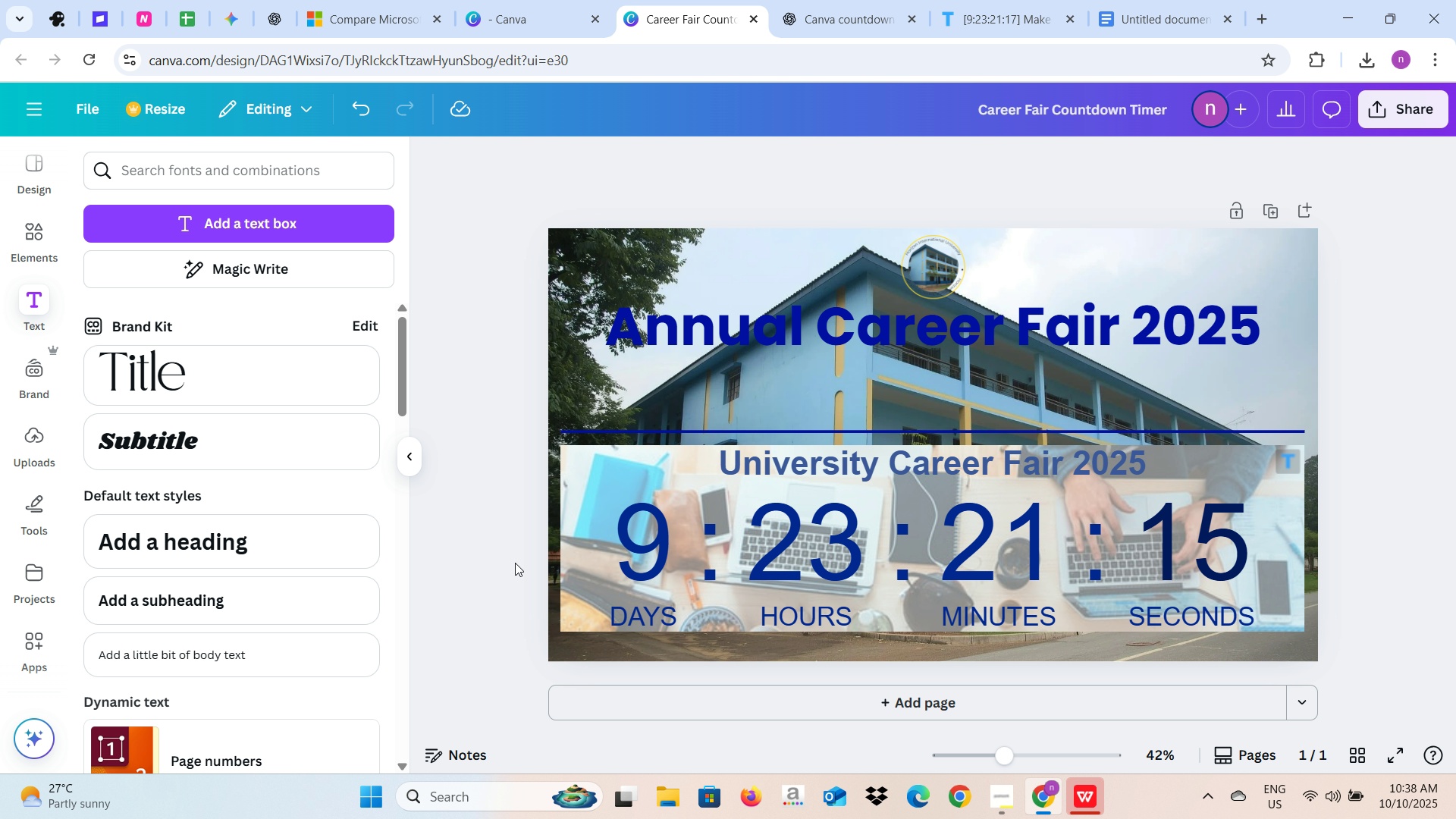 
key(Control+V)
 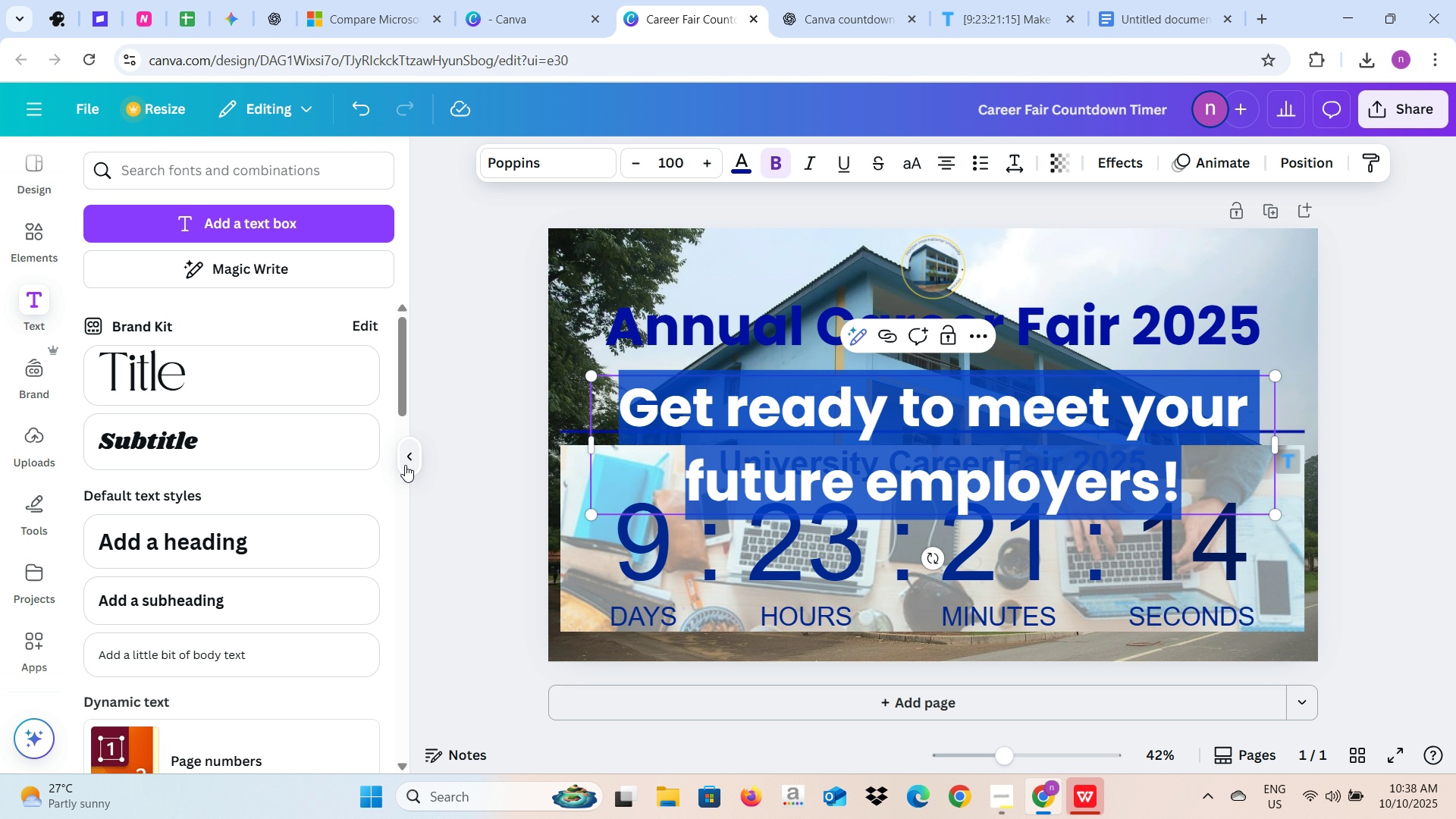 
left_click([406, 464])
 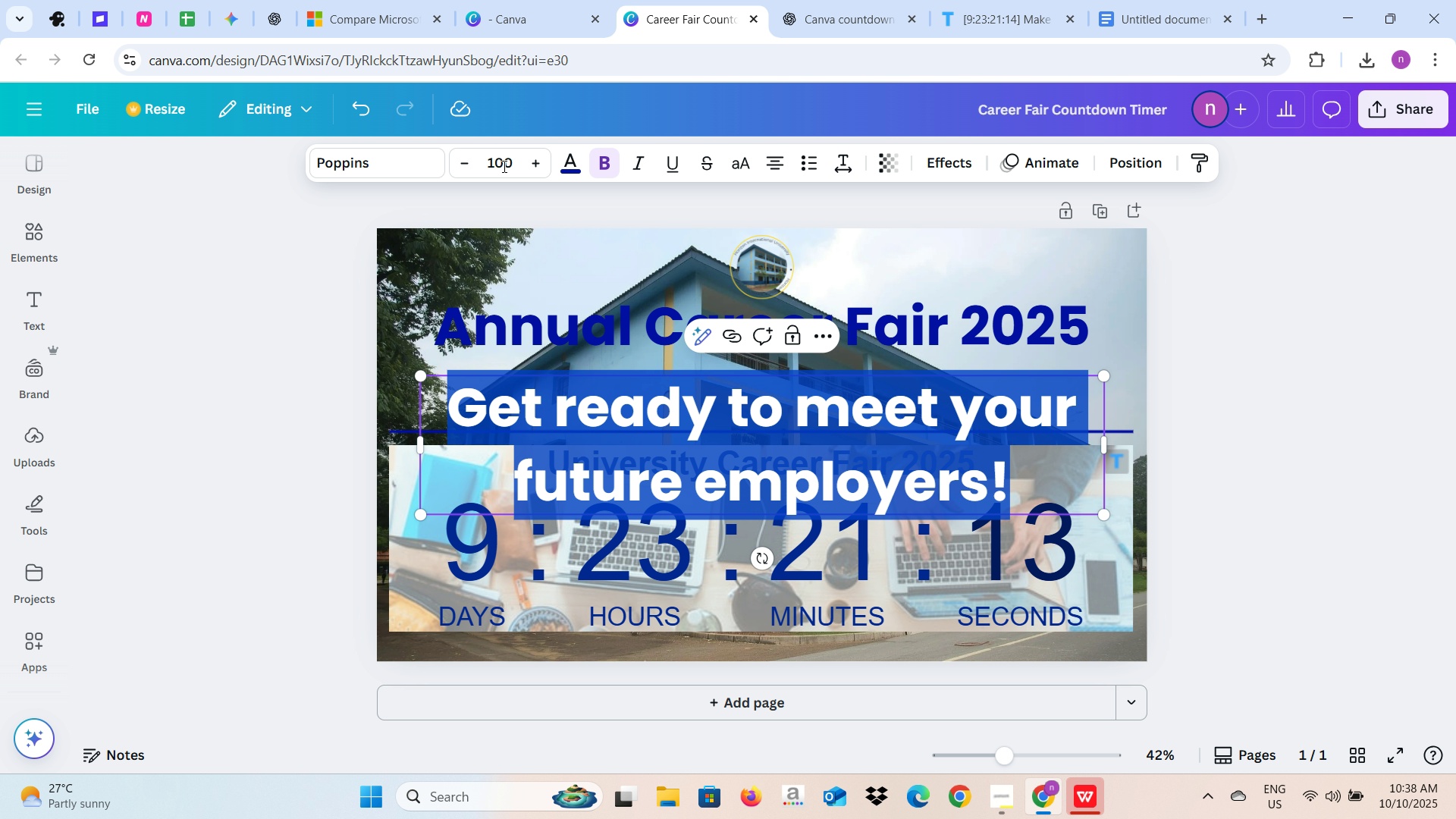 
left_click([507, 164])
 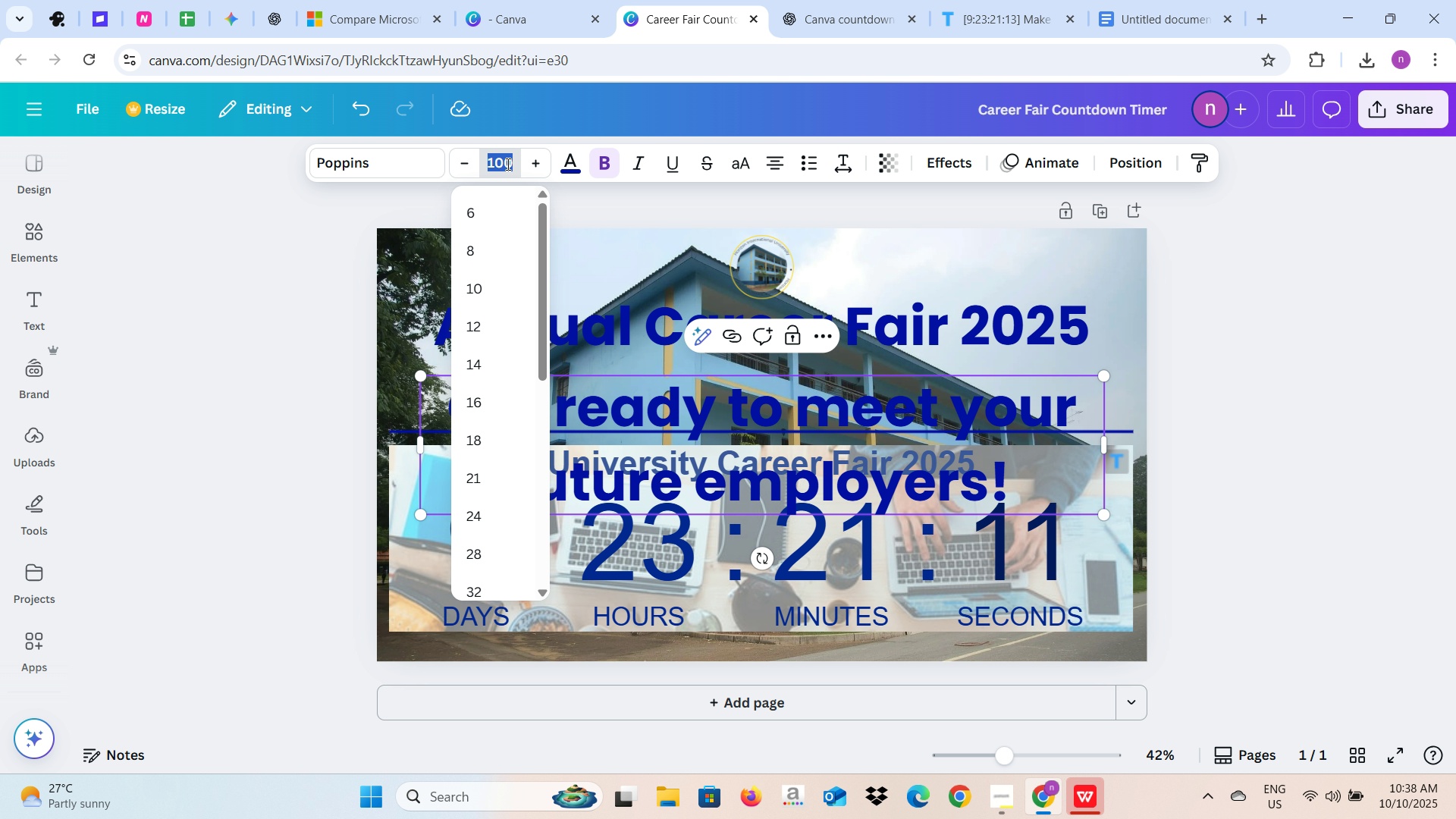 
type(50)
 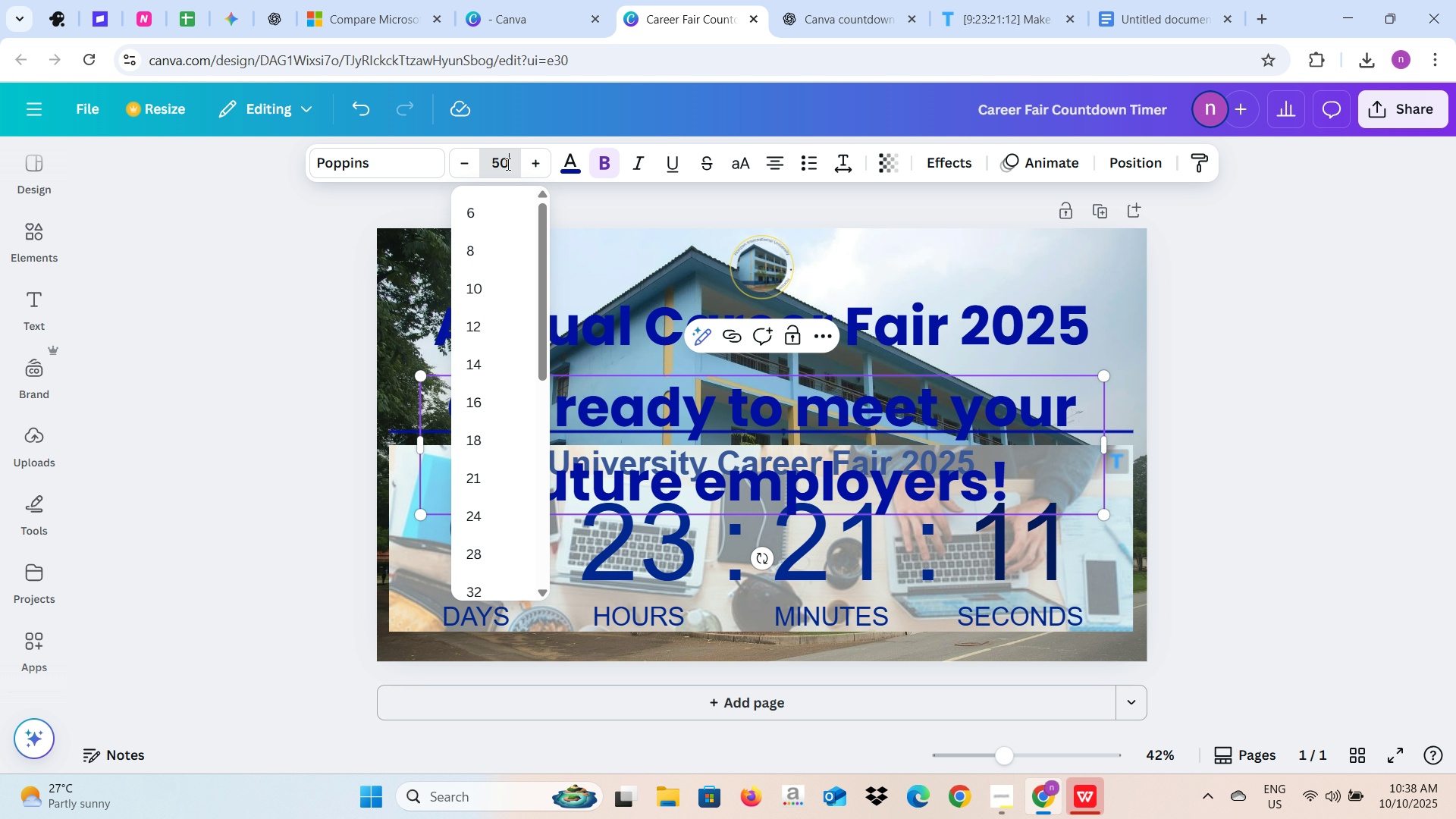 
key(Enter)
 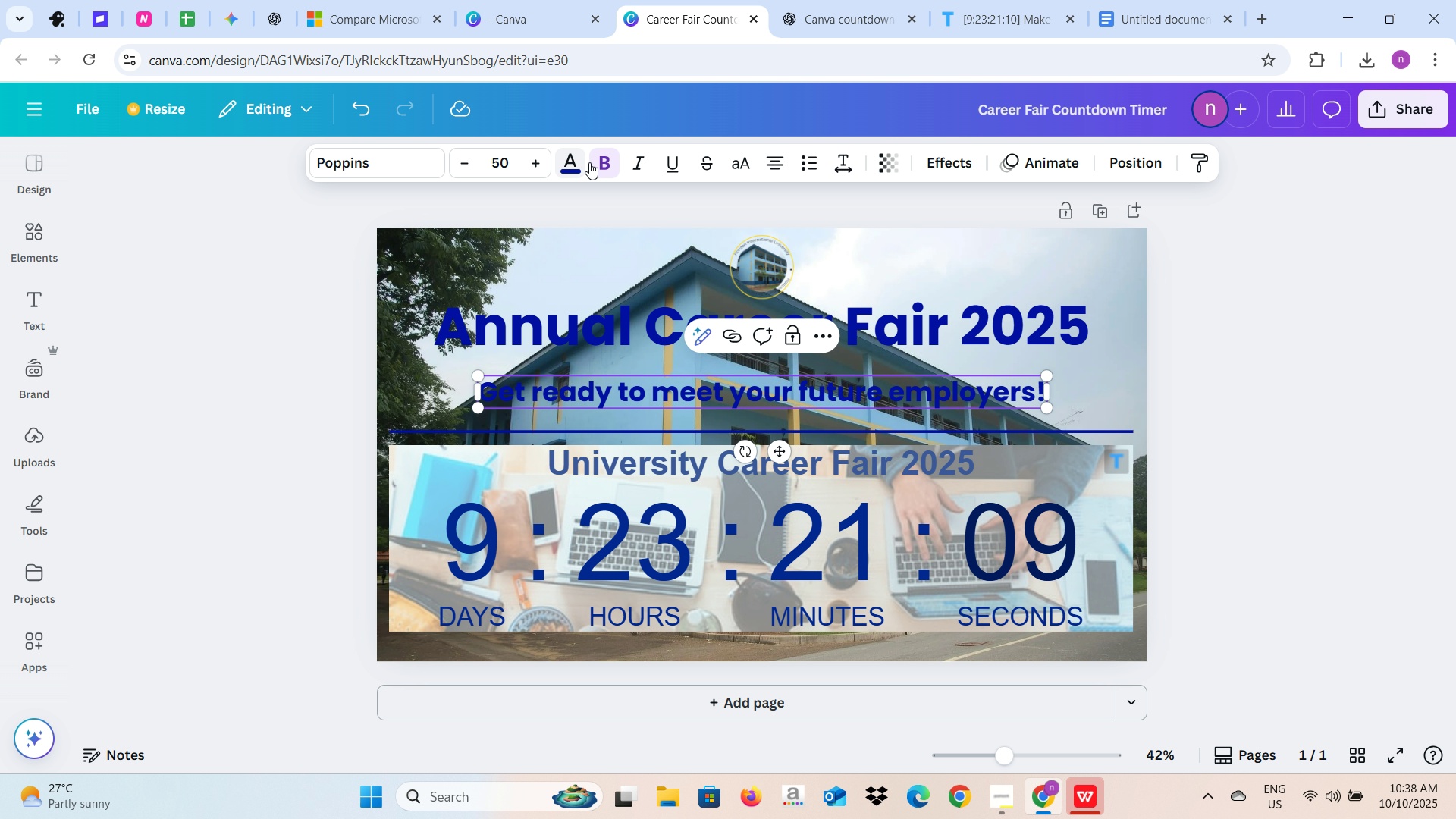 
left_click([601, 160])
 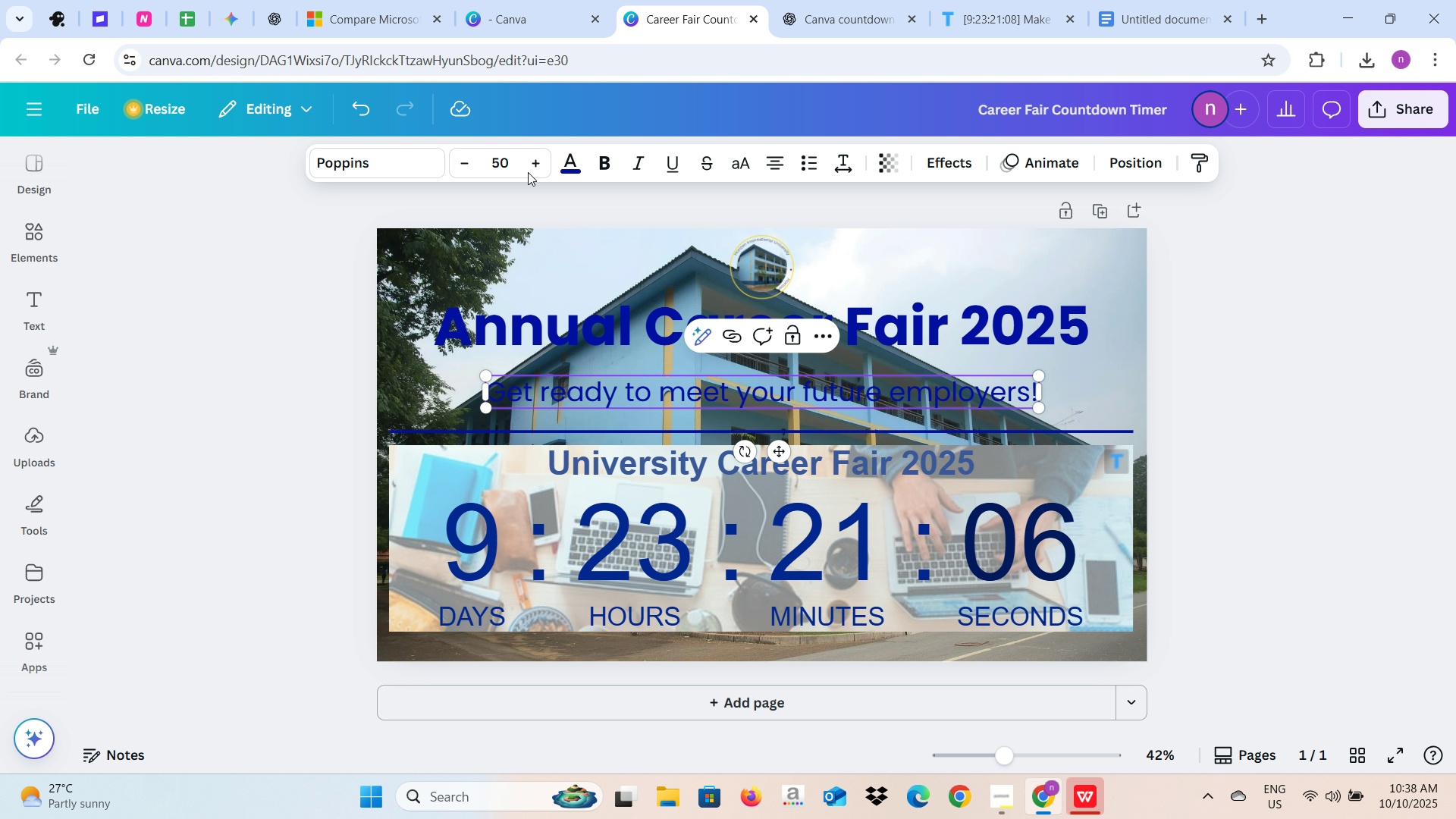 
left_click([564, 163])
 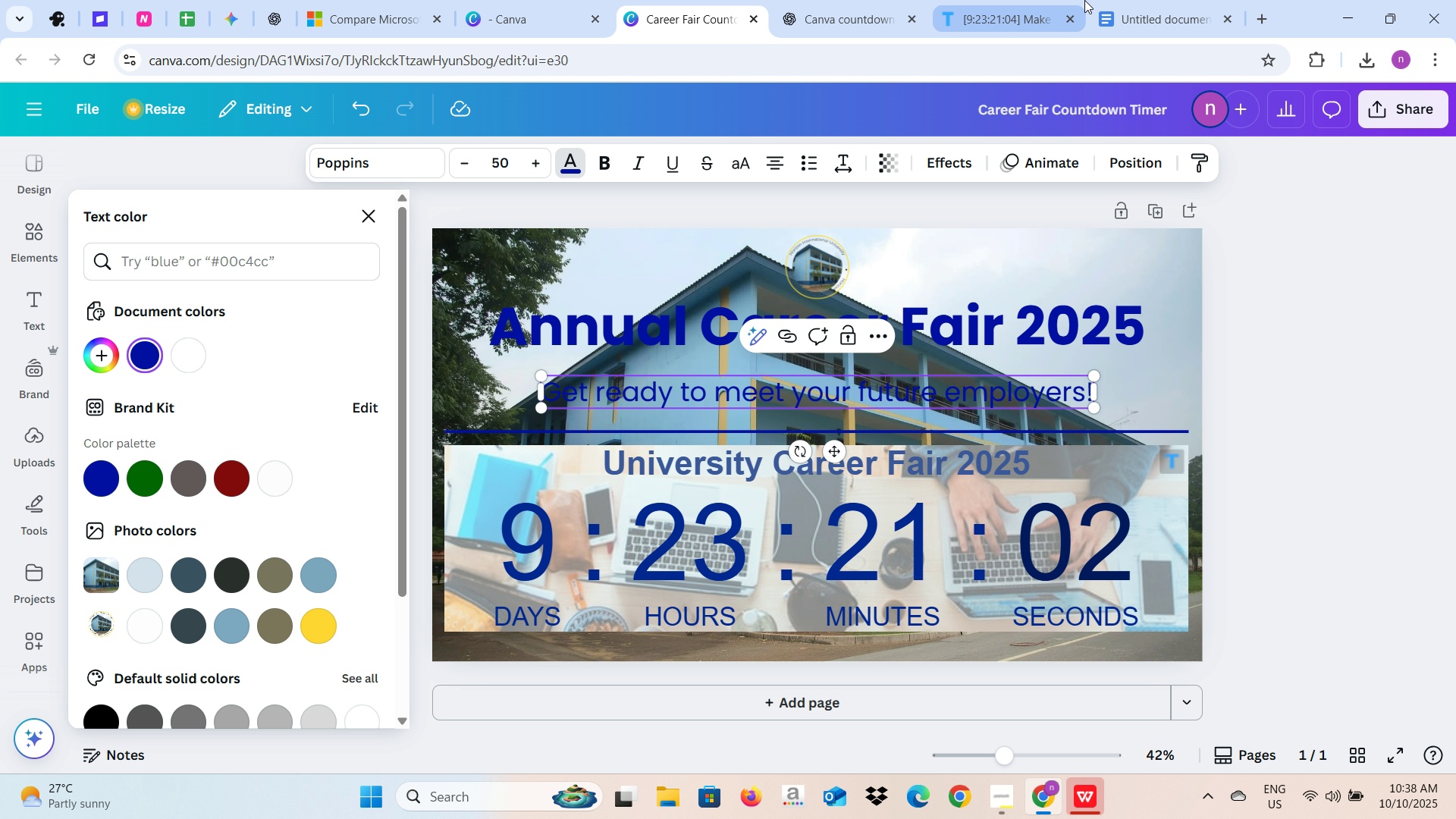 
left_click([844, 5])
 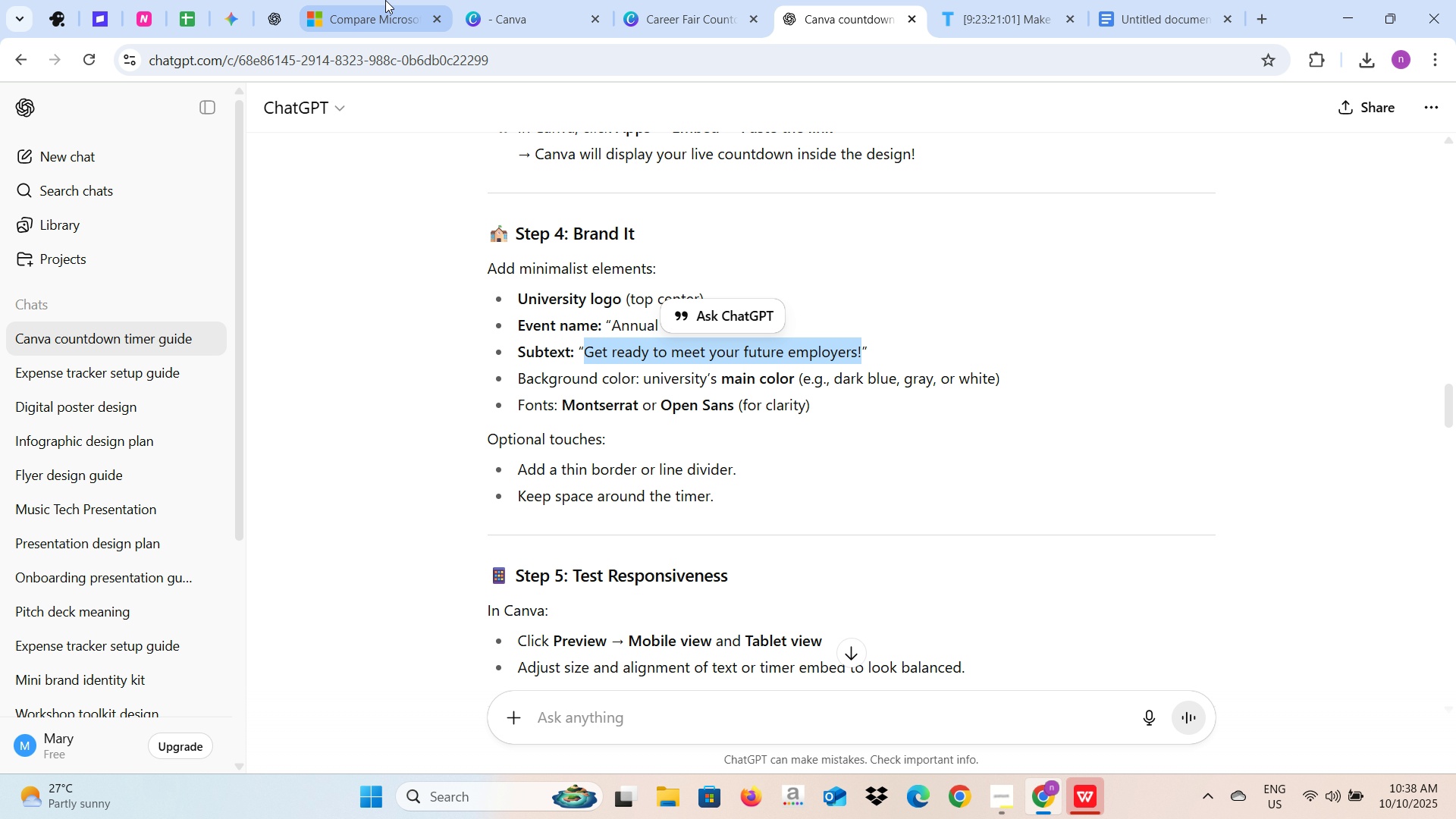 
left_click([380, 0])
 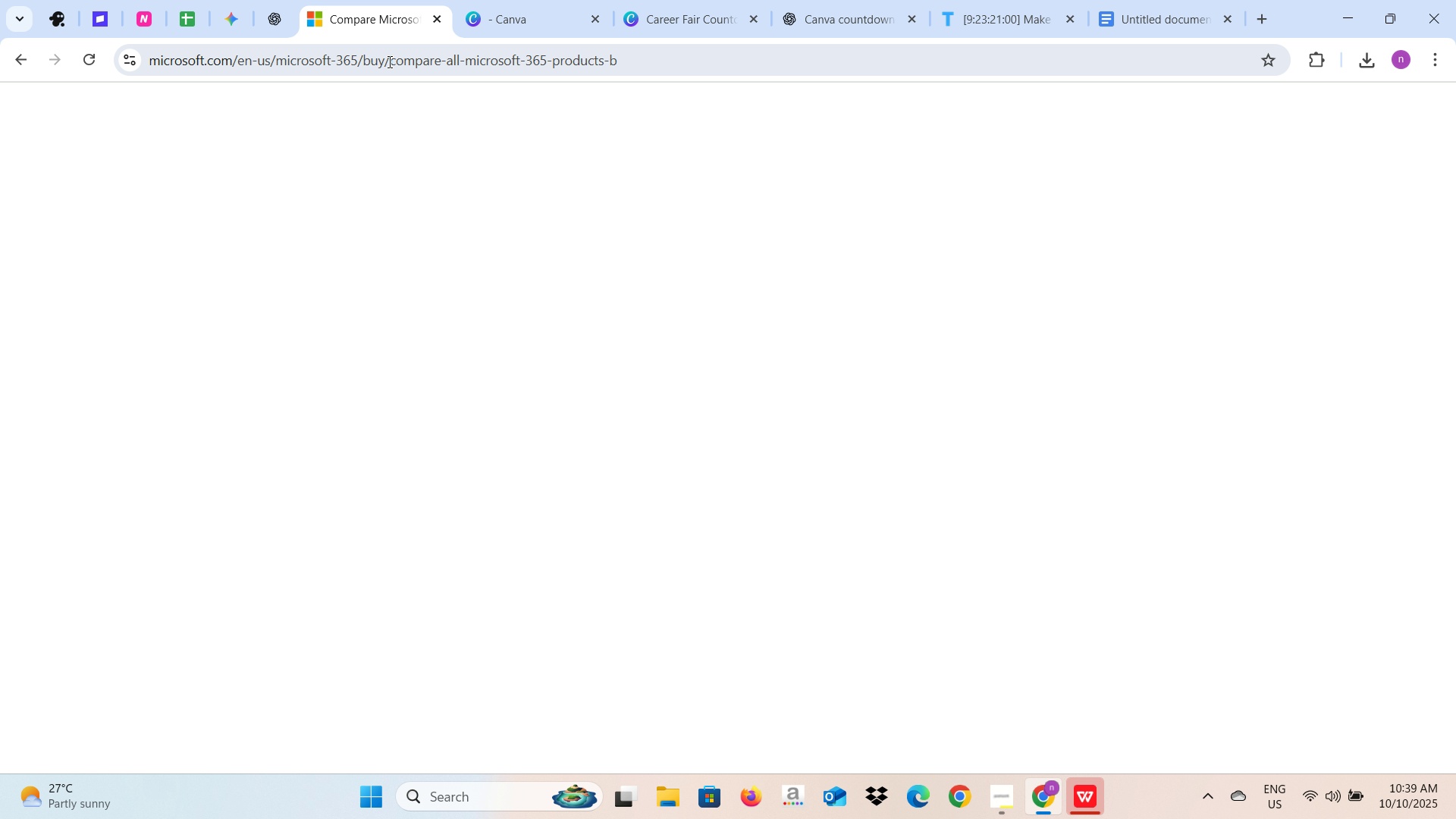 
left_click([388, 61])
 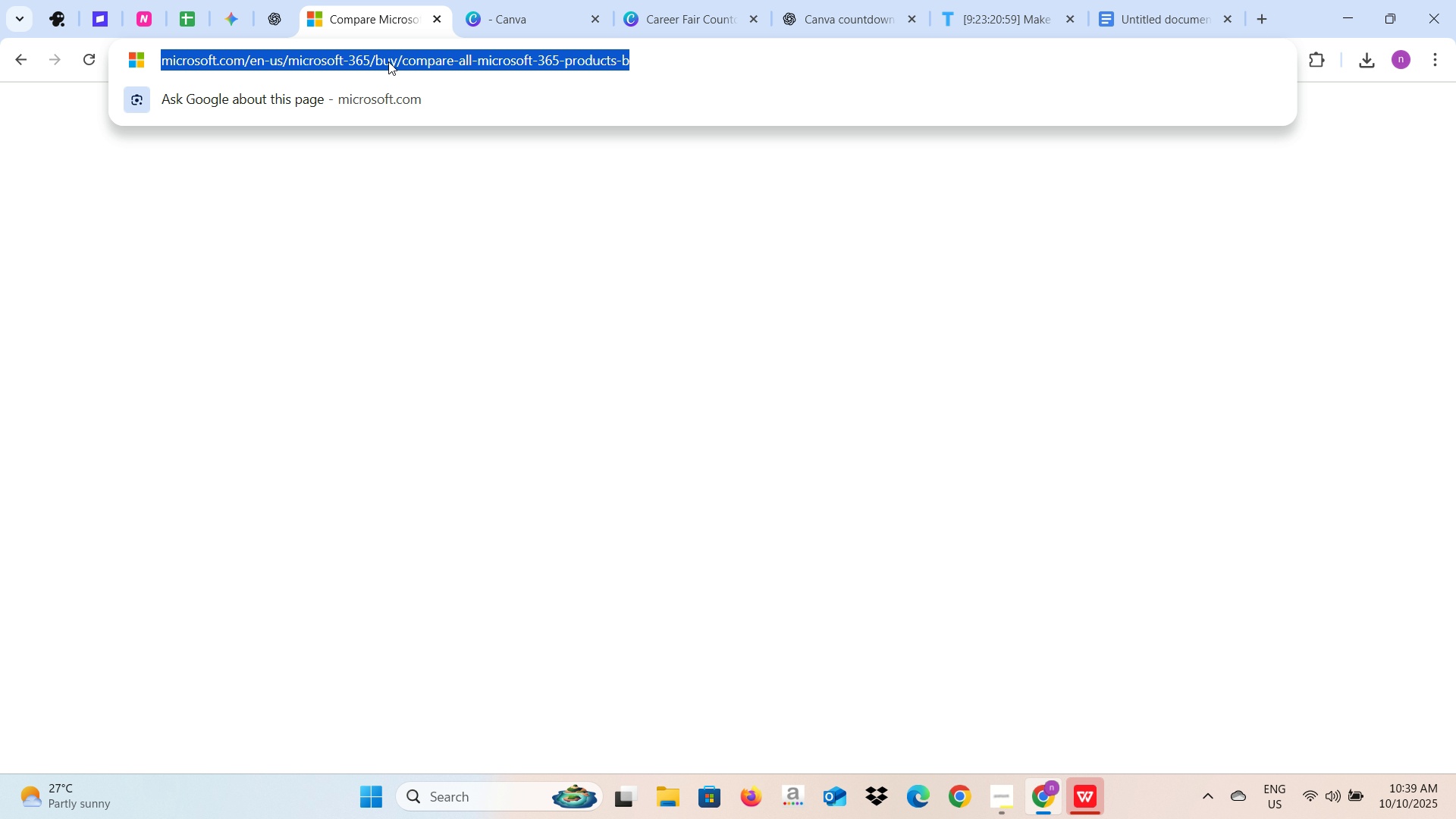 
type(kif)
key(Backspace)
type(g)
key(Backspace)
key(Backspace)
key(Backspace)
key(Backspace)
type(light yellow )
 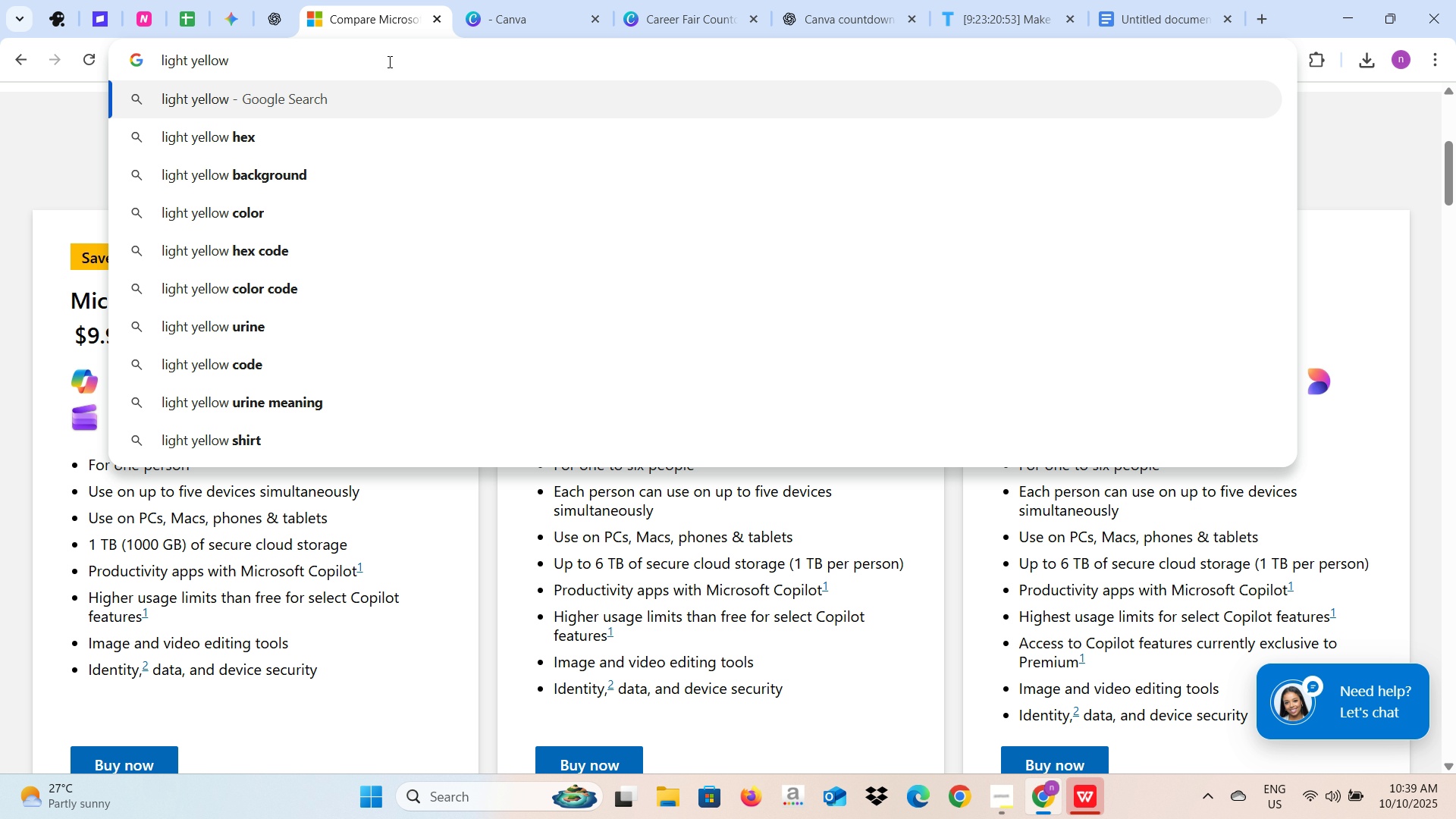 
key(ArrowDown)
 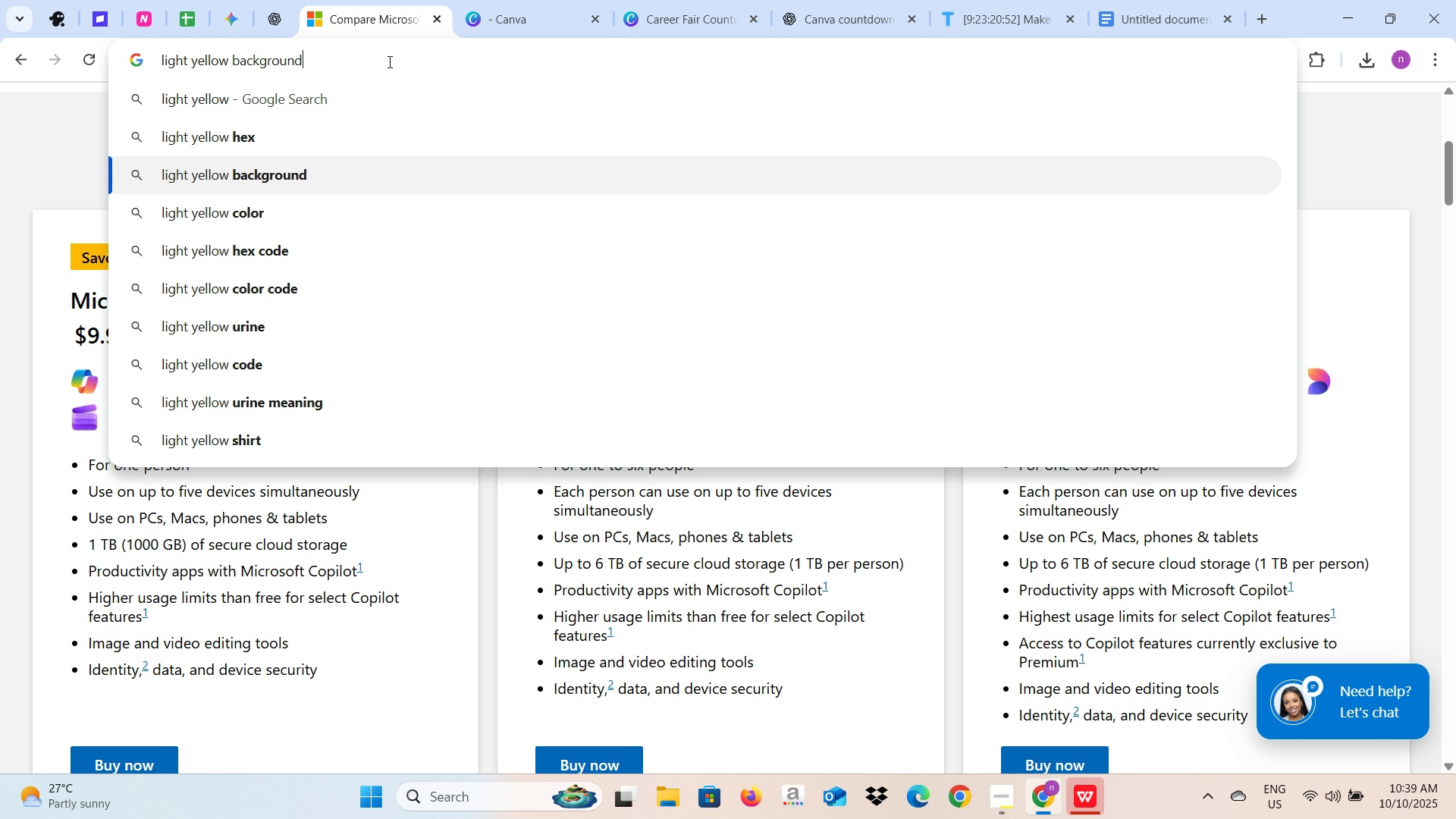 
key(ArrowDown)
 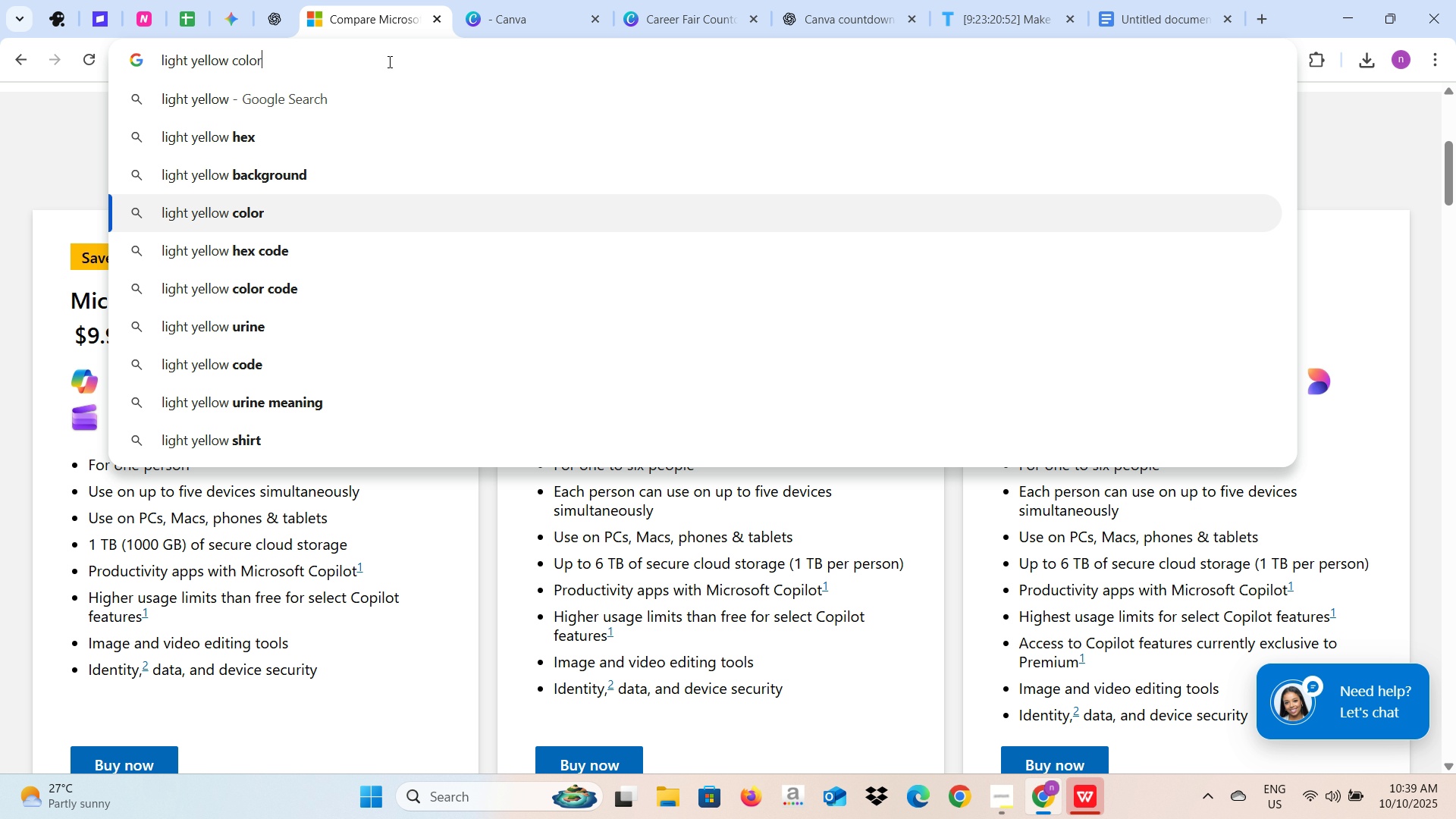 
key(ArrowDown)
 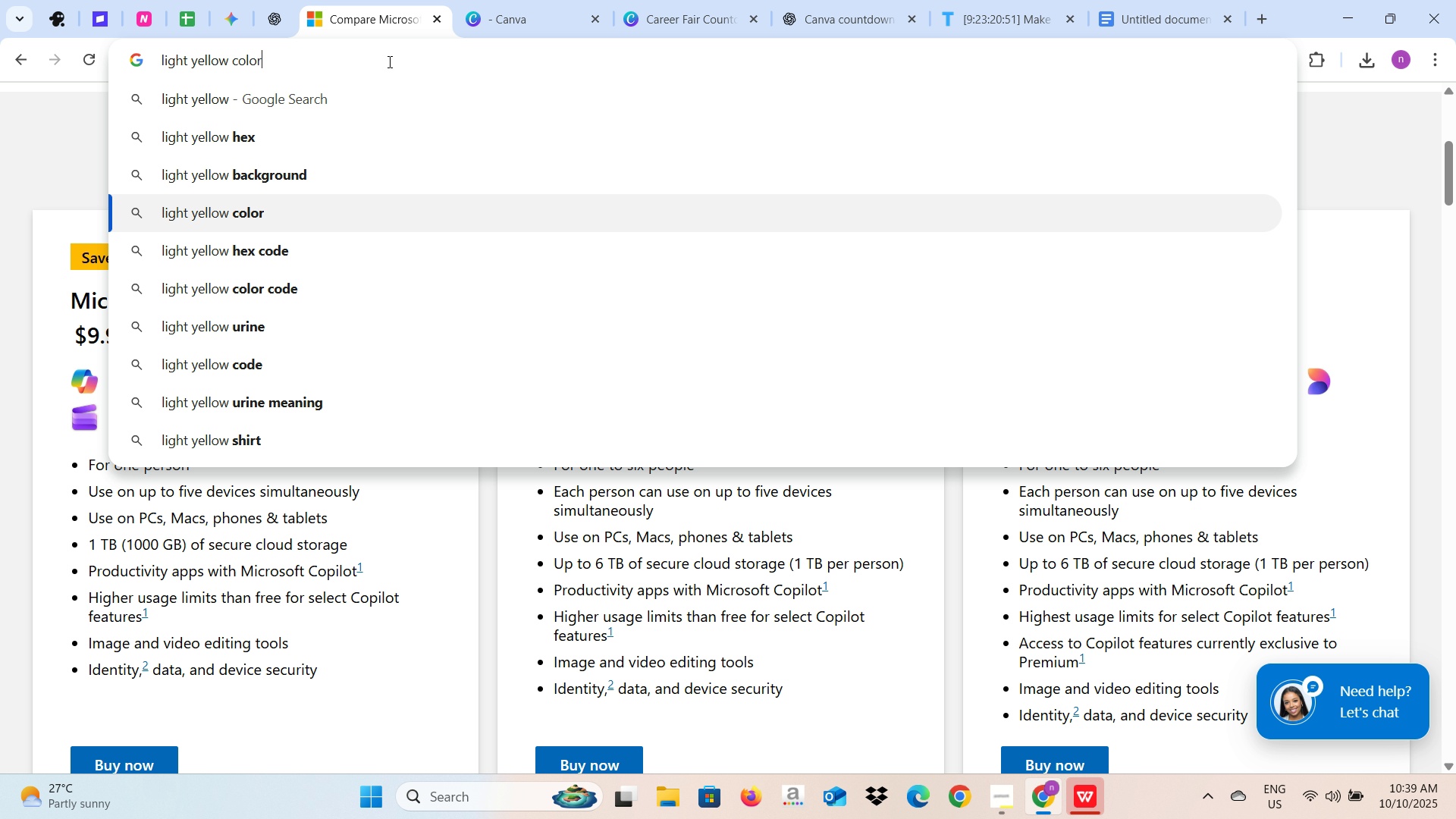 
key(ArrowDown)
 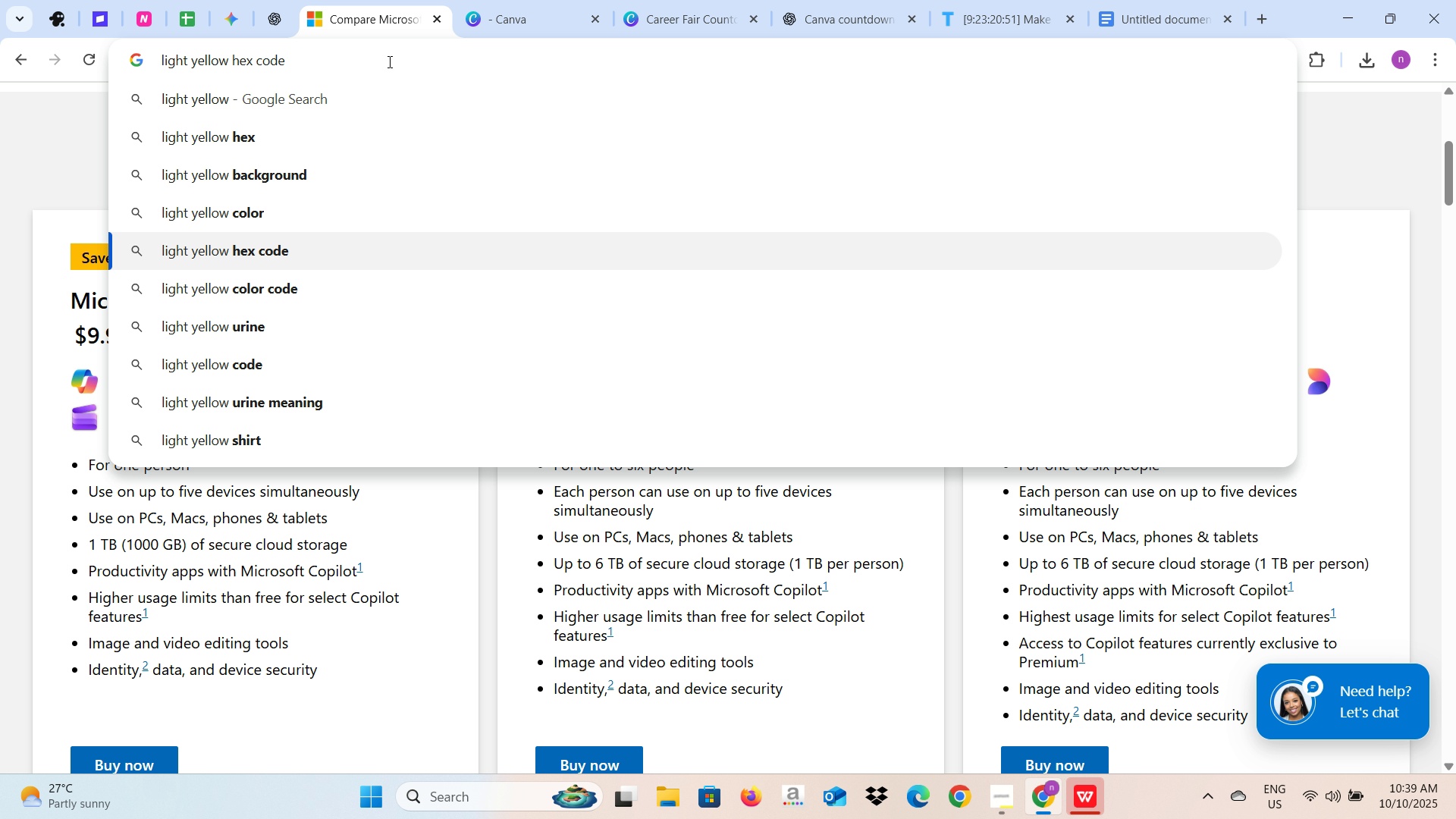 
key(ArrowDown)
 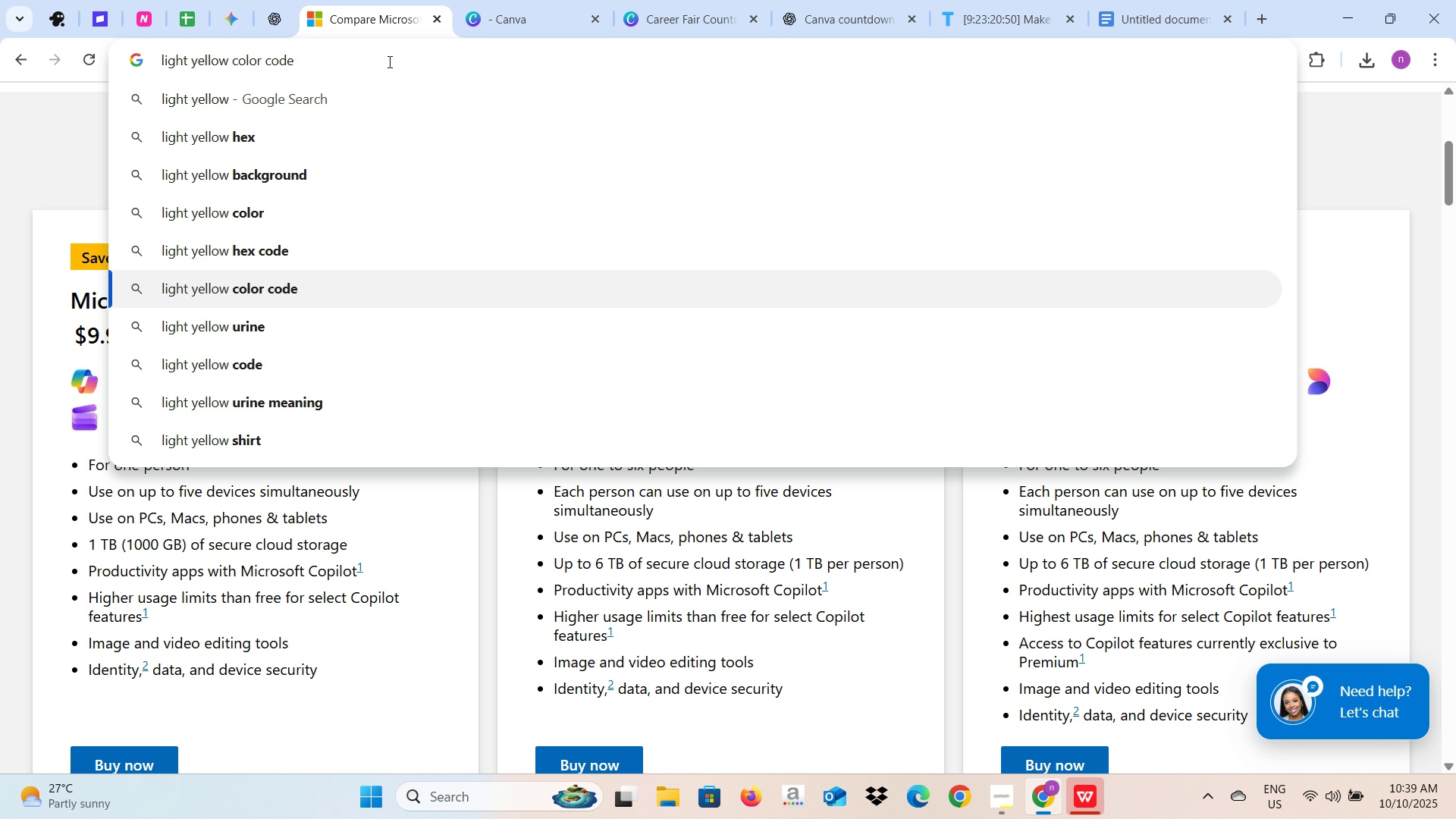 
key(Enter)
 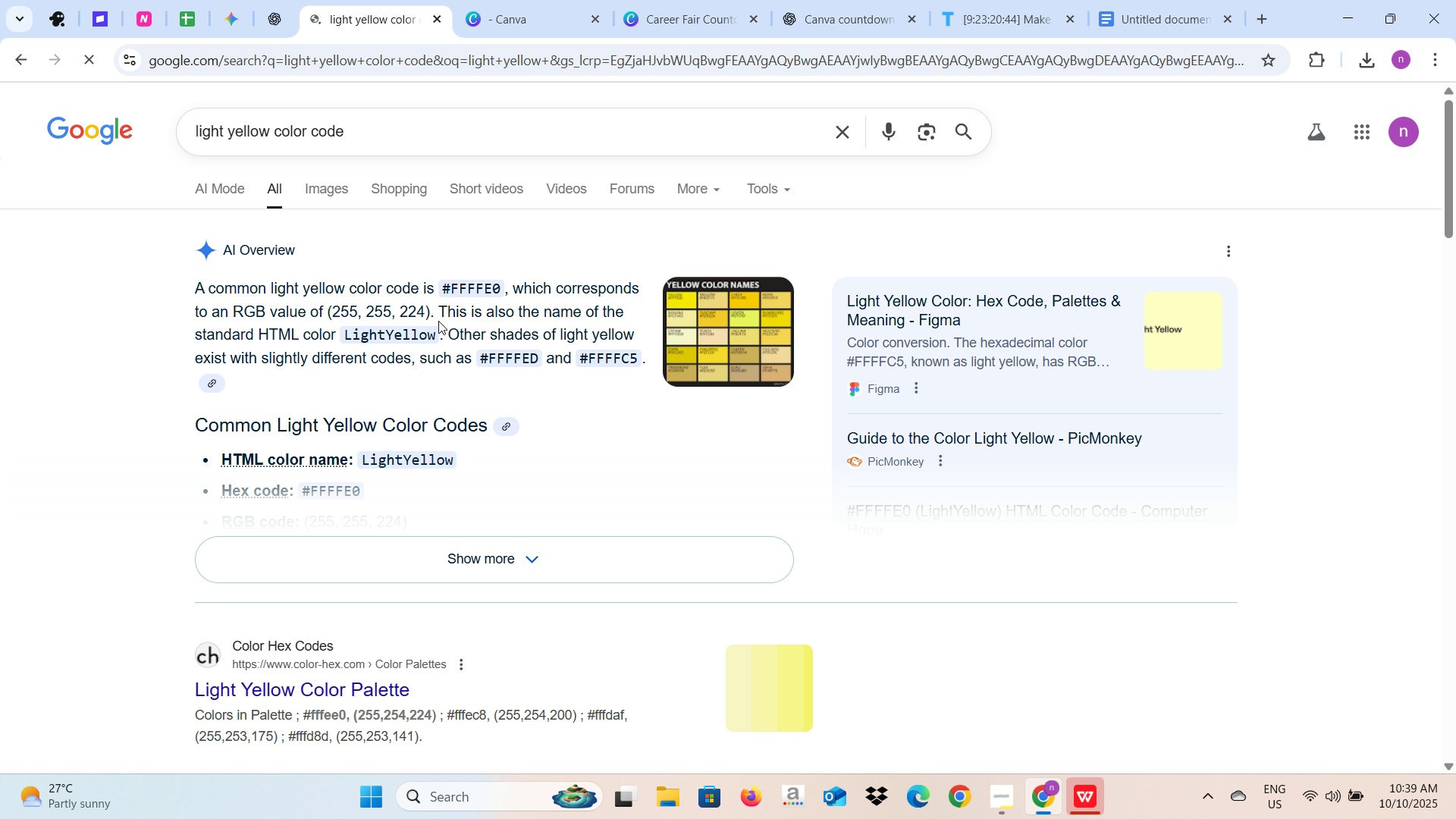 
wait(7.17)
 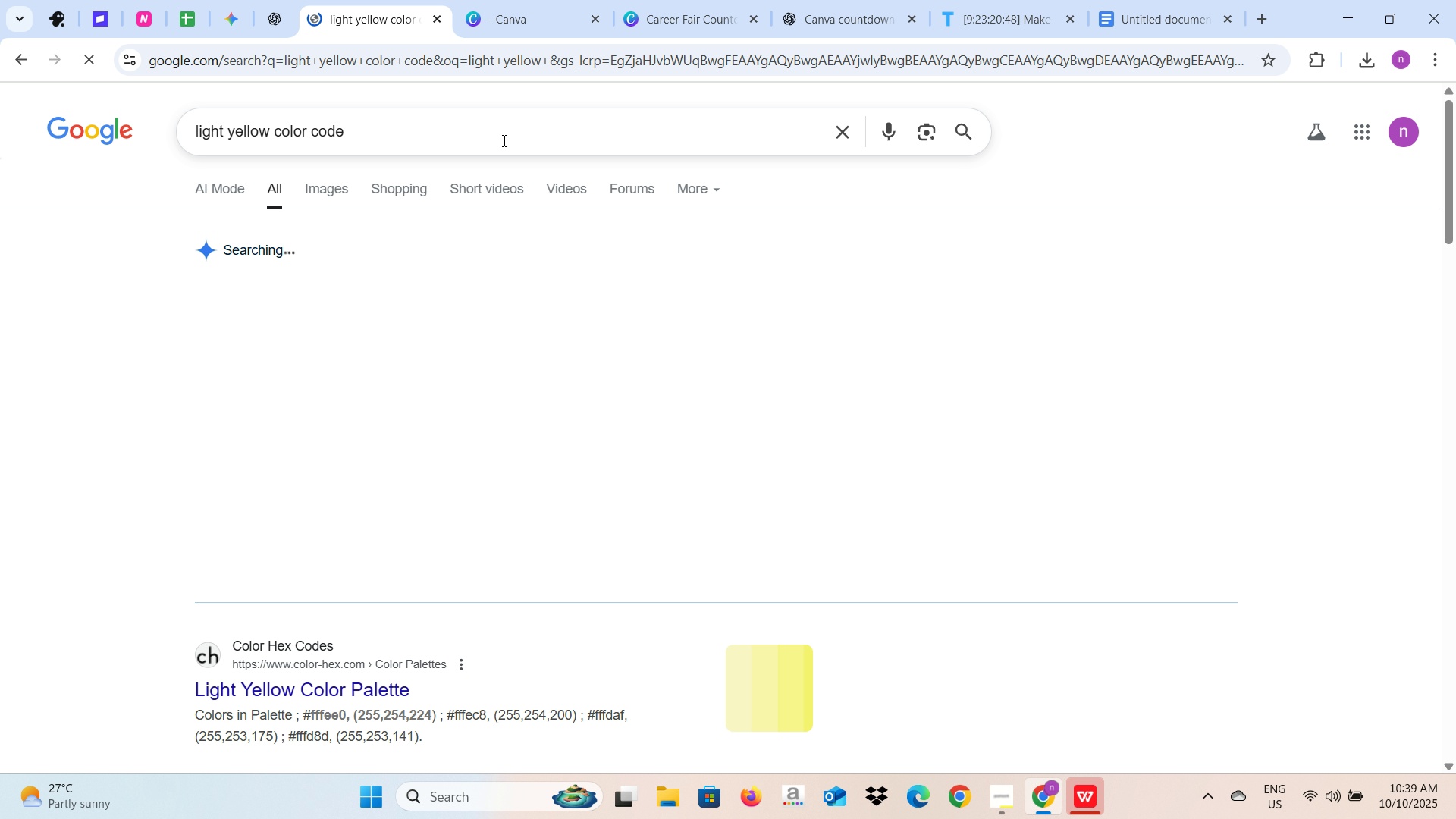 
left_click_drag(start_coordinate=[441, 287], to_coordinate=[500, 287])
 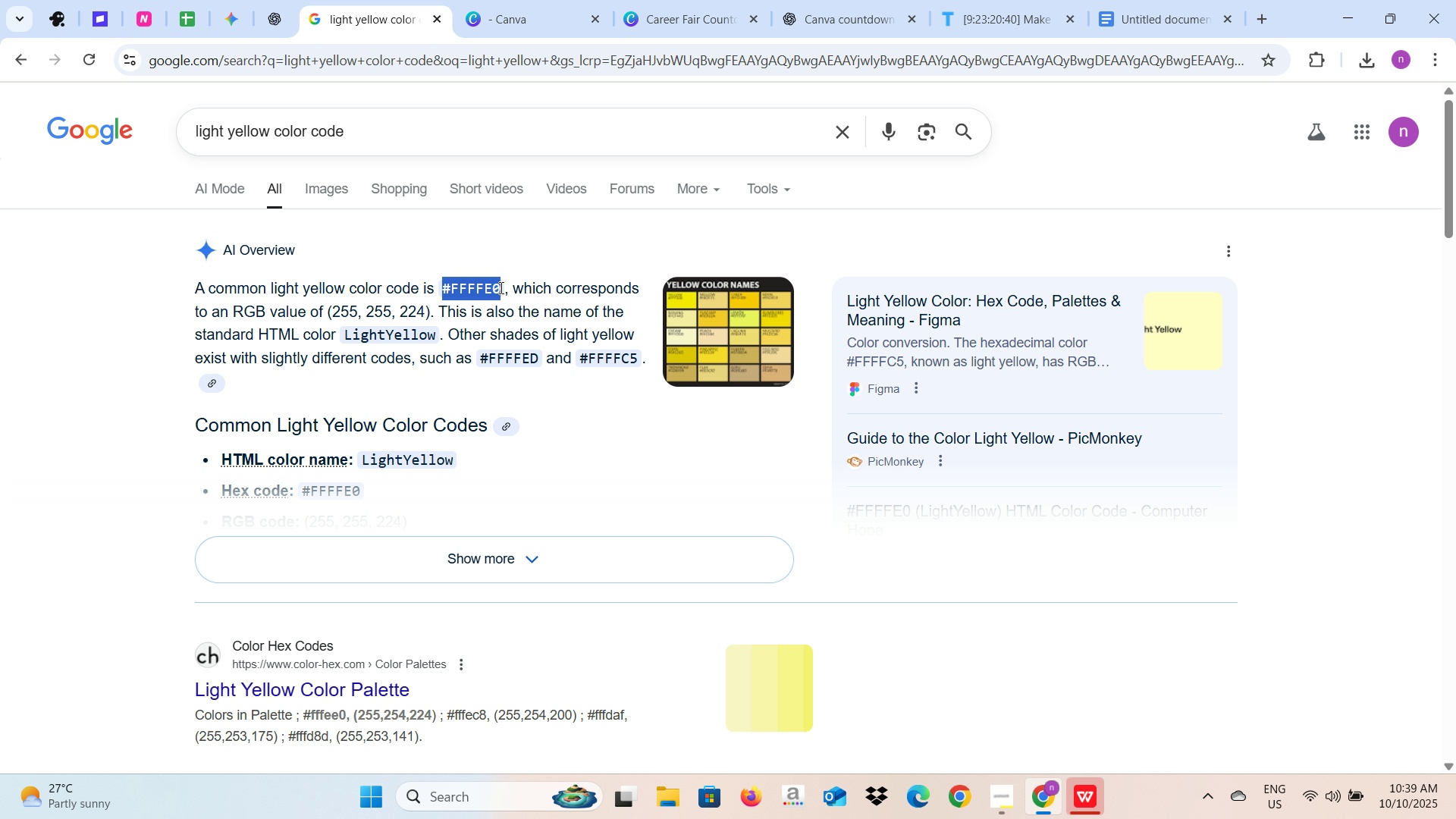 
key(Control+X)
 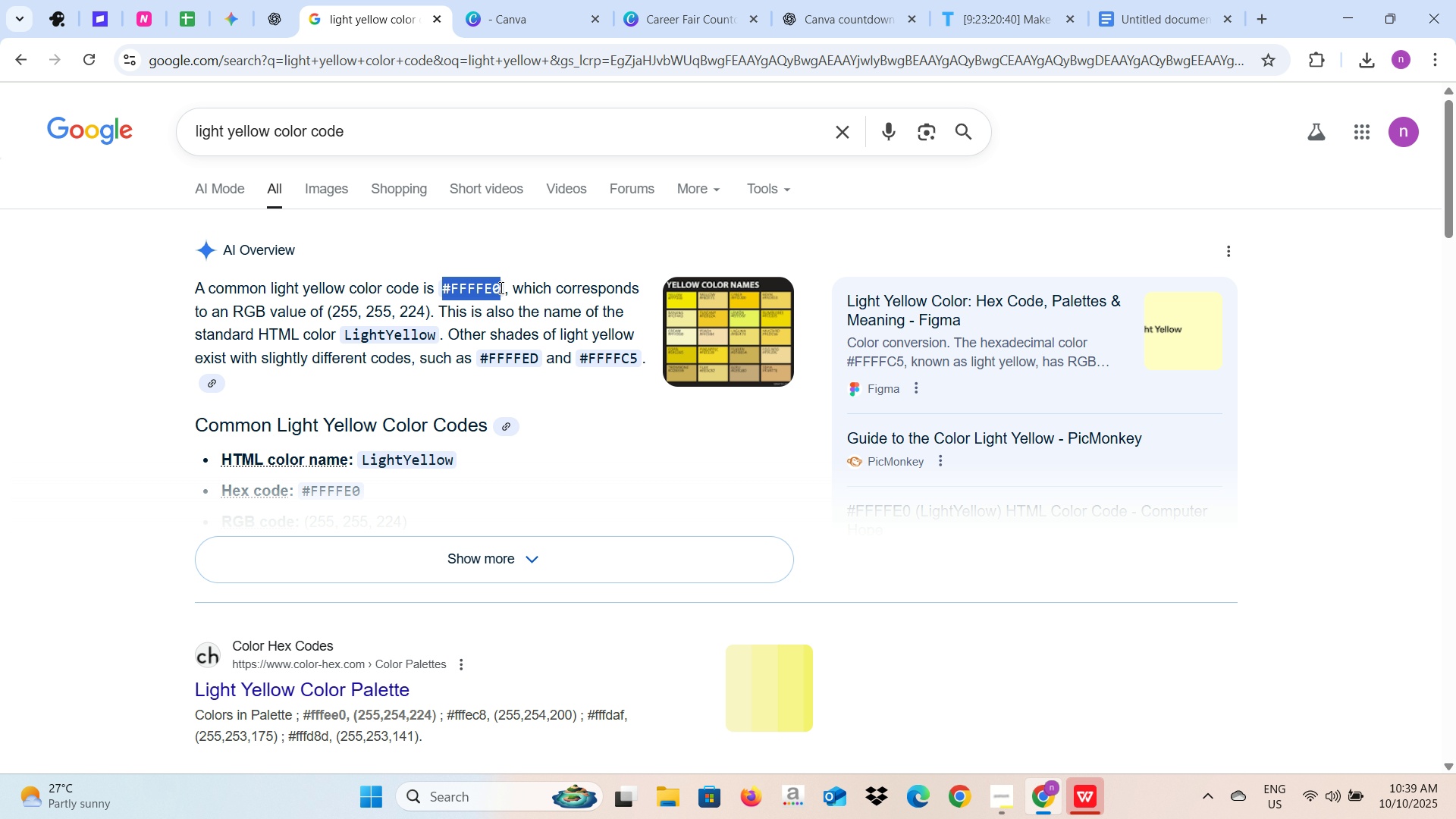 
key(Control+C)
 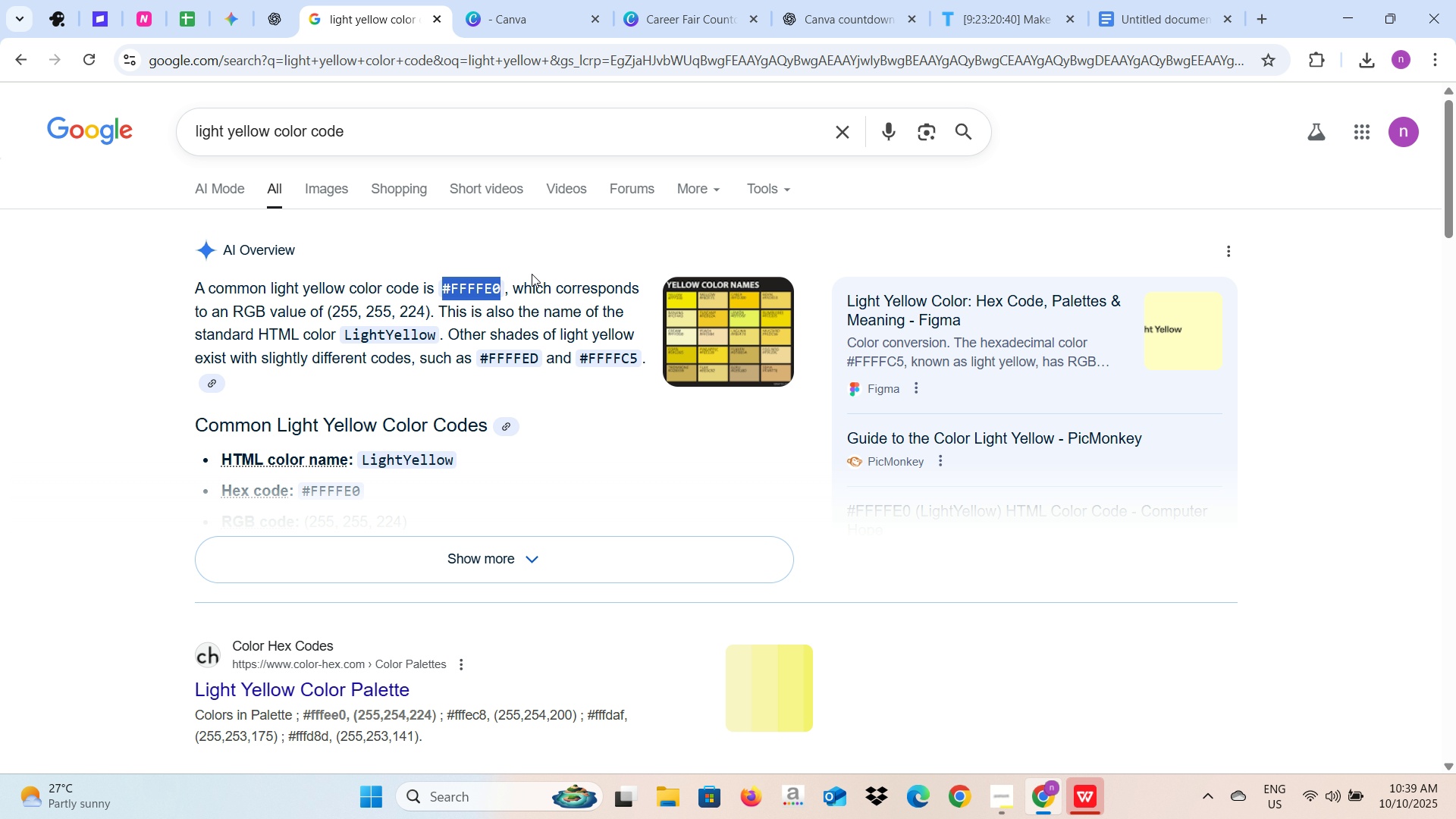 
key(Control+C)
 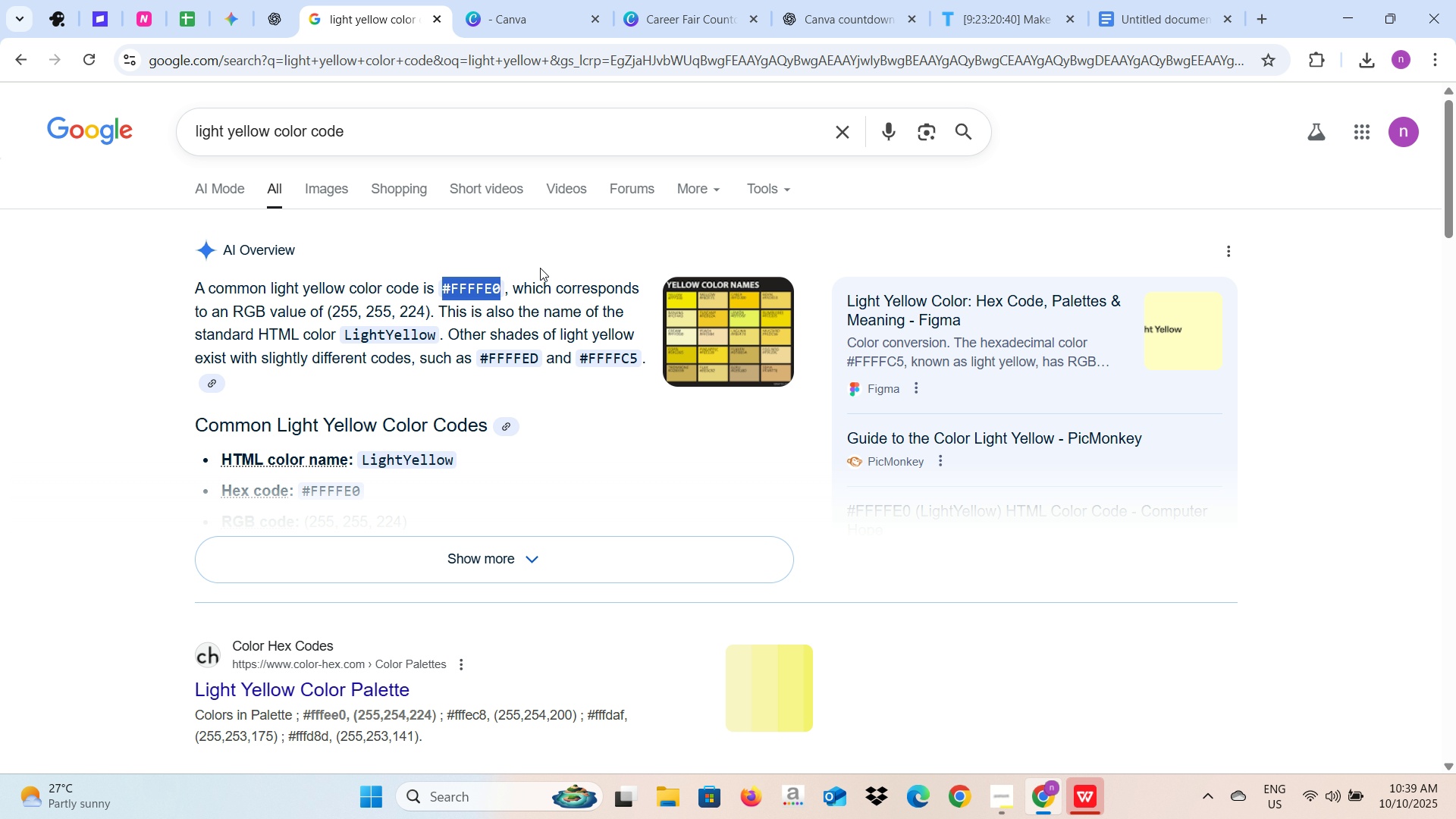 
key(Control+C)
 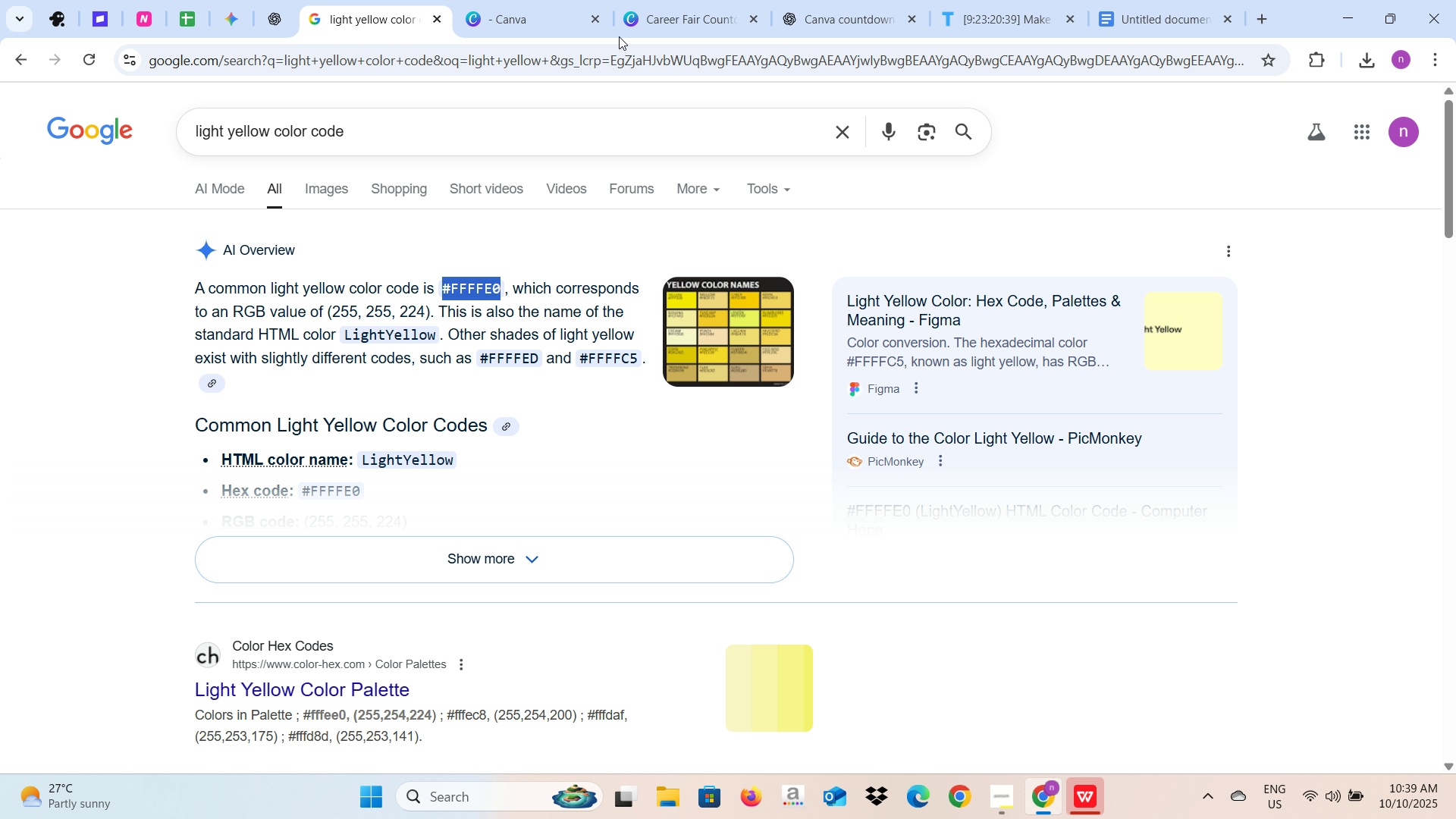 
left_click([661, 0])
 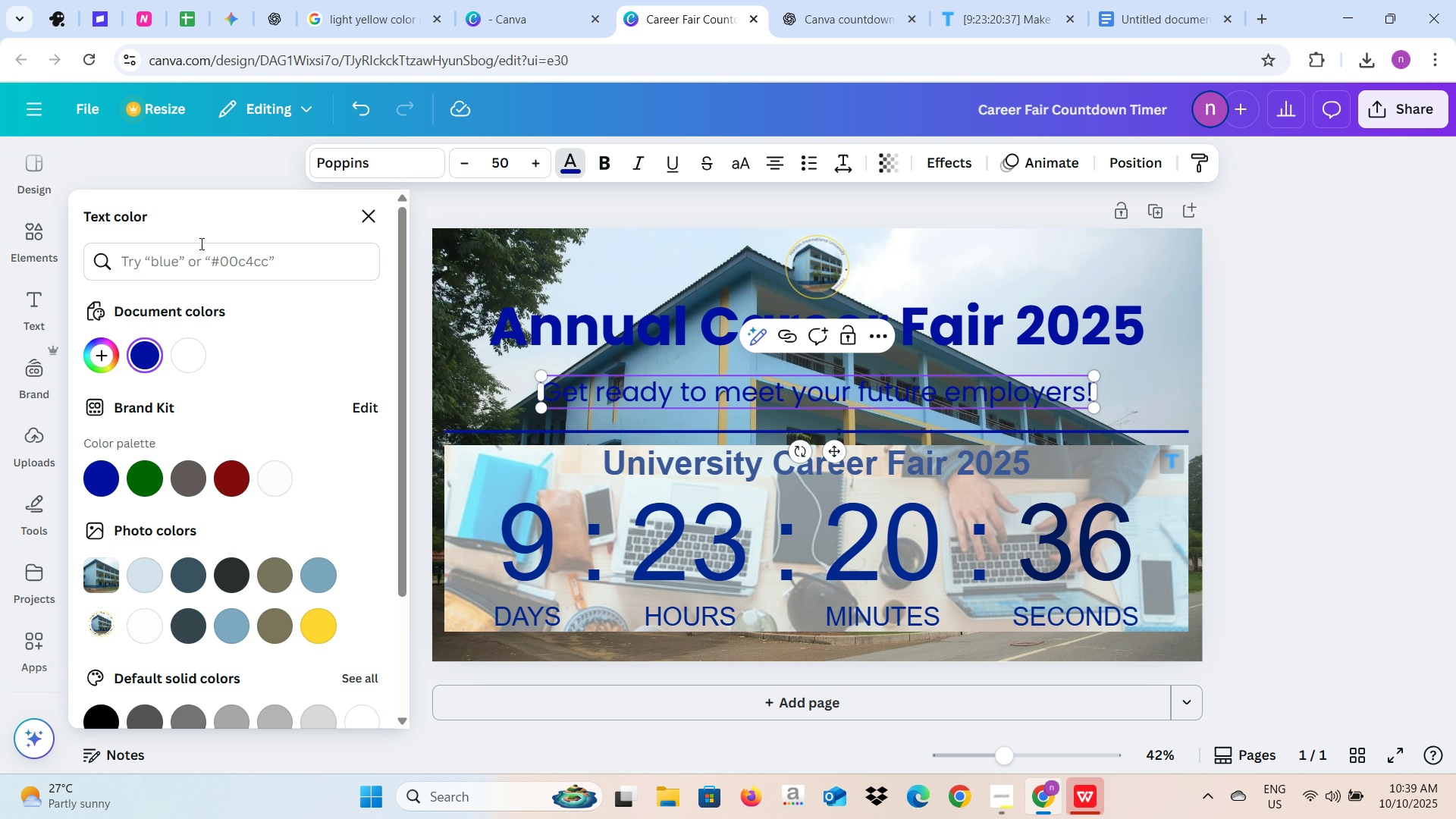 
left_click([200, 243])
 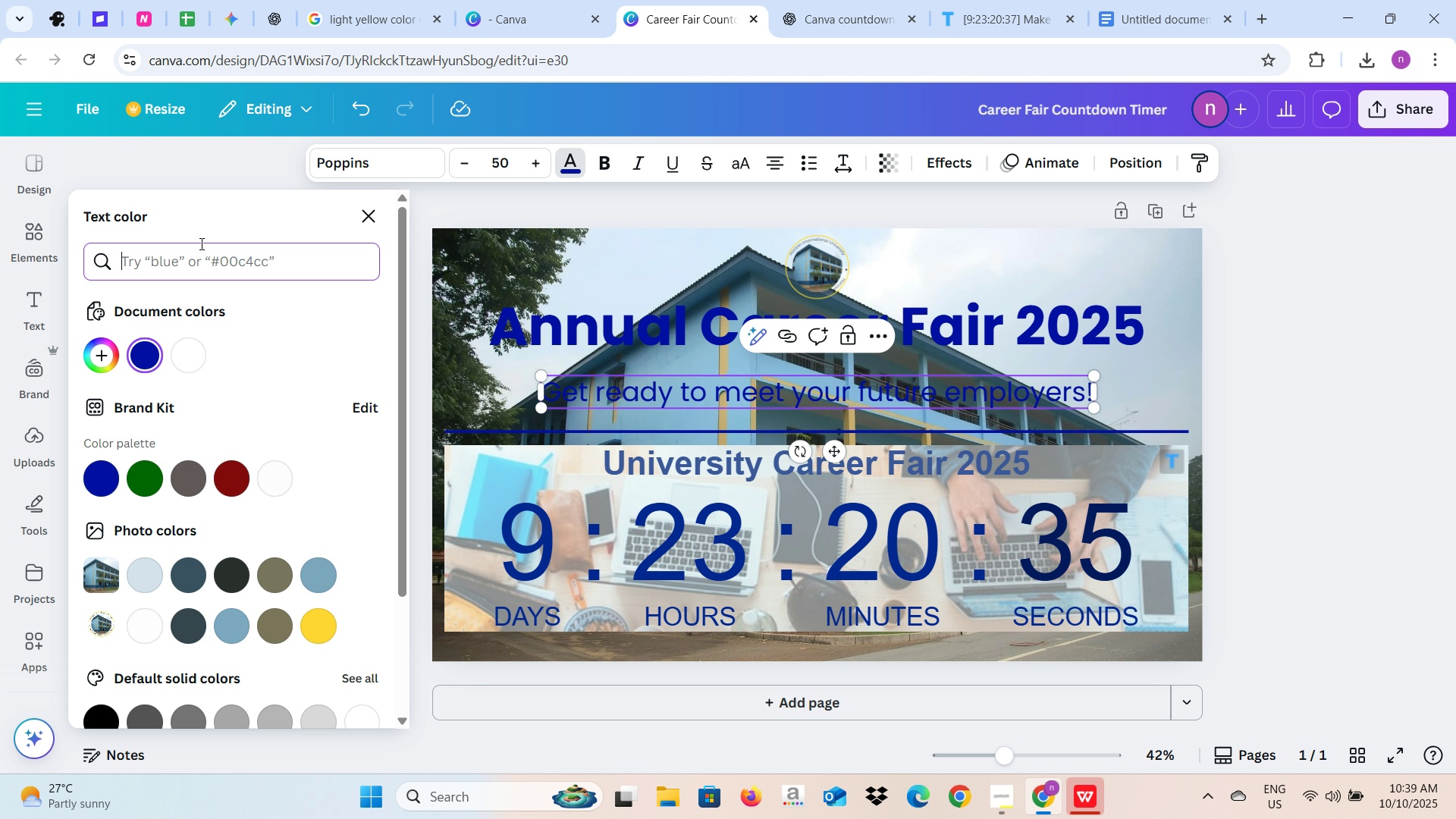 
key(Control+V)
 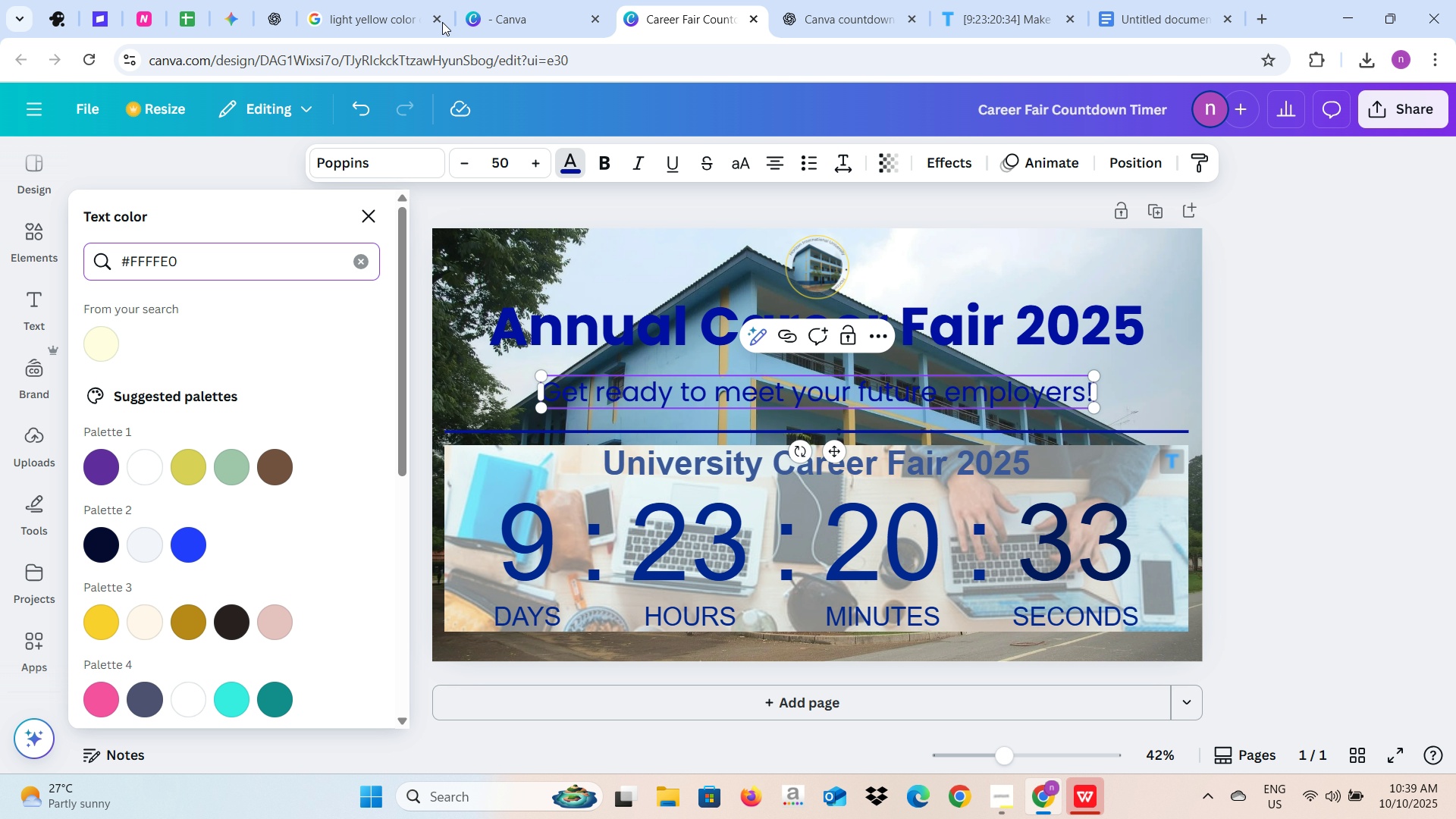 
left_click([364, 0])
 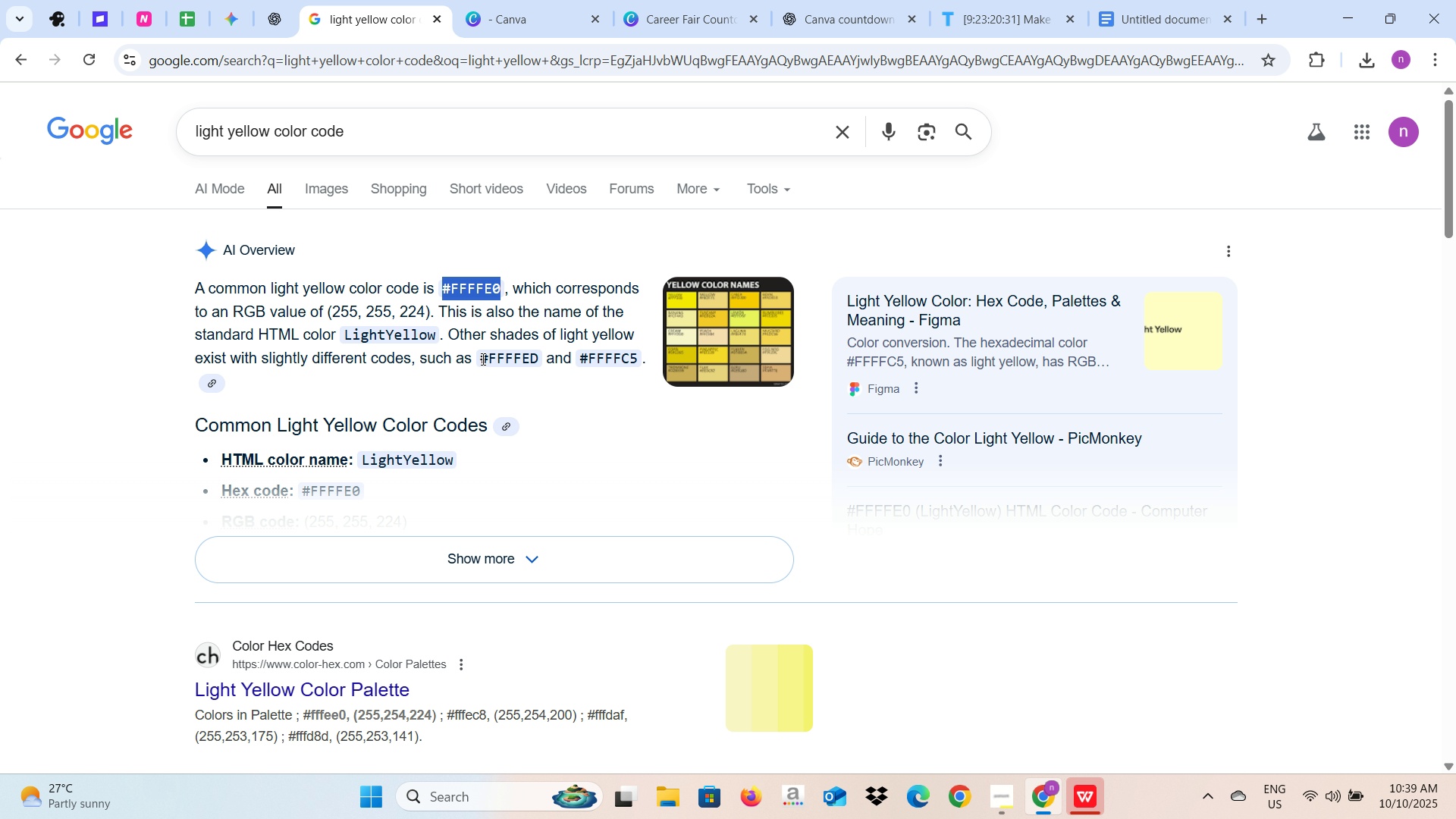 
left_click_drag(start_coordinate=[482, 359], to_coordinate=[535, 361])
 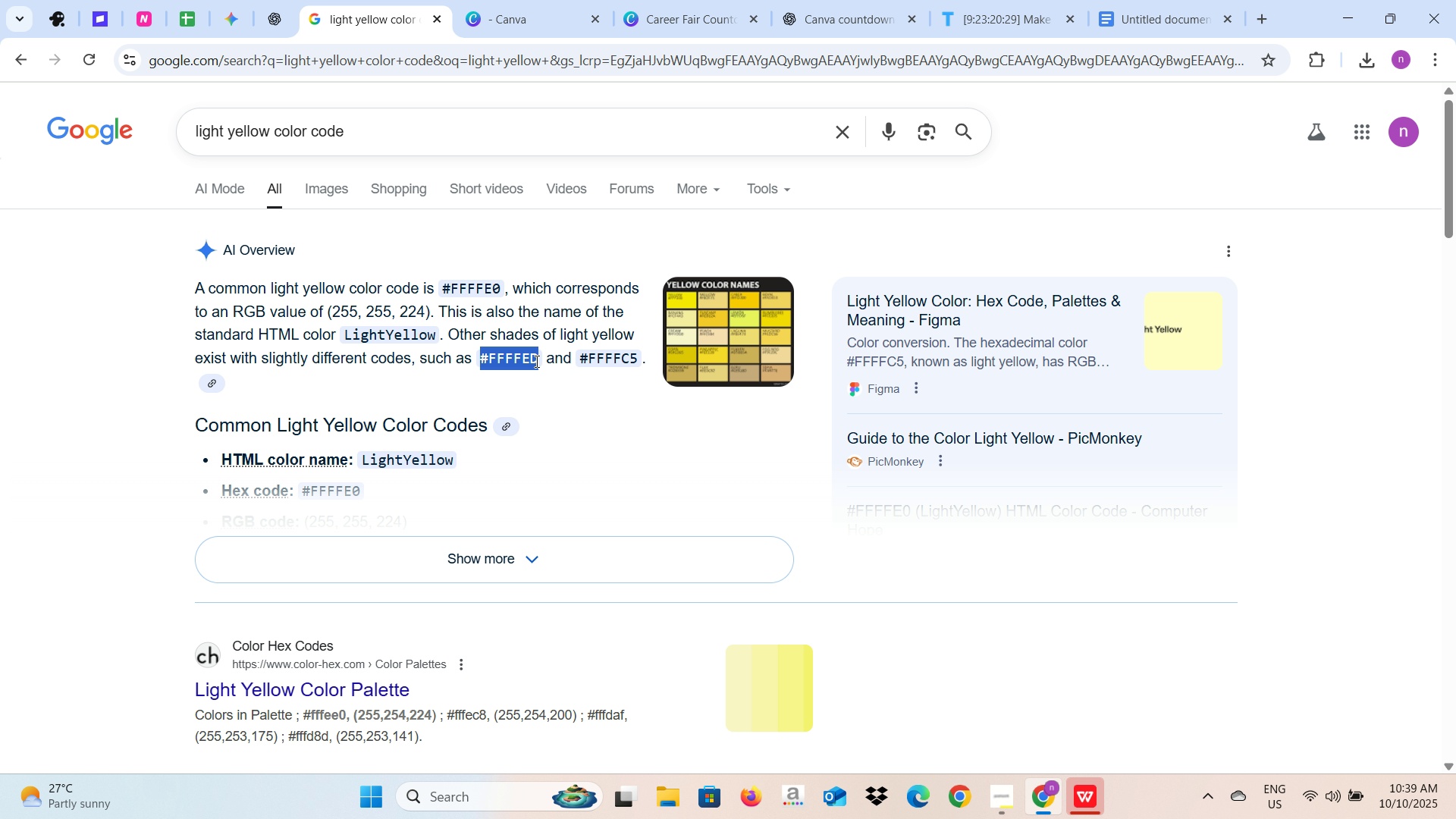 
key(Control+C)
 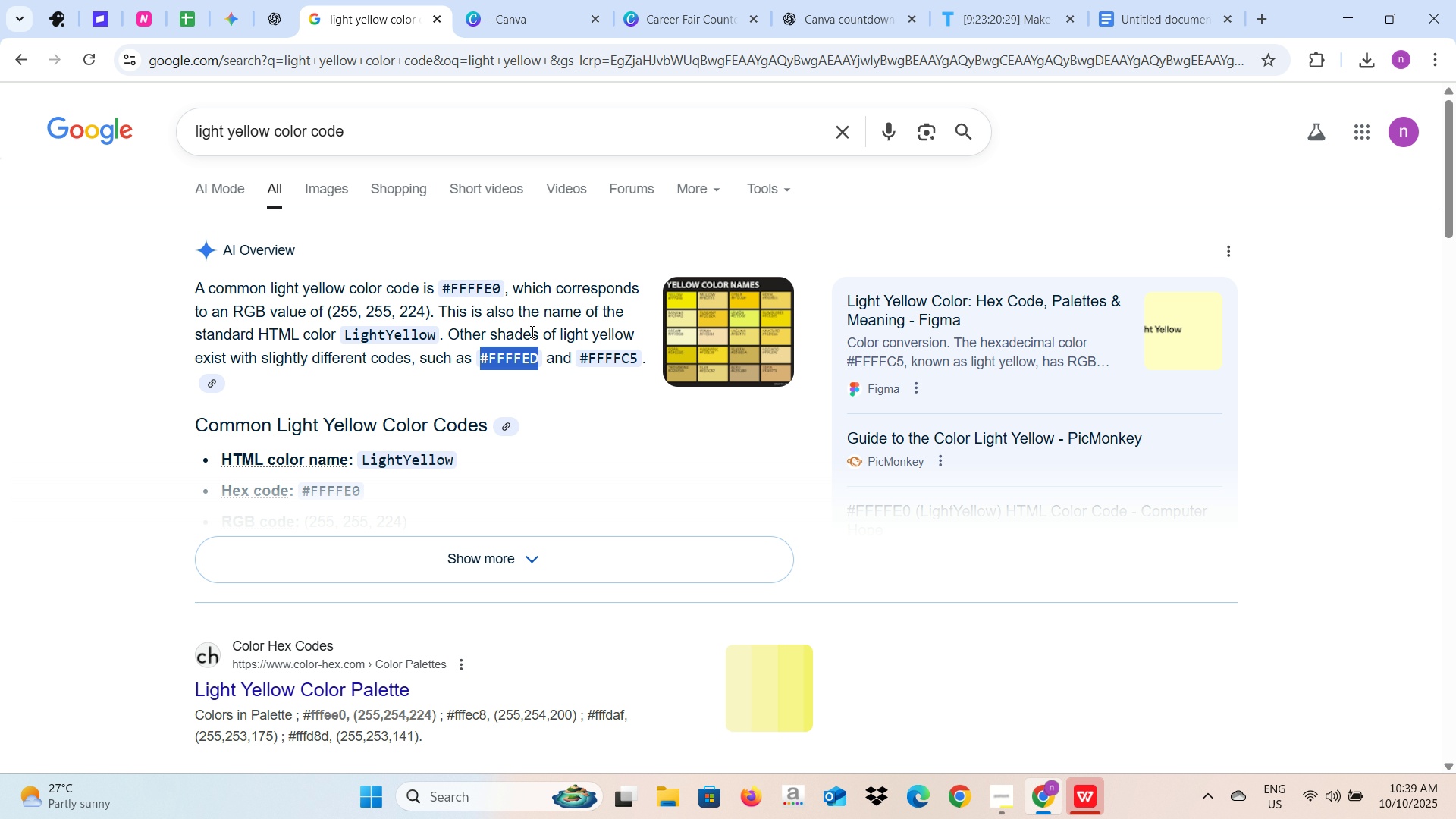 
key(Control+C)
 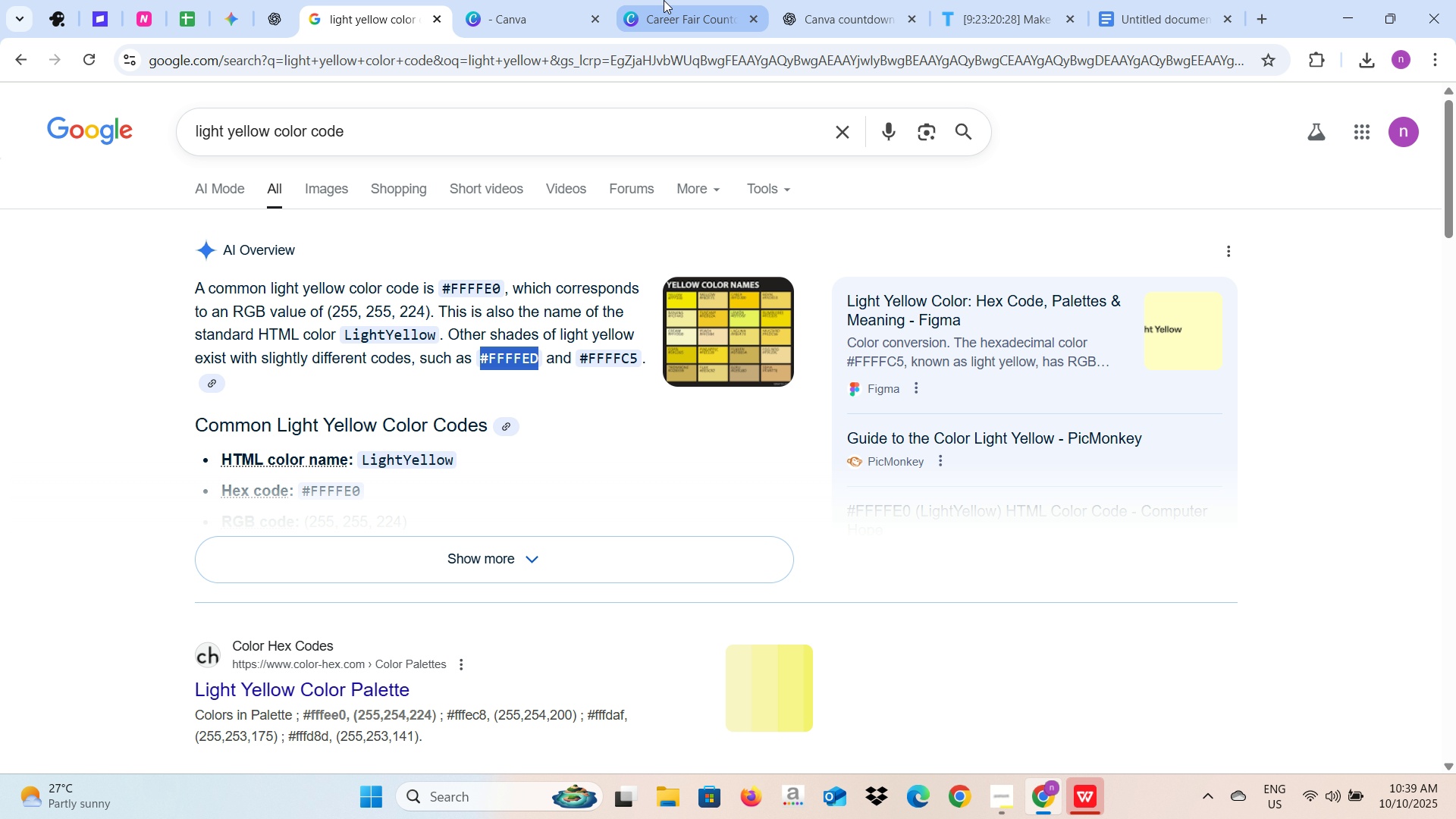 
left_click([664, 0])
 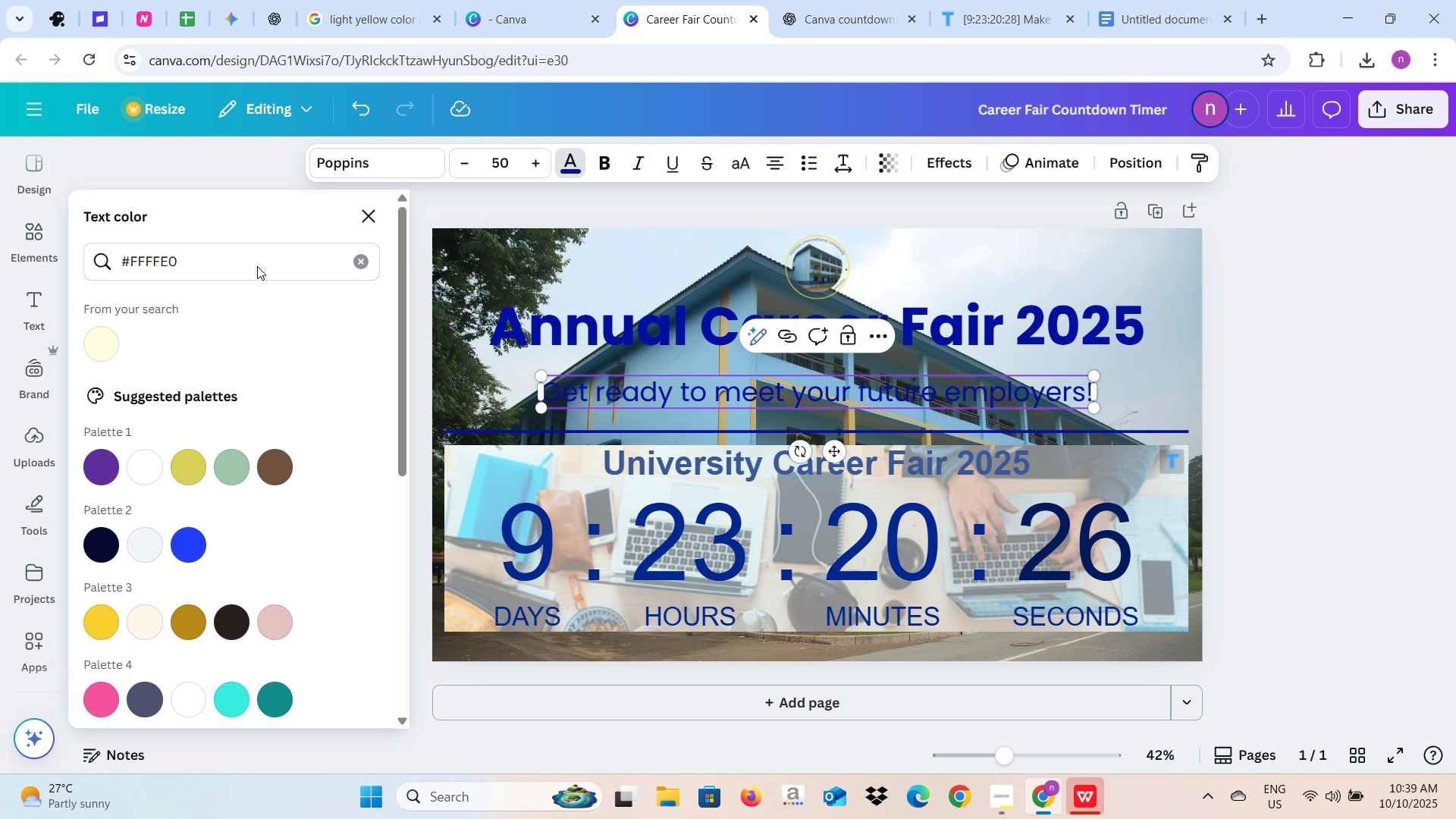 
left_click_drag(start_coordinate=[255, 263], to_coordinate=[93, 263])
 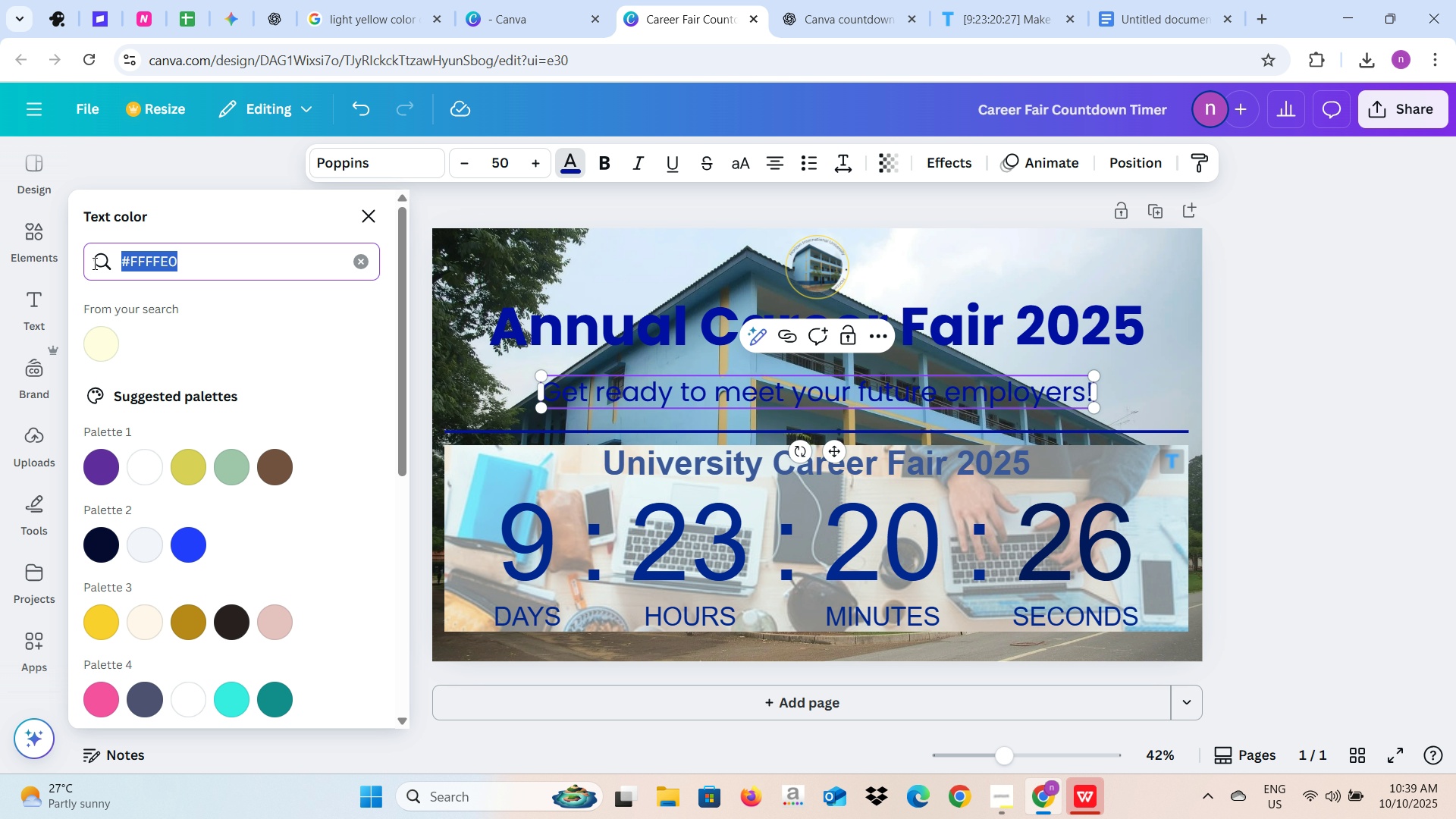 
key(Control+V)
 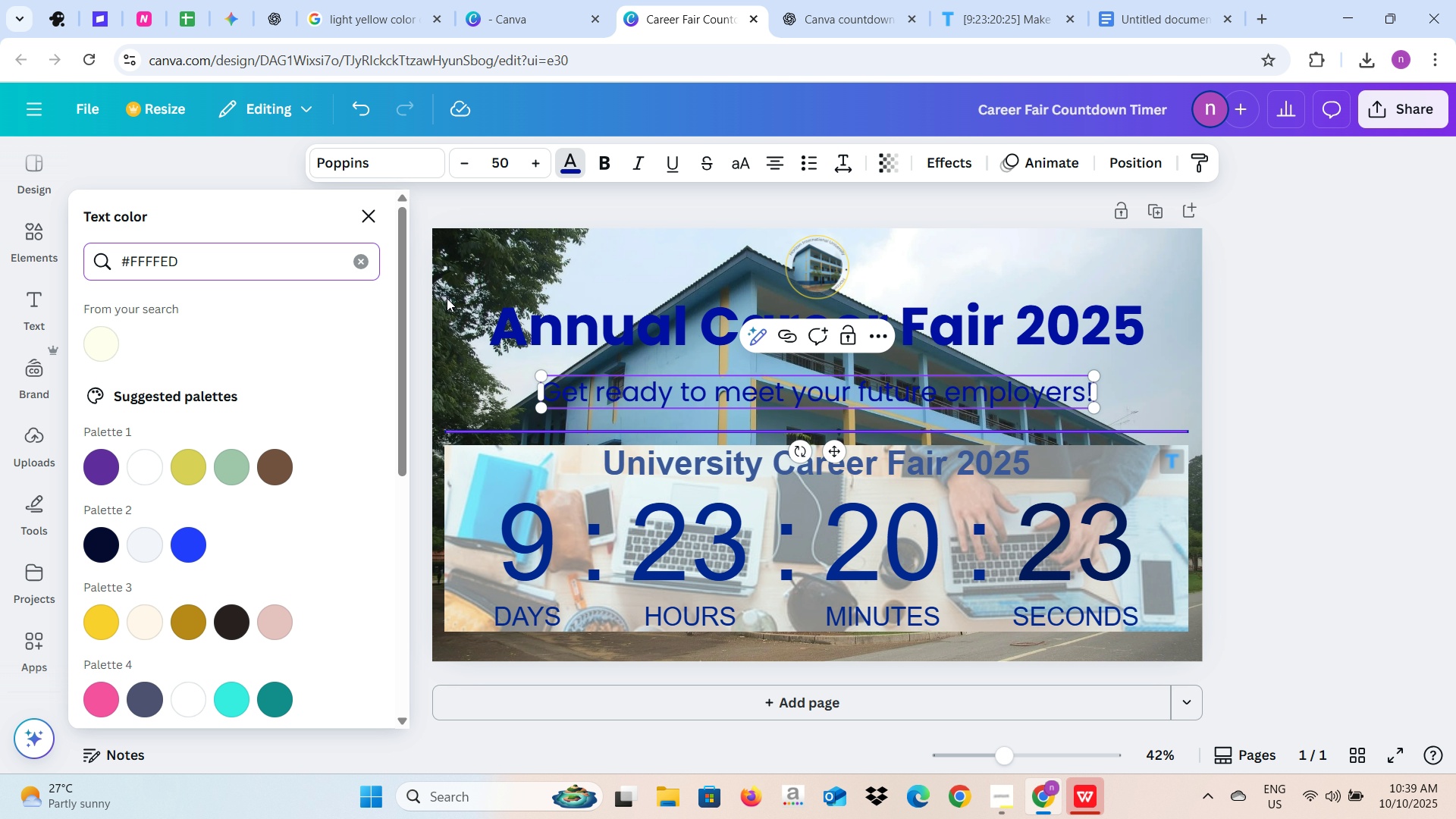 
left_click([493, 0])
 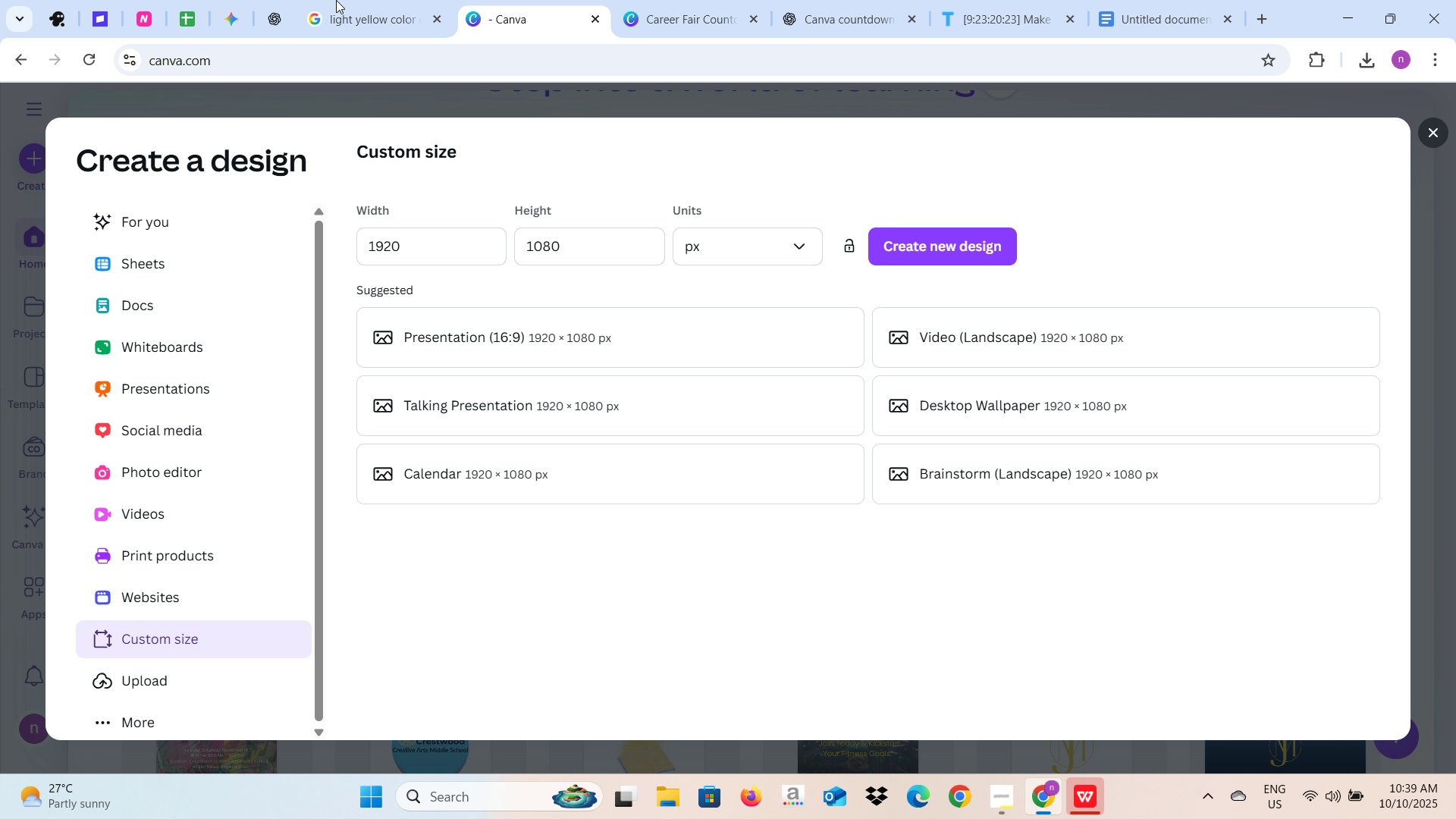 
left_click([336, 0])
 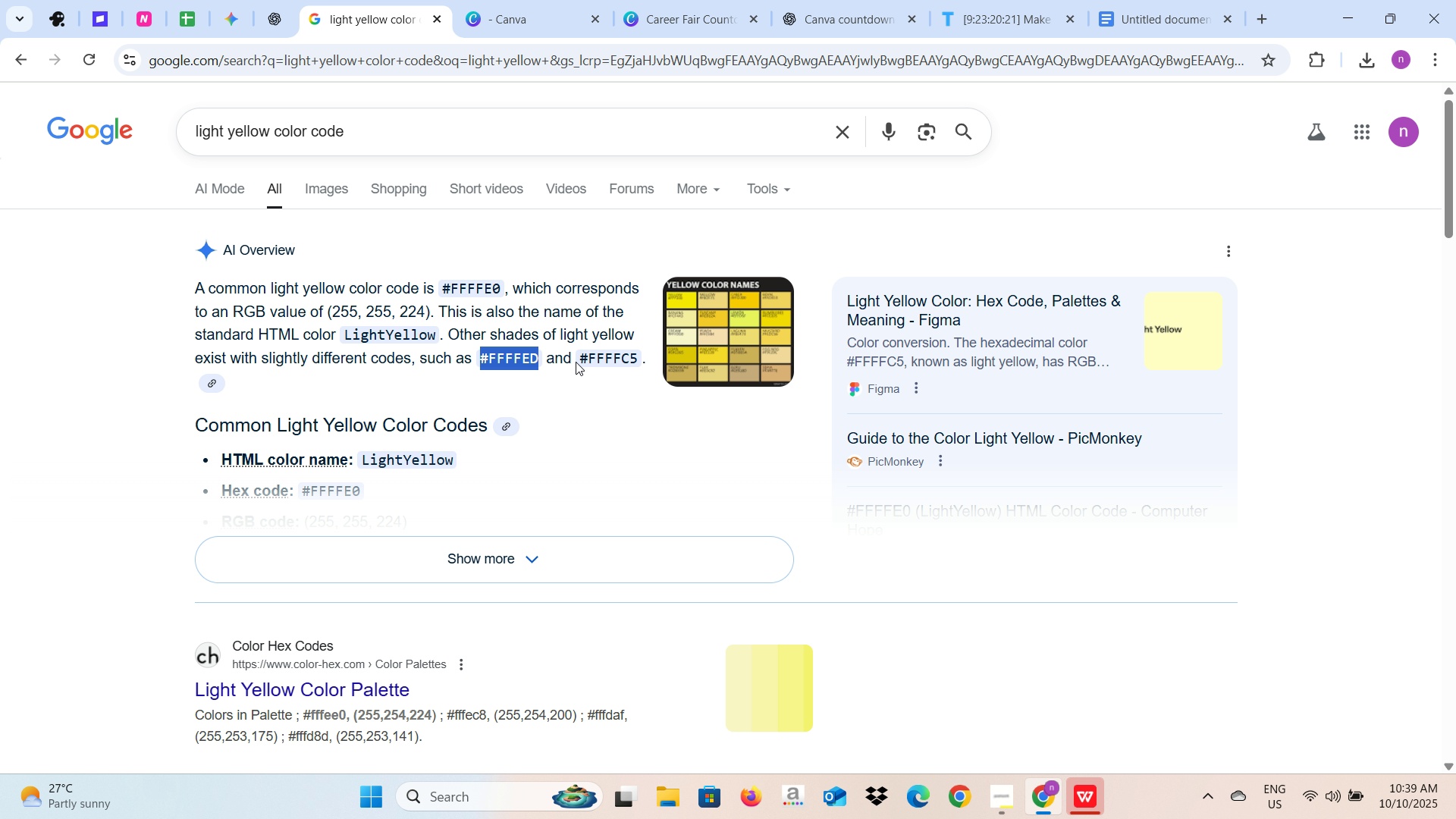 
left_click_drag(start_coordinate=[578, 361], to_coordinate=[642, 359])
 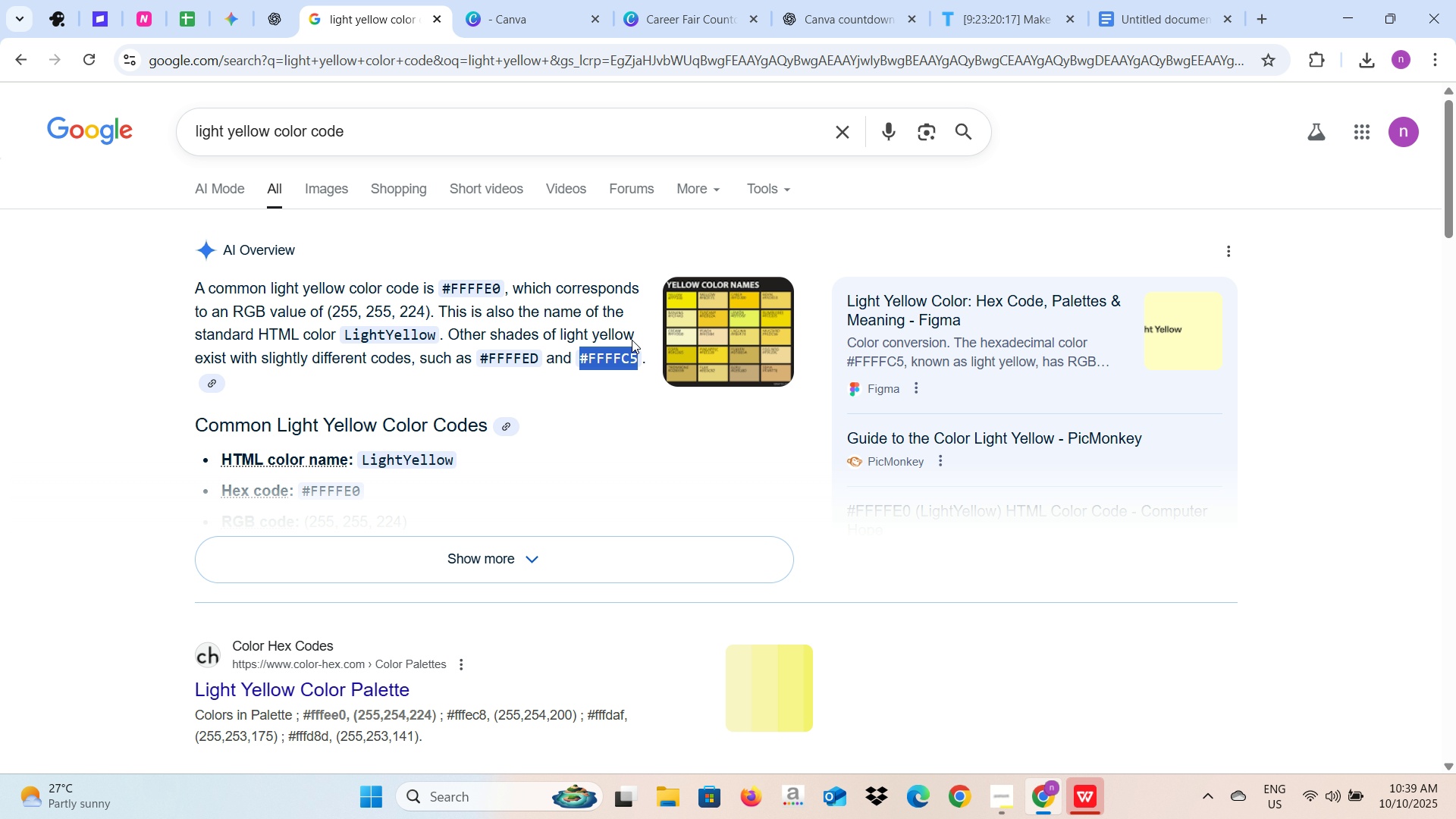 
key(C)
 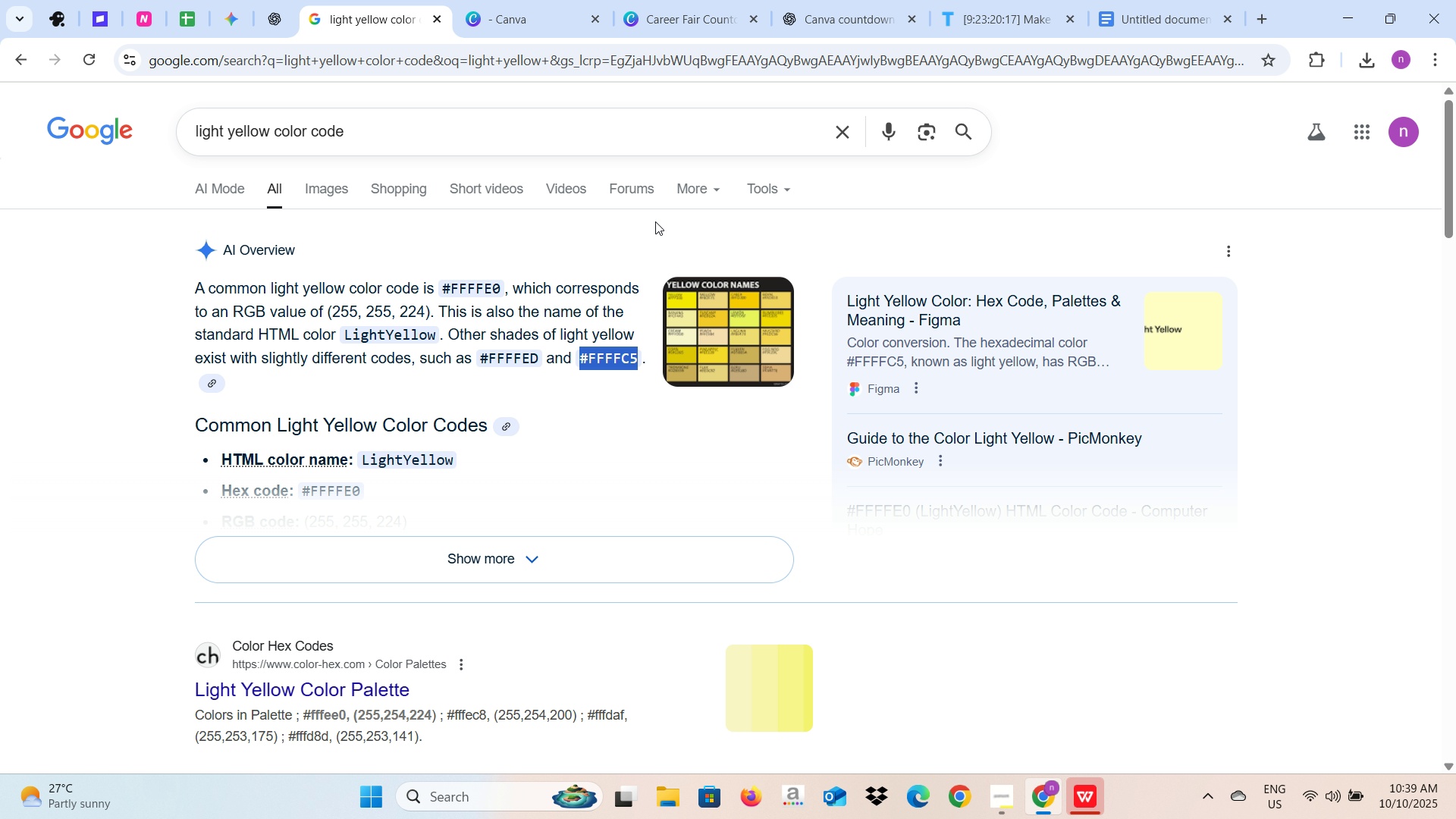 
key(Control+C)
 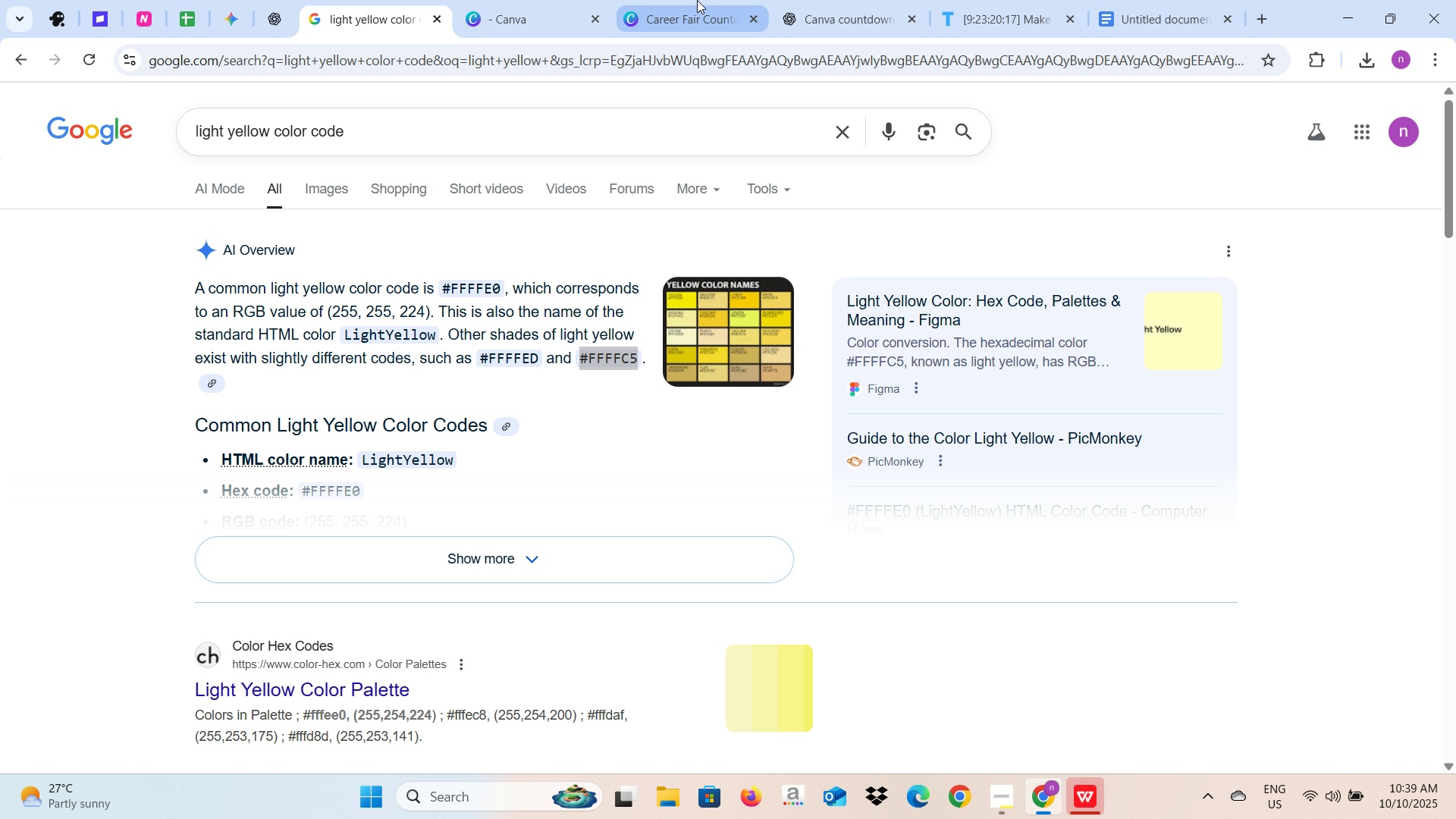 
left_click([697, 0])
 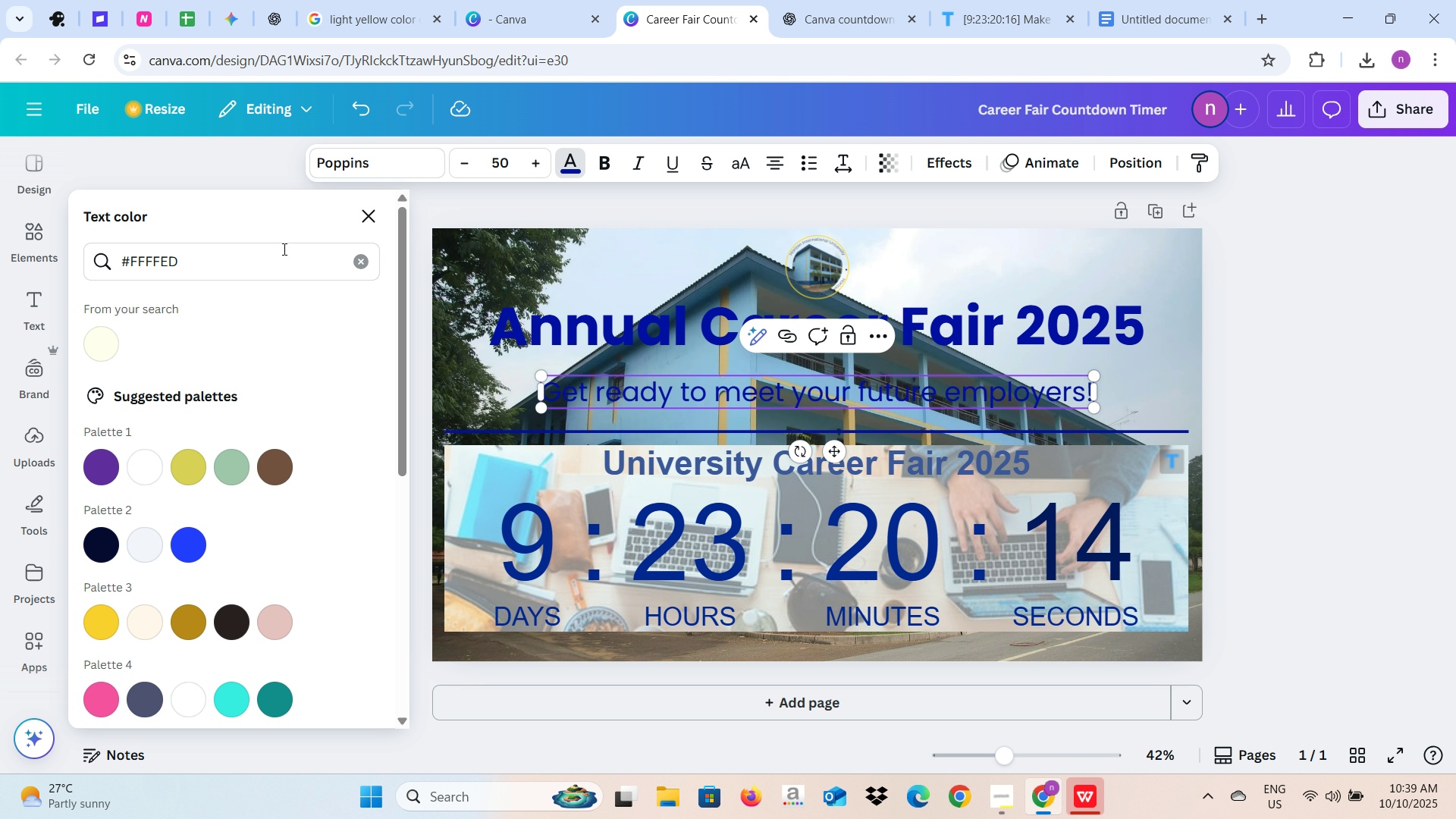 
left_click_drag(start_coordinate=[281, 256], to_coordinate=[117, 253])
 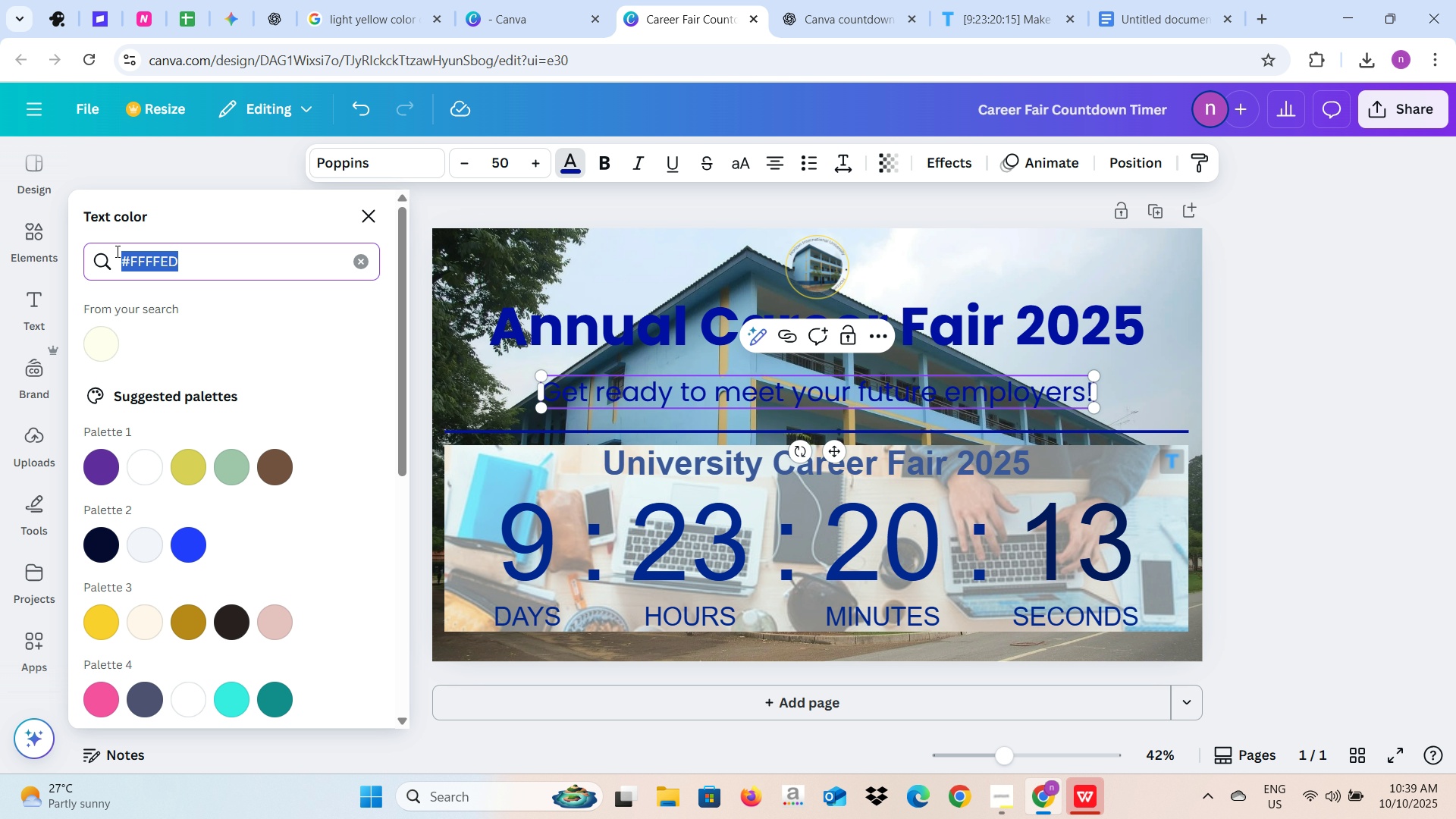 
key(Control+V)
 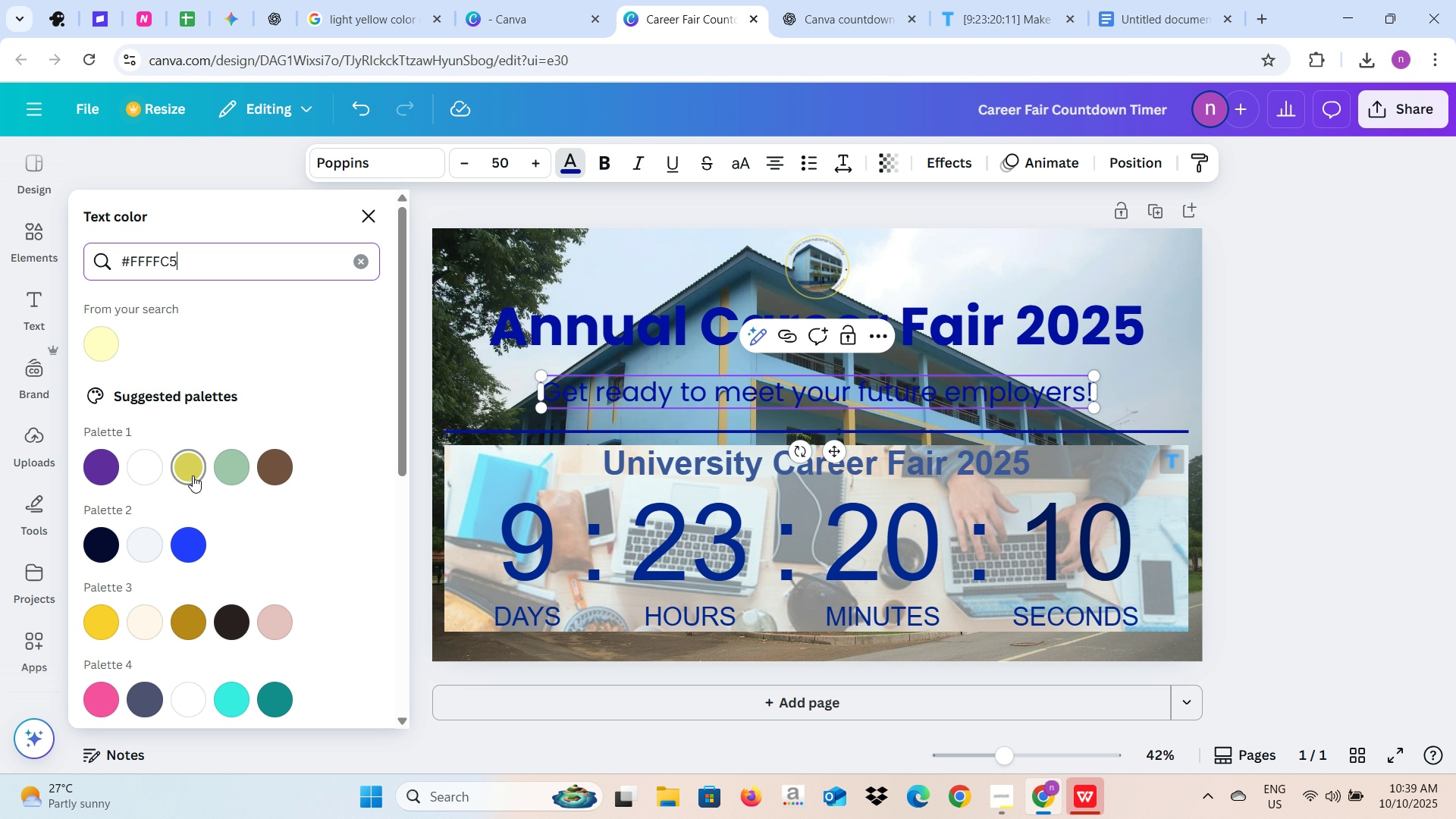 
left_click([465, 0])
 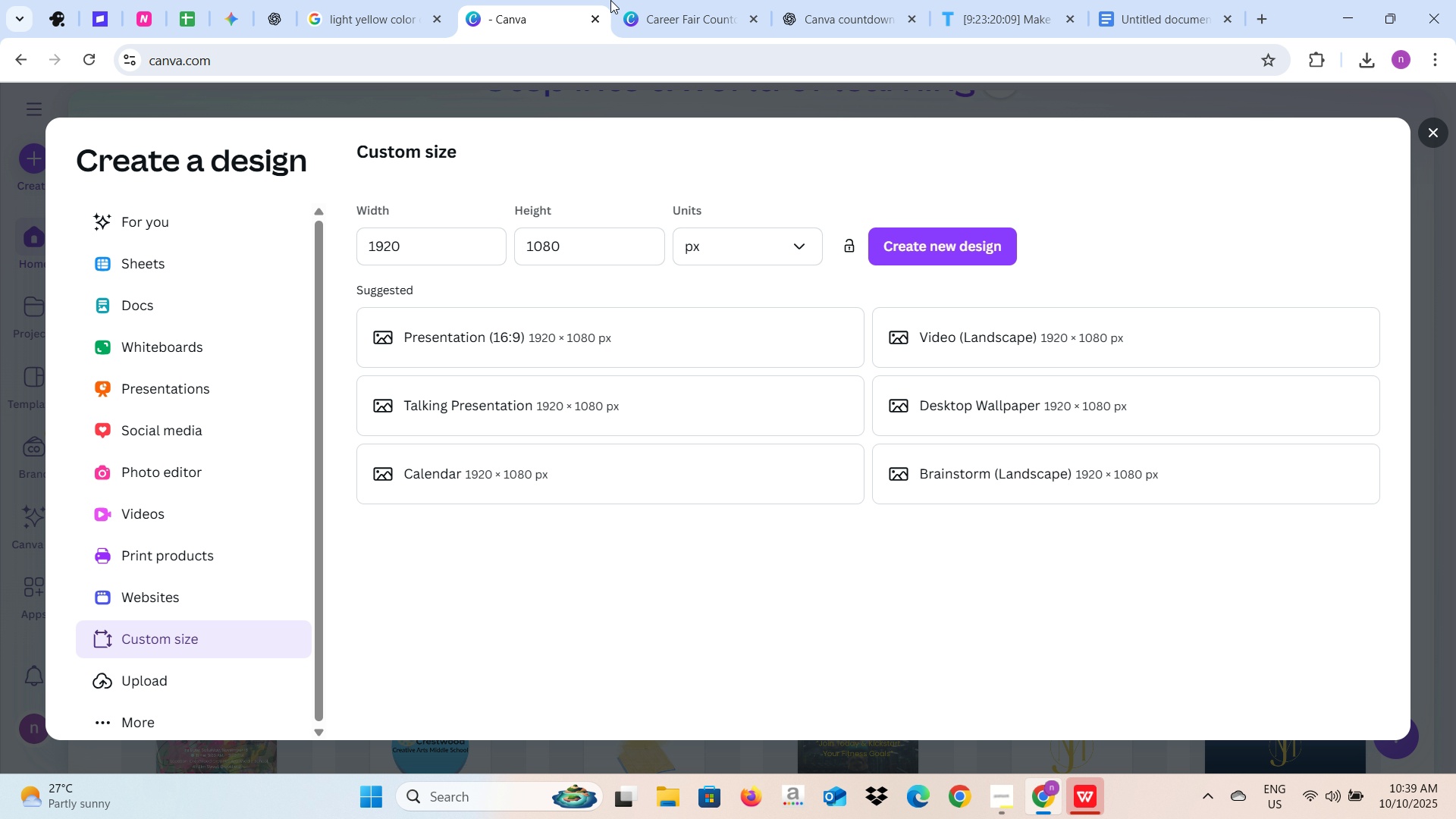 
left_click([618, 0])
 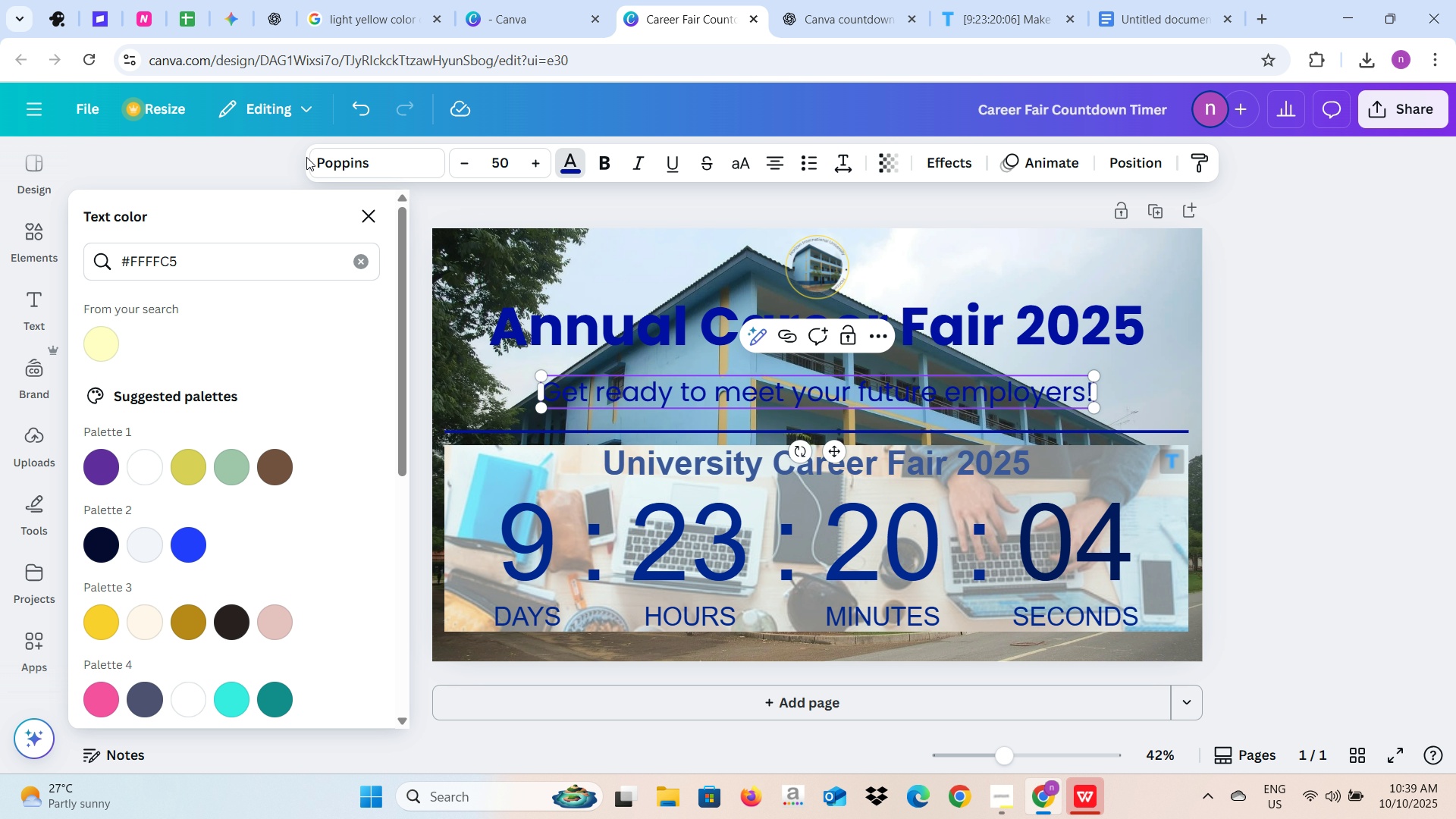 
left_click([379, 0])
 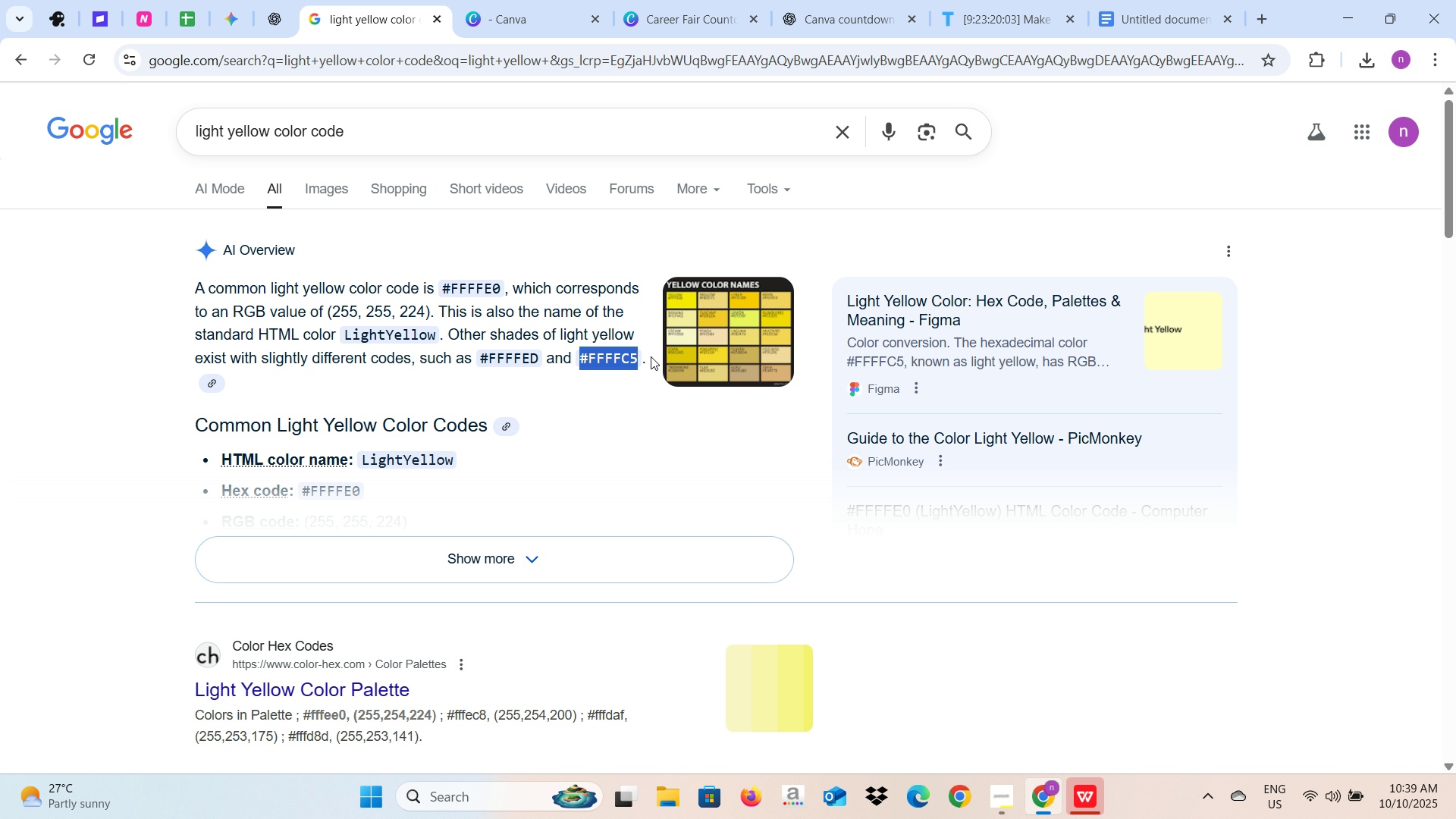 
left_click([726, 311])
 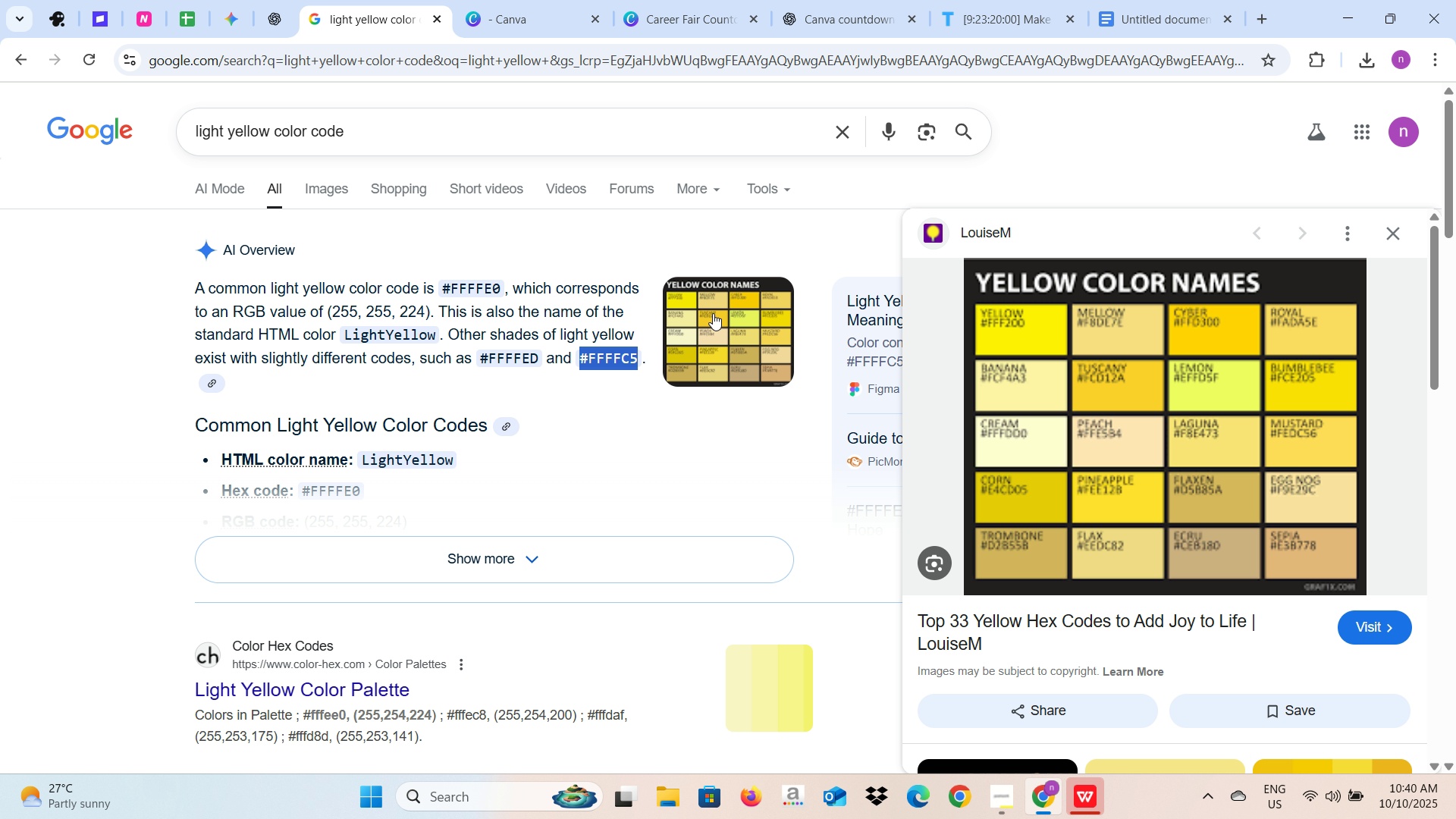 
mouse_move([699, 335])
 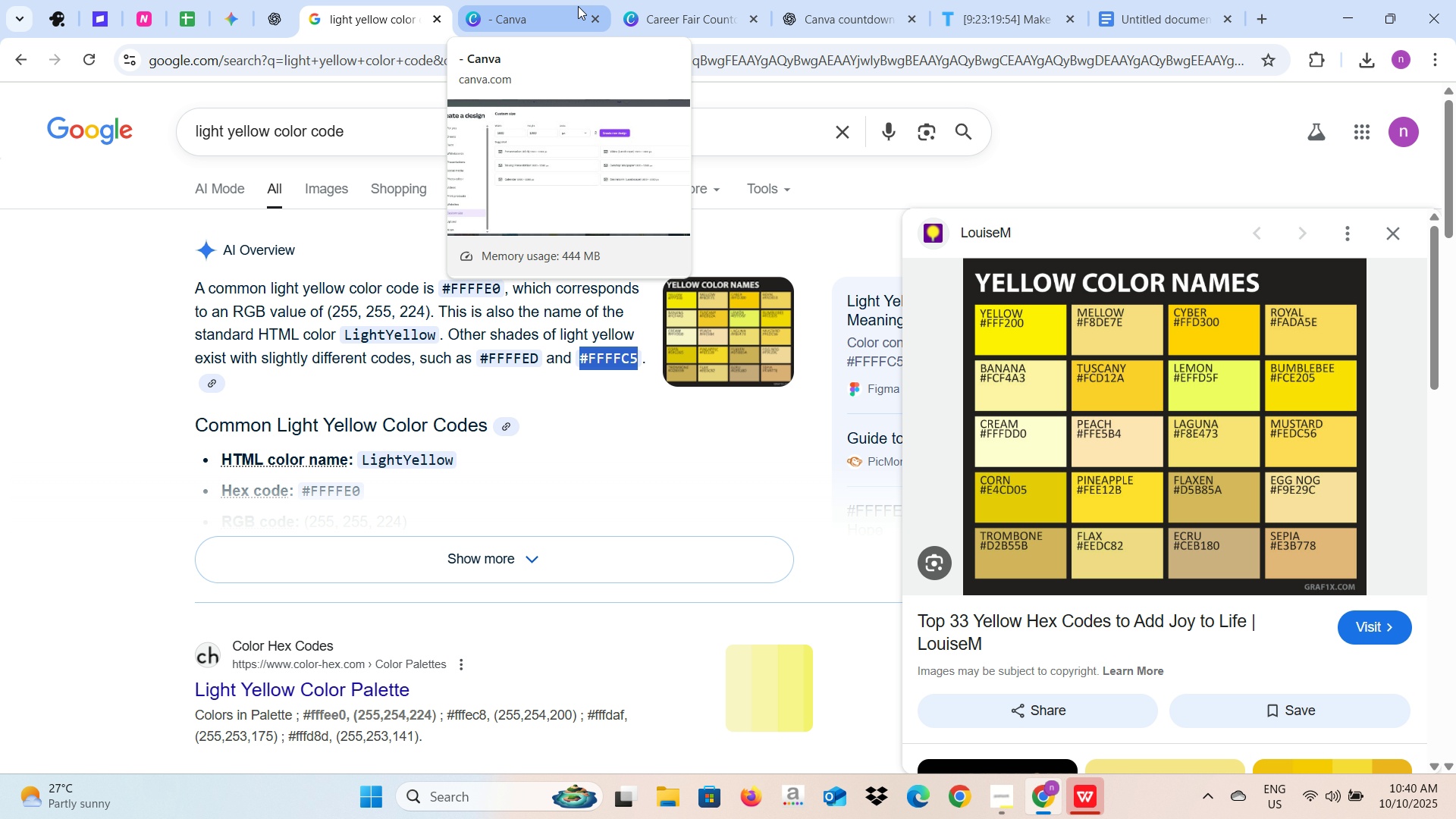 
wait(8.6)
 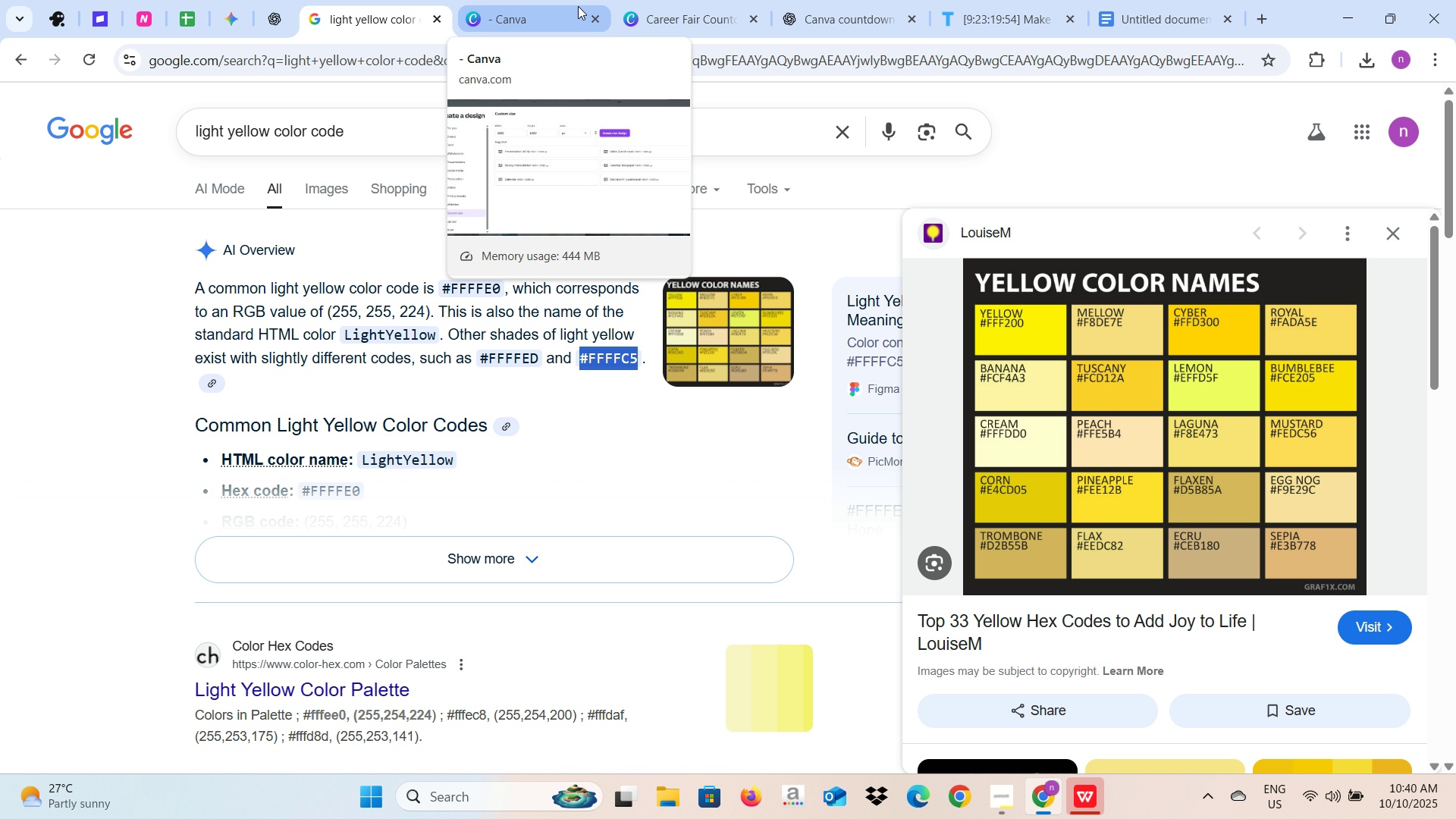 
left_click([651, 0])
 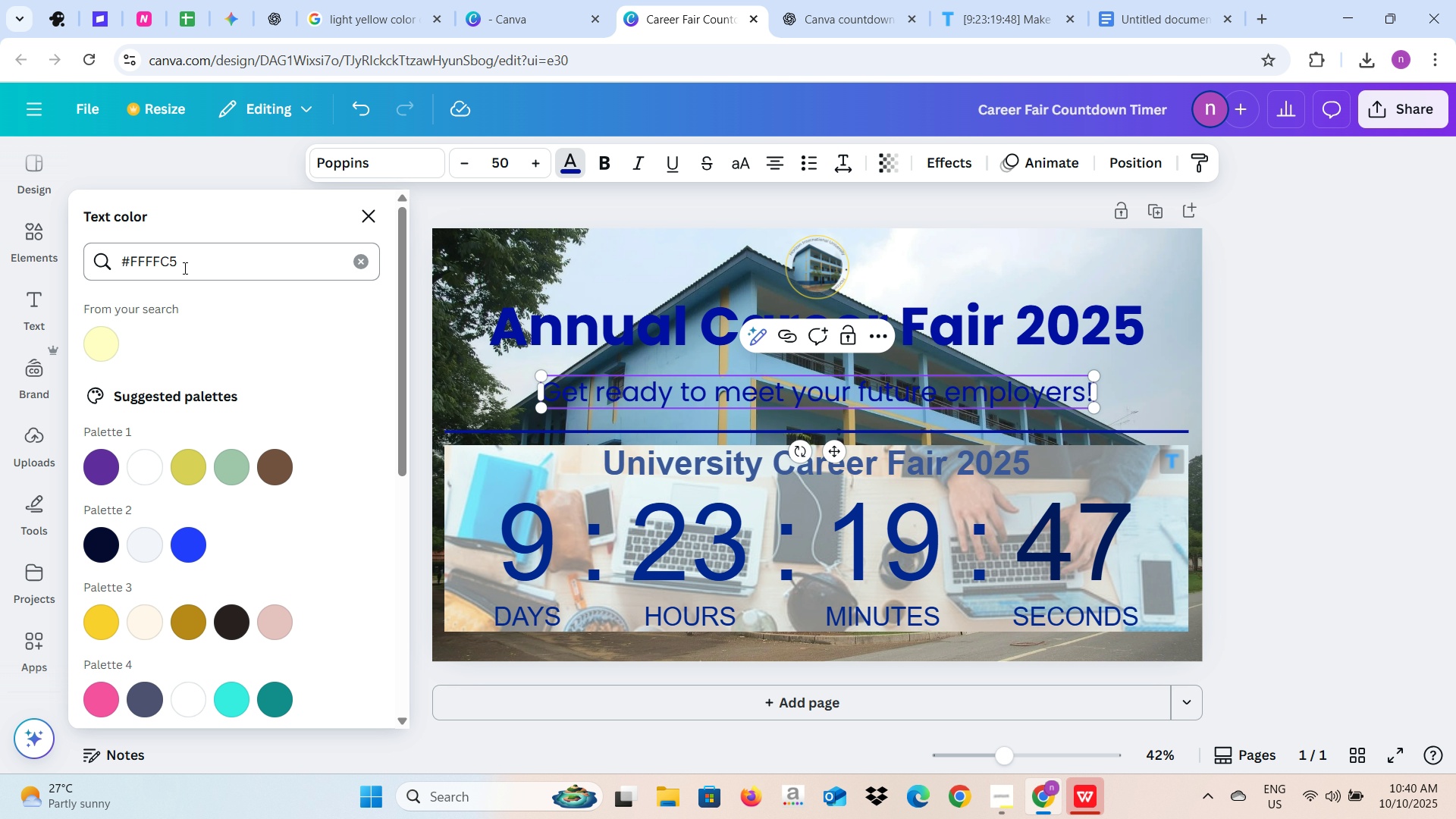 
left_click_drag(start_coordinate=[186, 268], to_coordinate=[133, 261])
 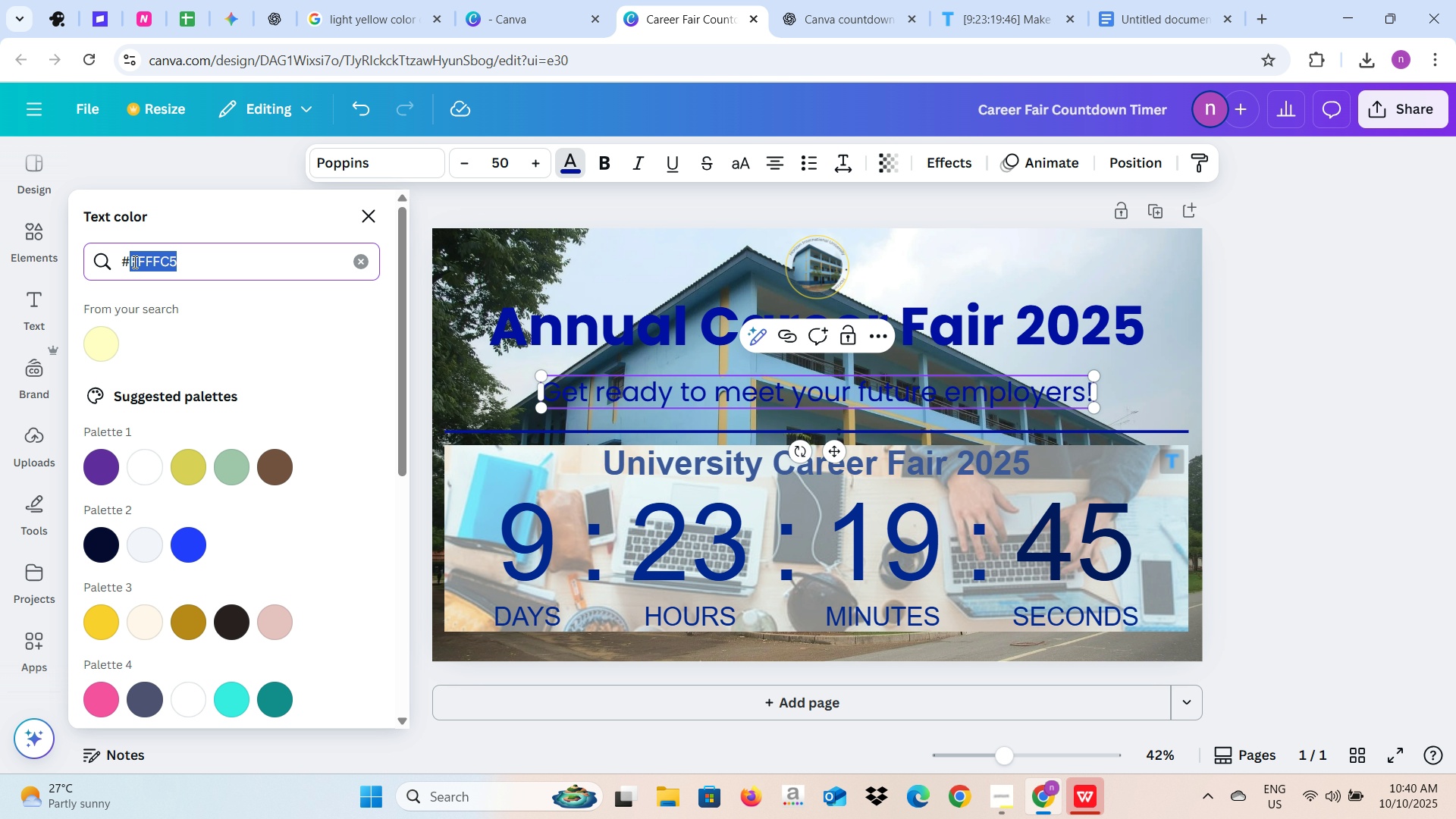 
type(effd5f)
 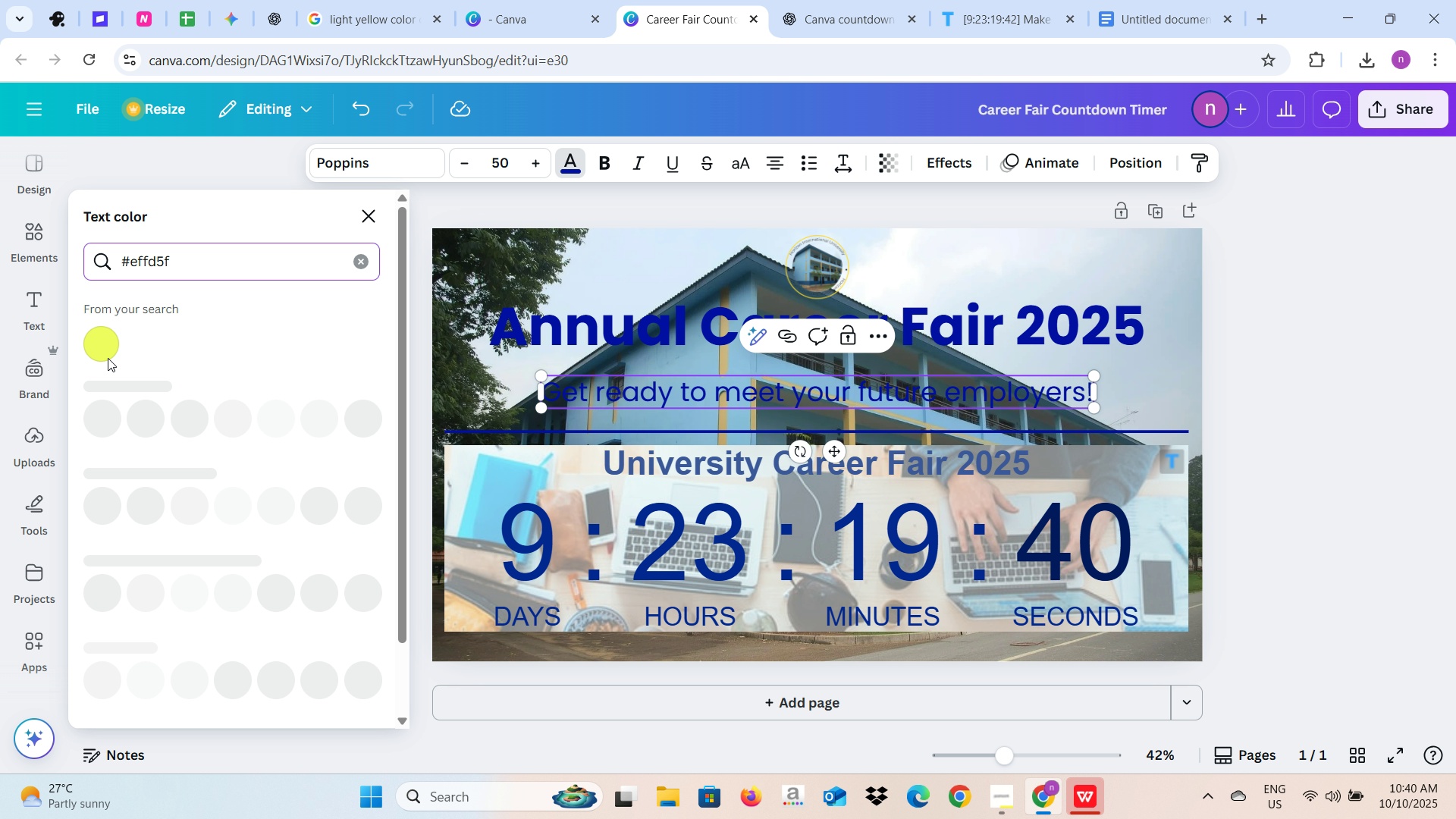 
left_click([105, 354])
 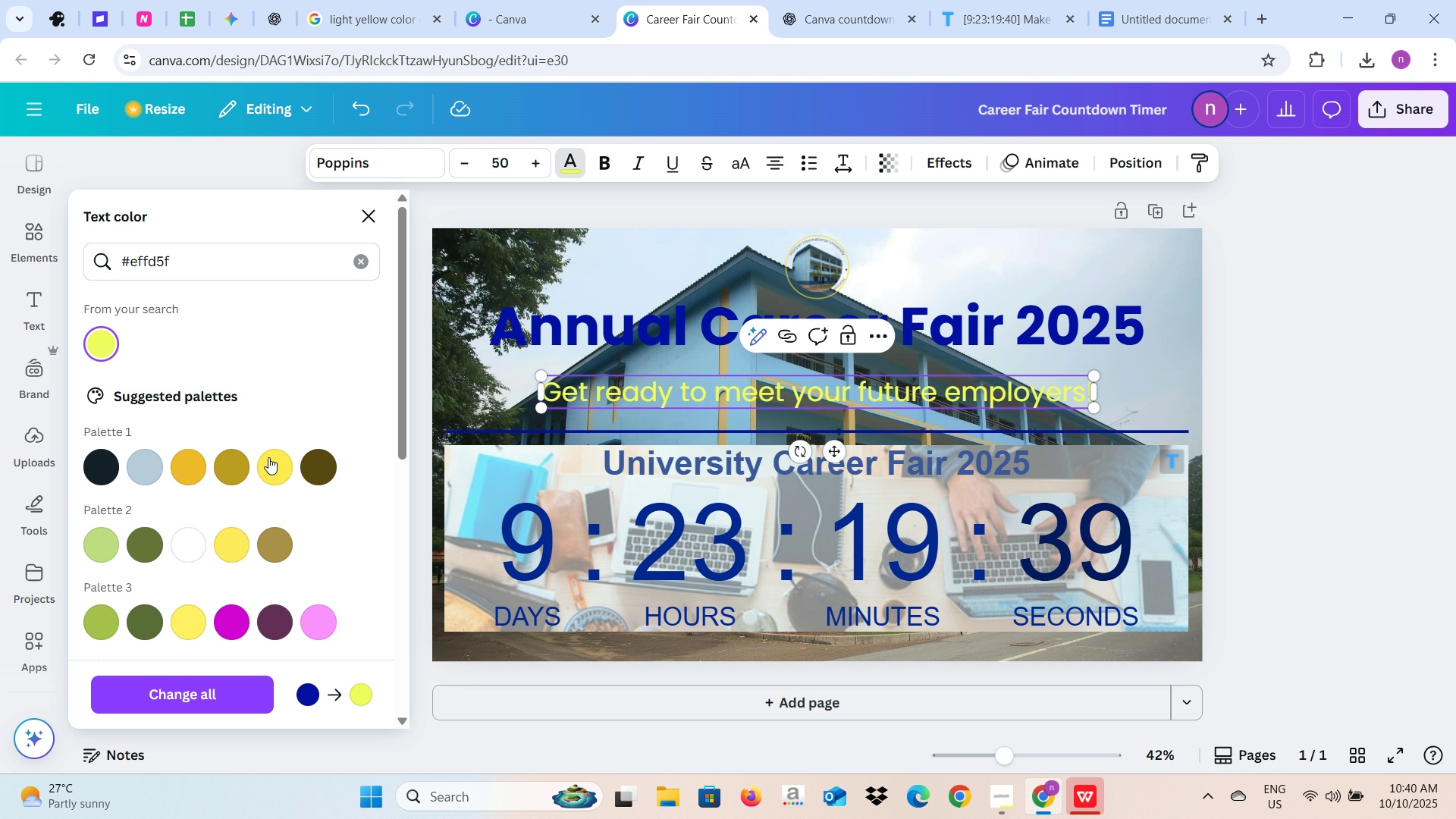 
left_click([275, 467])
 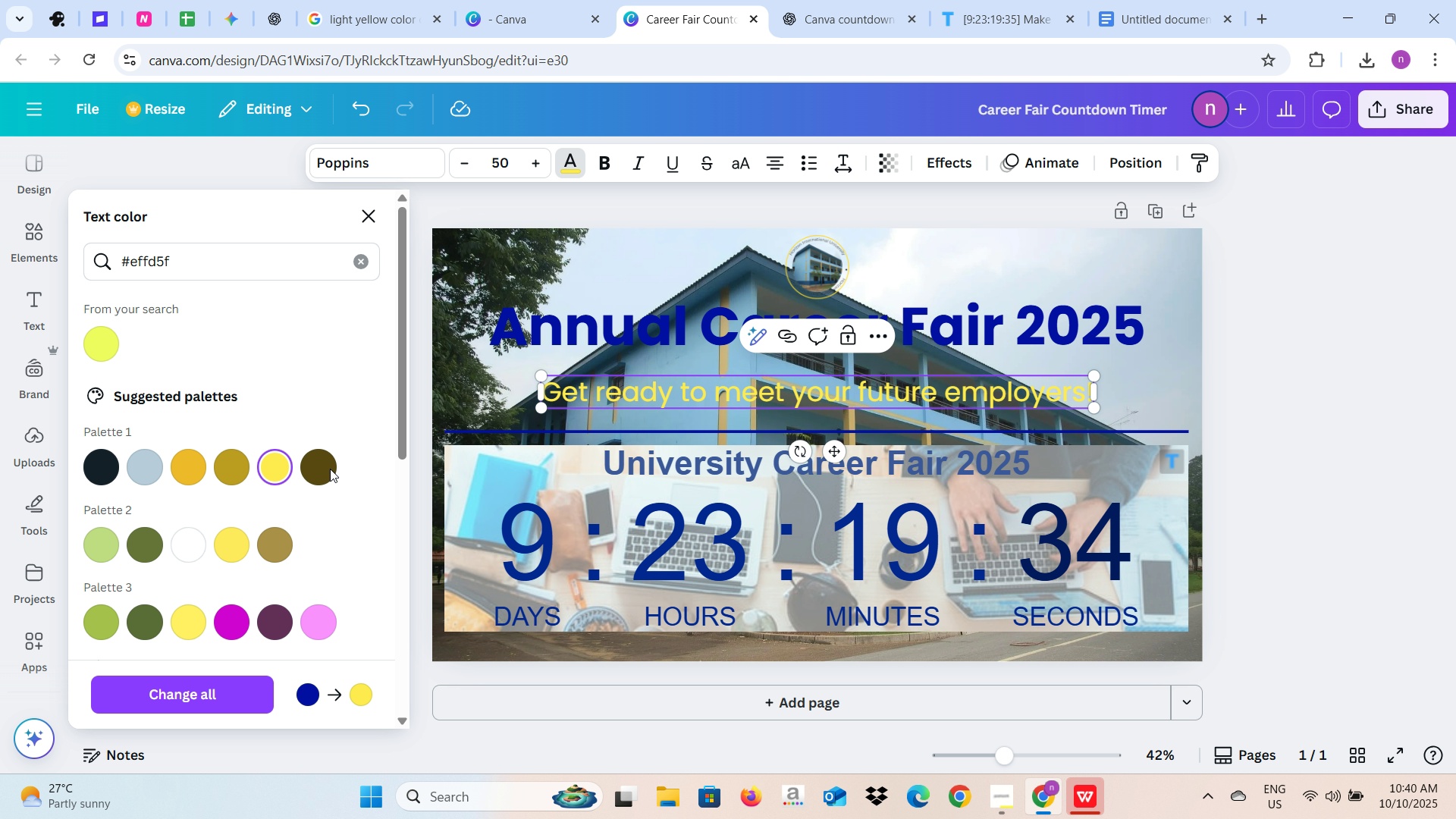 
wait(5.91)
 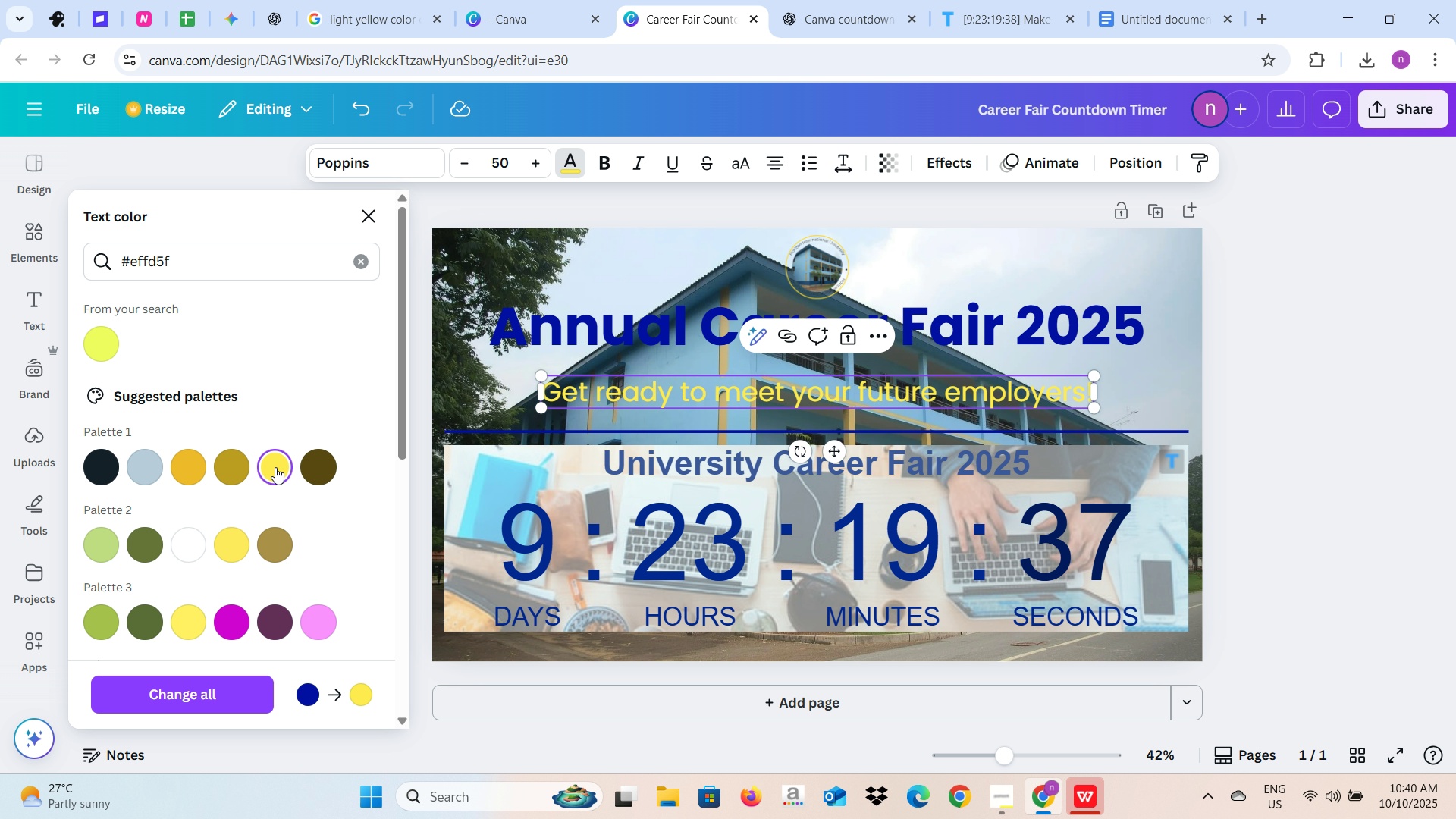 
left_click([403, 0])
 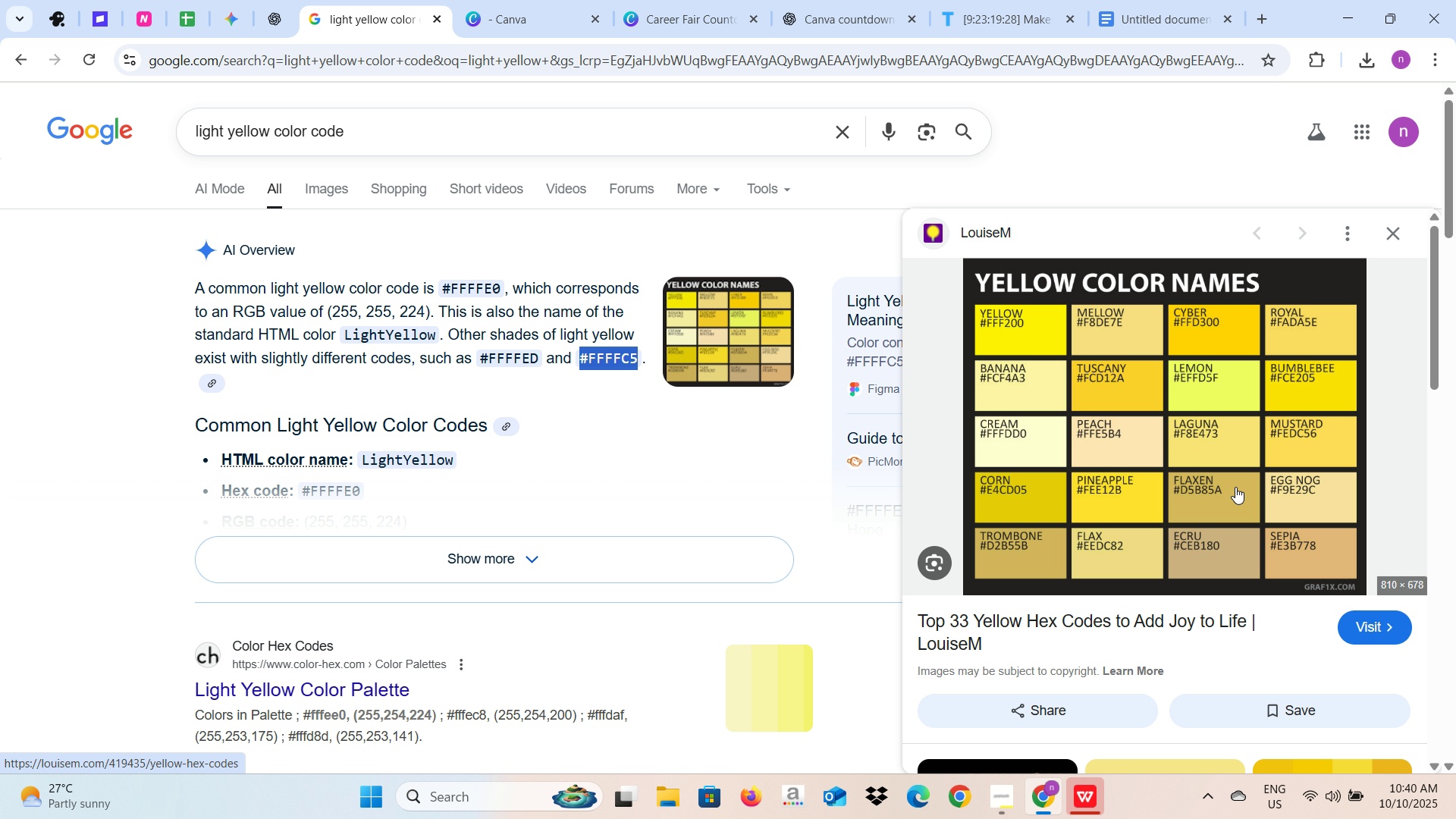 
wait(9.48)
 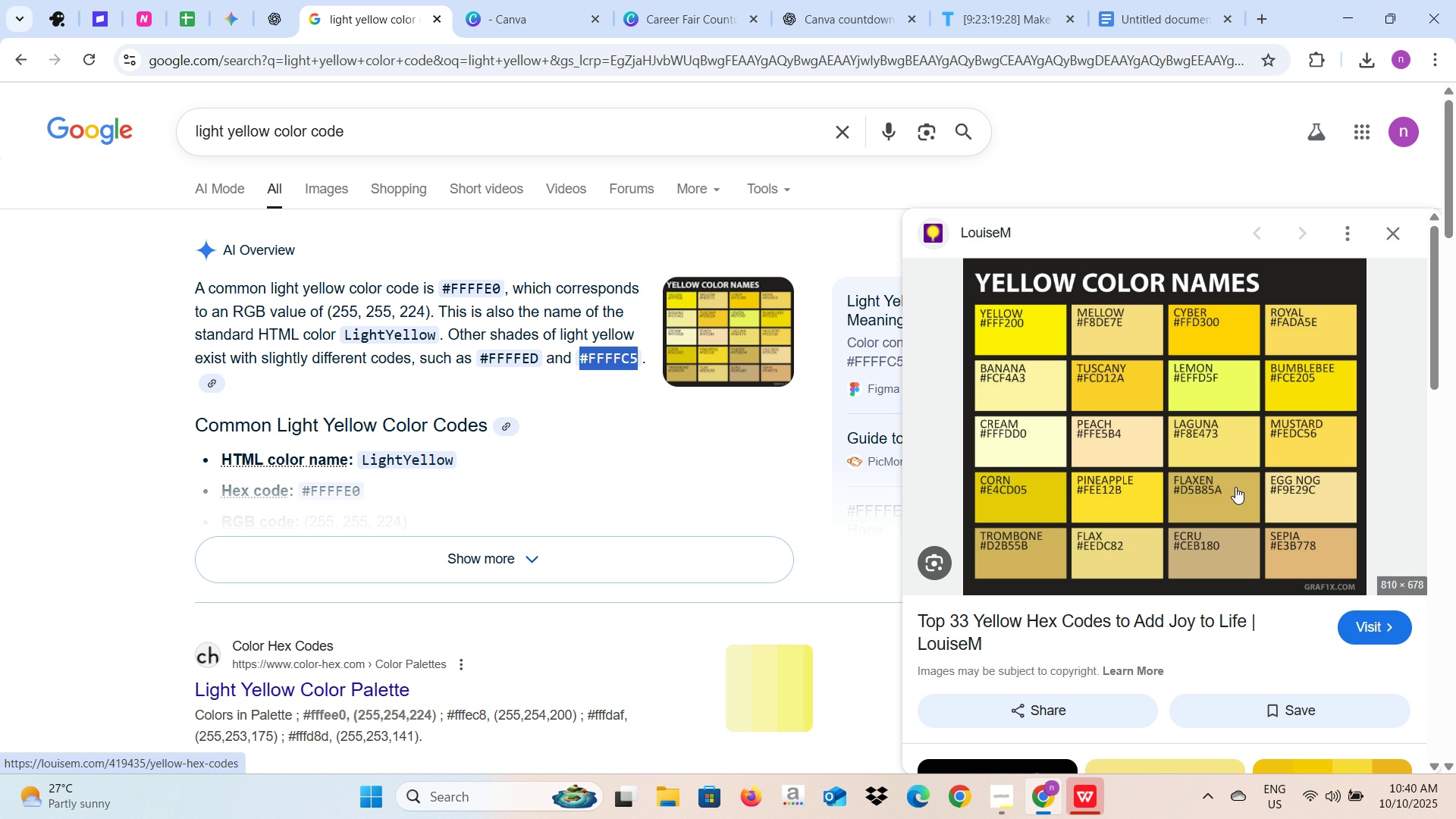 
left_click([651, 0])
 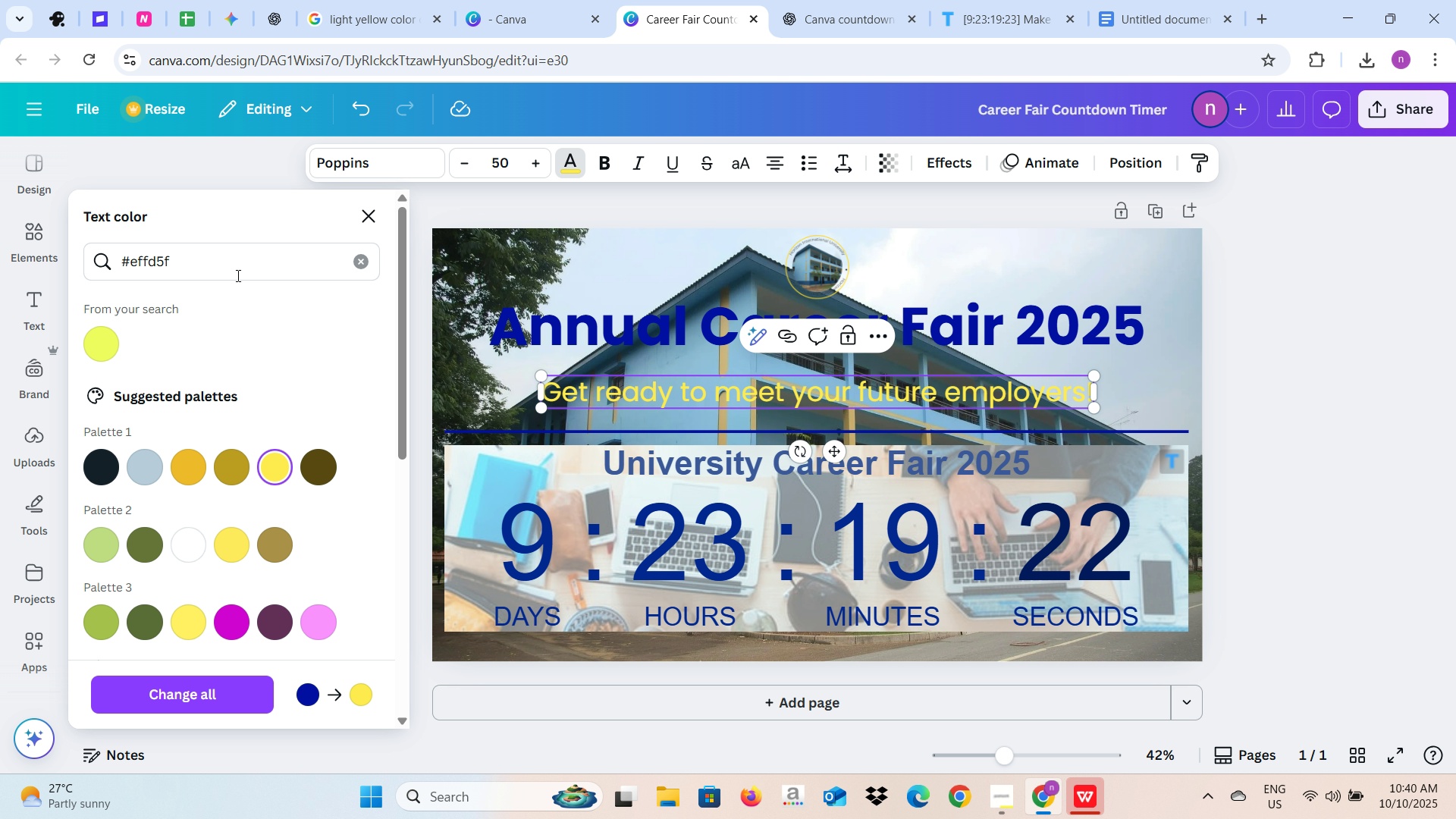 
left_click_drag(start_coordinate=[237, 275], to_coordinate=[128, 266])
 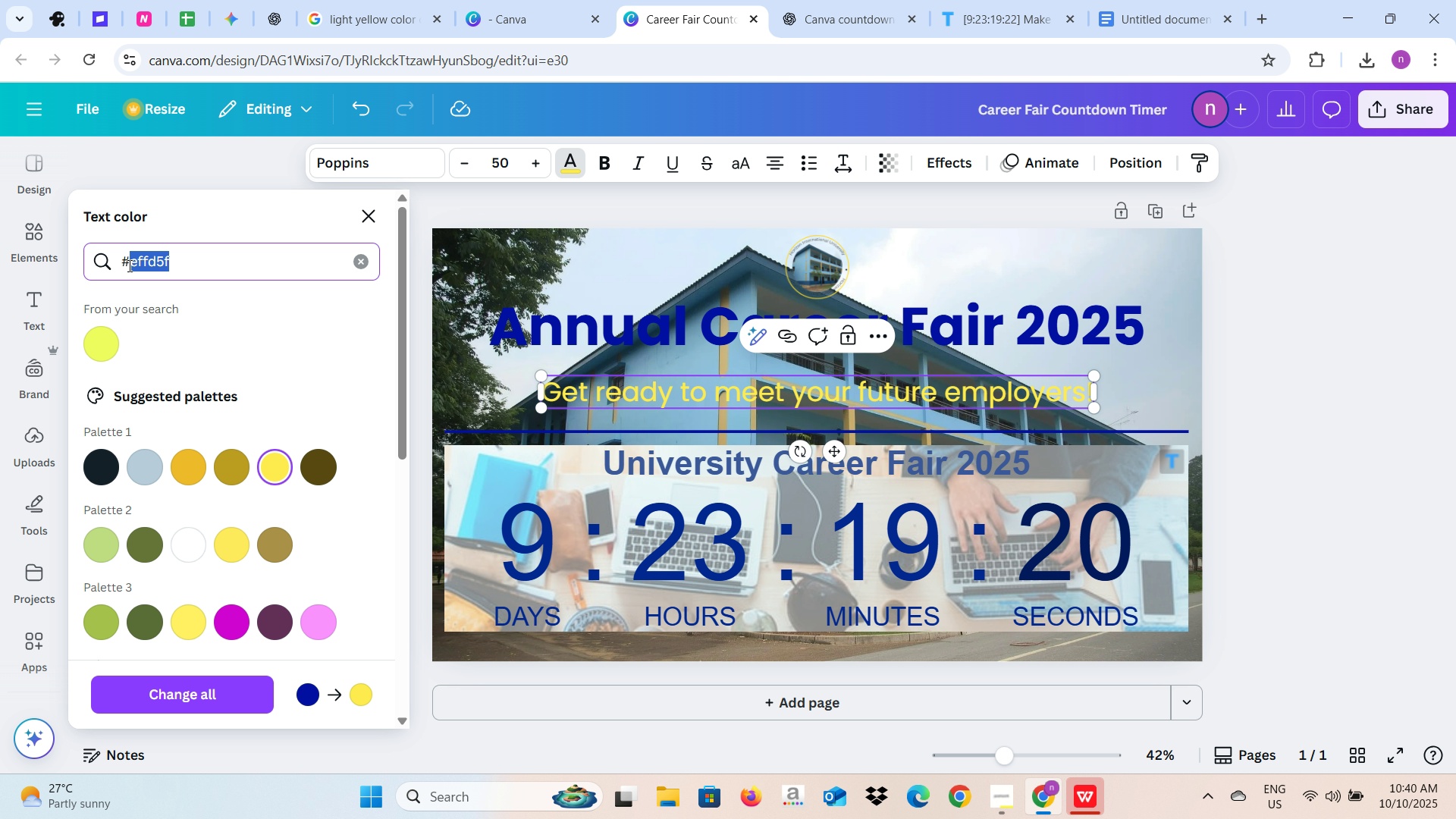 
type(f8d)
 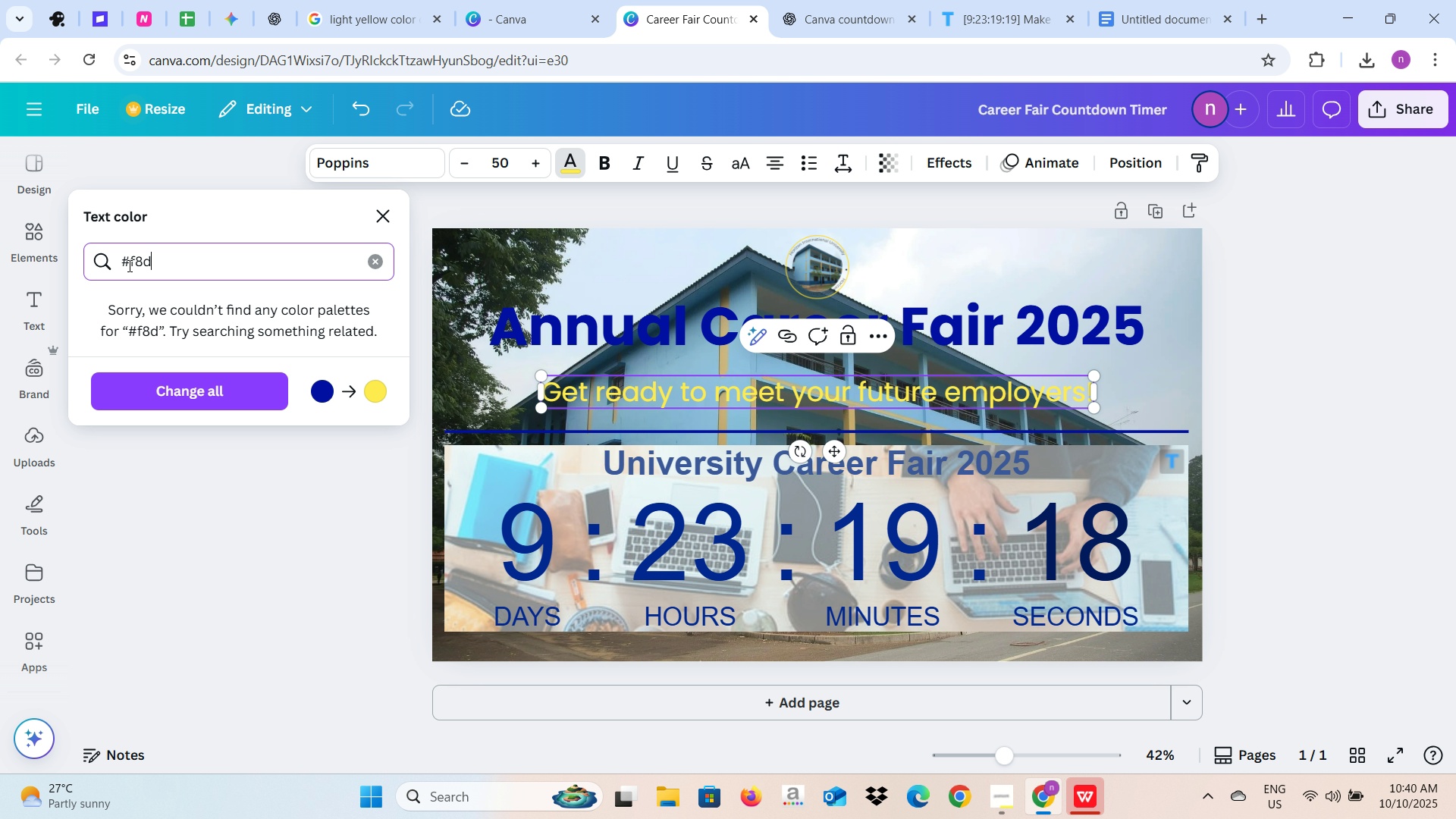 
key(Alt+AltLeft)
 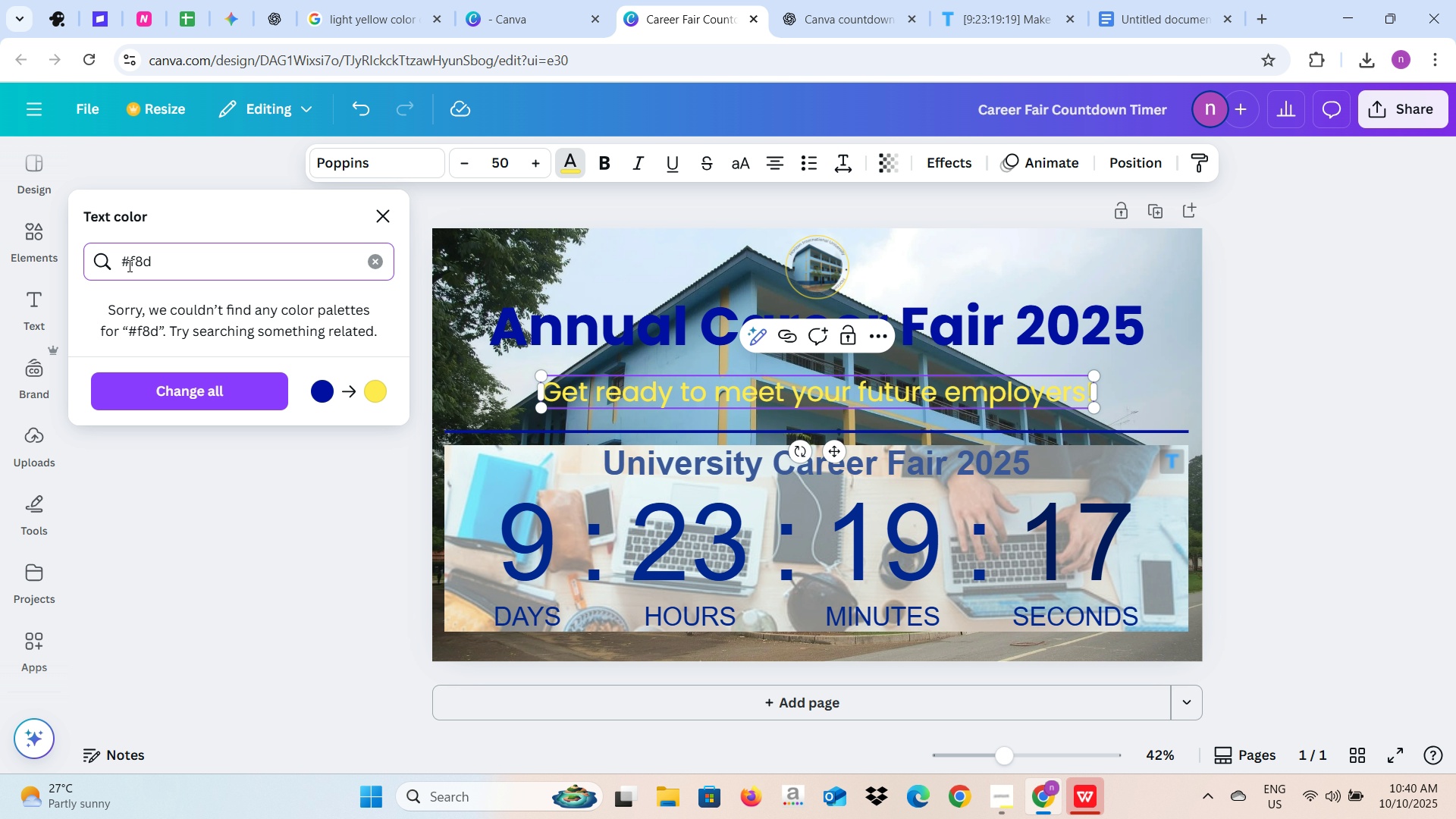 
key(Alt+Tab)
 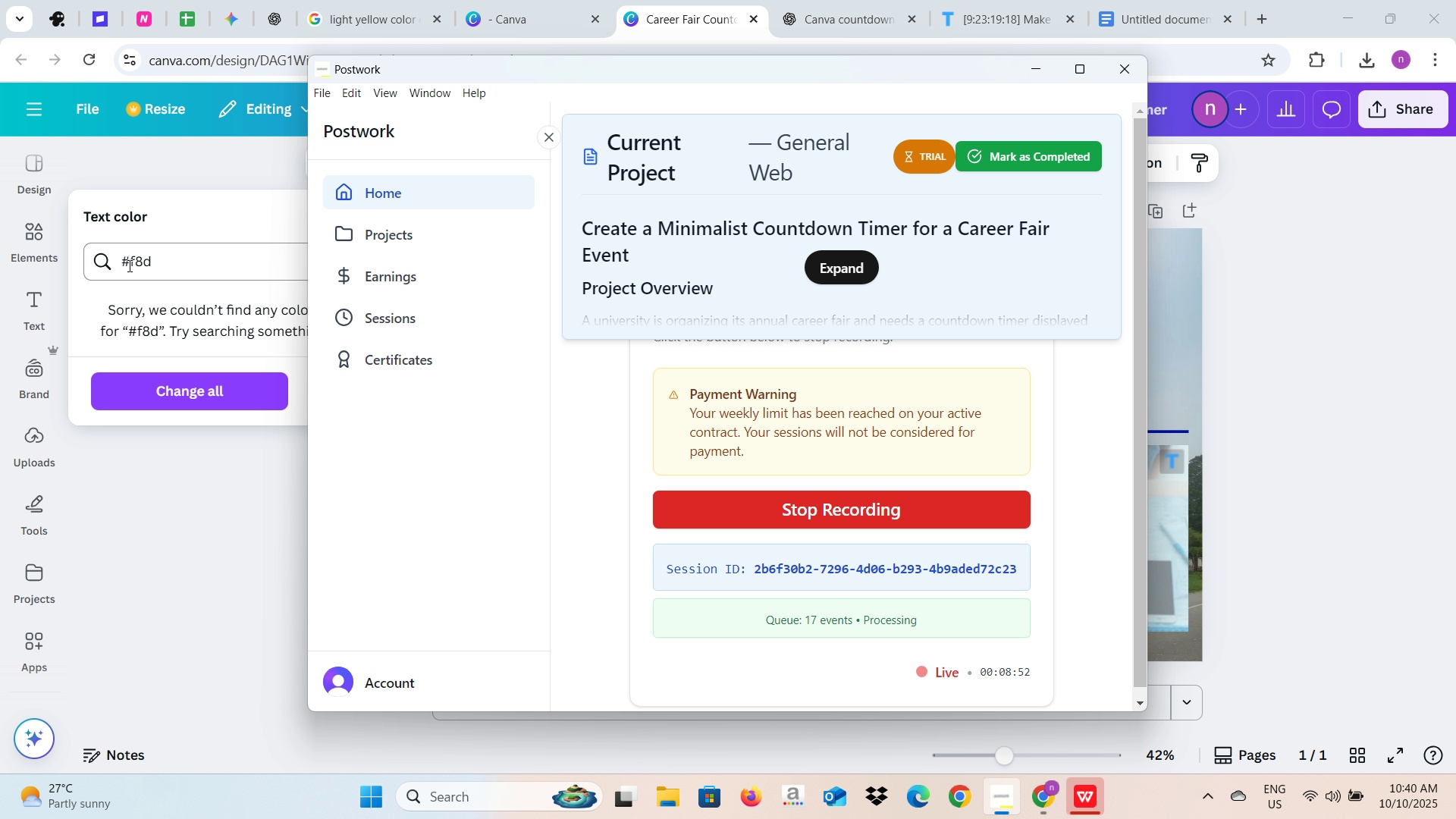 
key(Alt+AltLeft)
 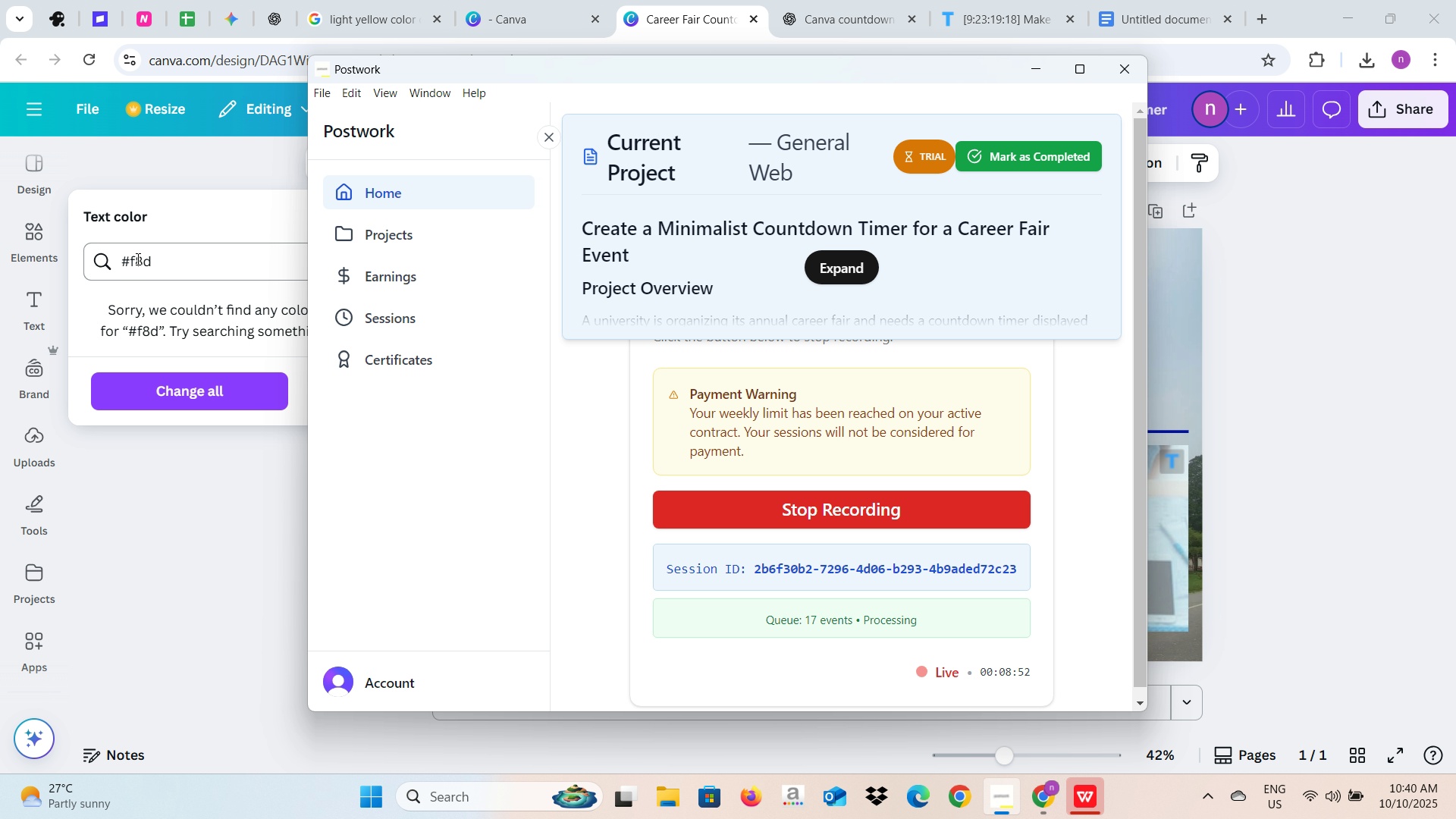 
key(Alt+Tab)
 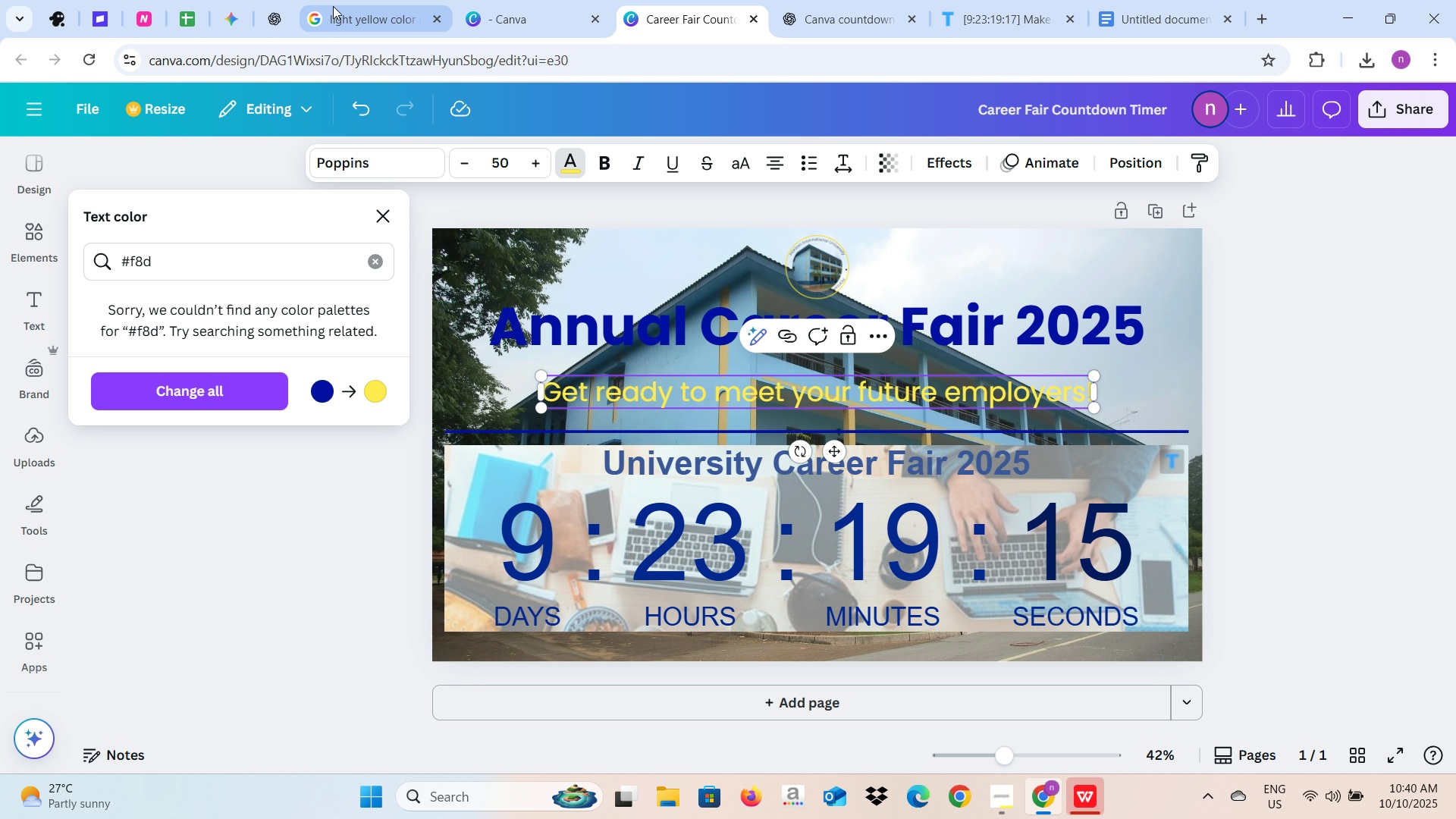 
left_click([333, 6])
 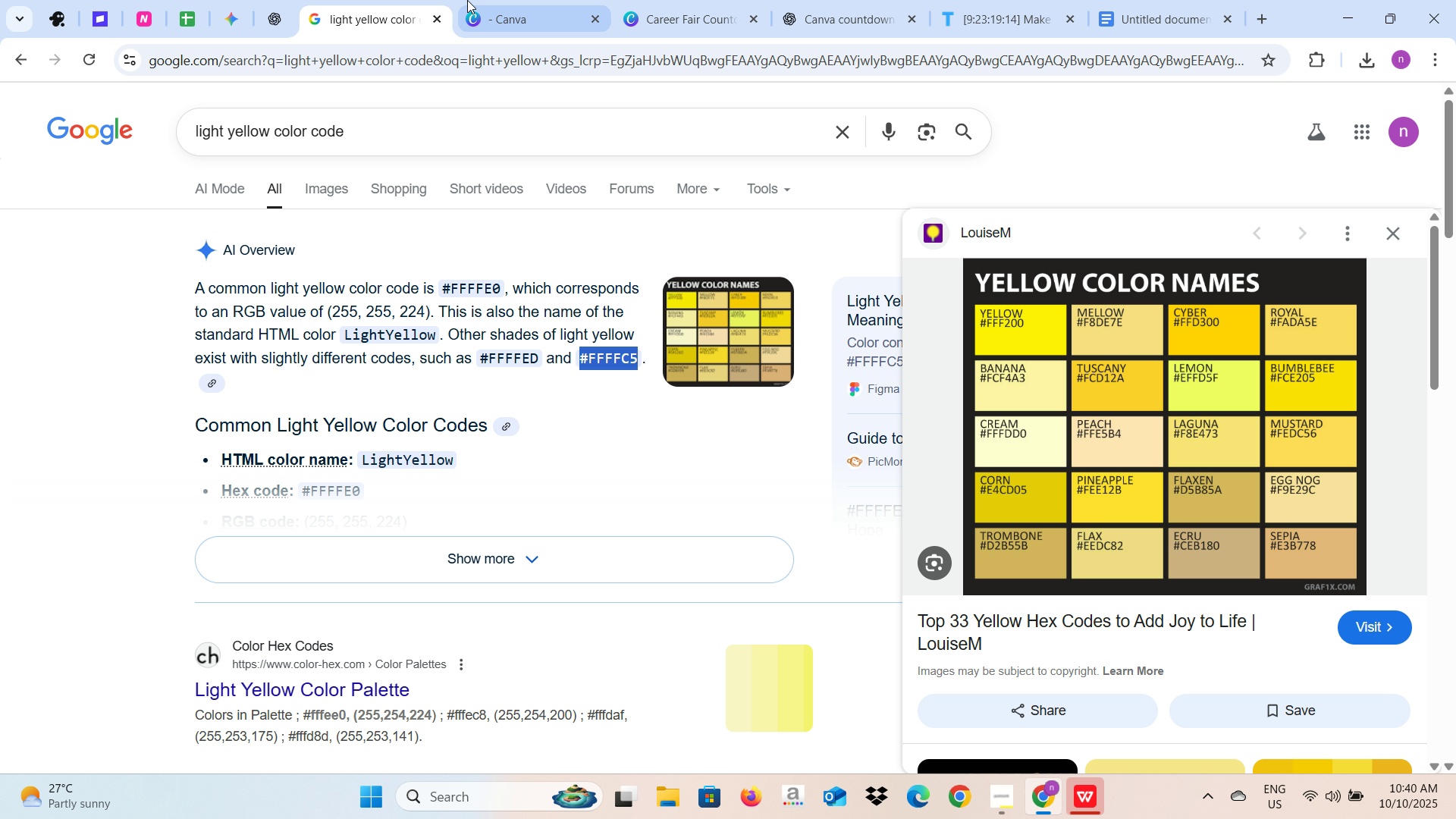 
left_click([622, 0])
 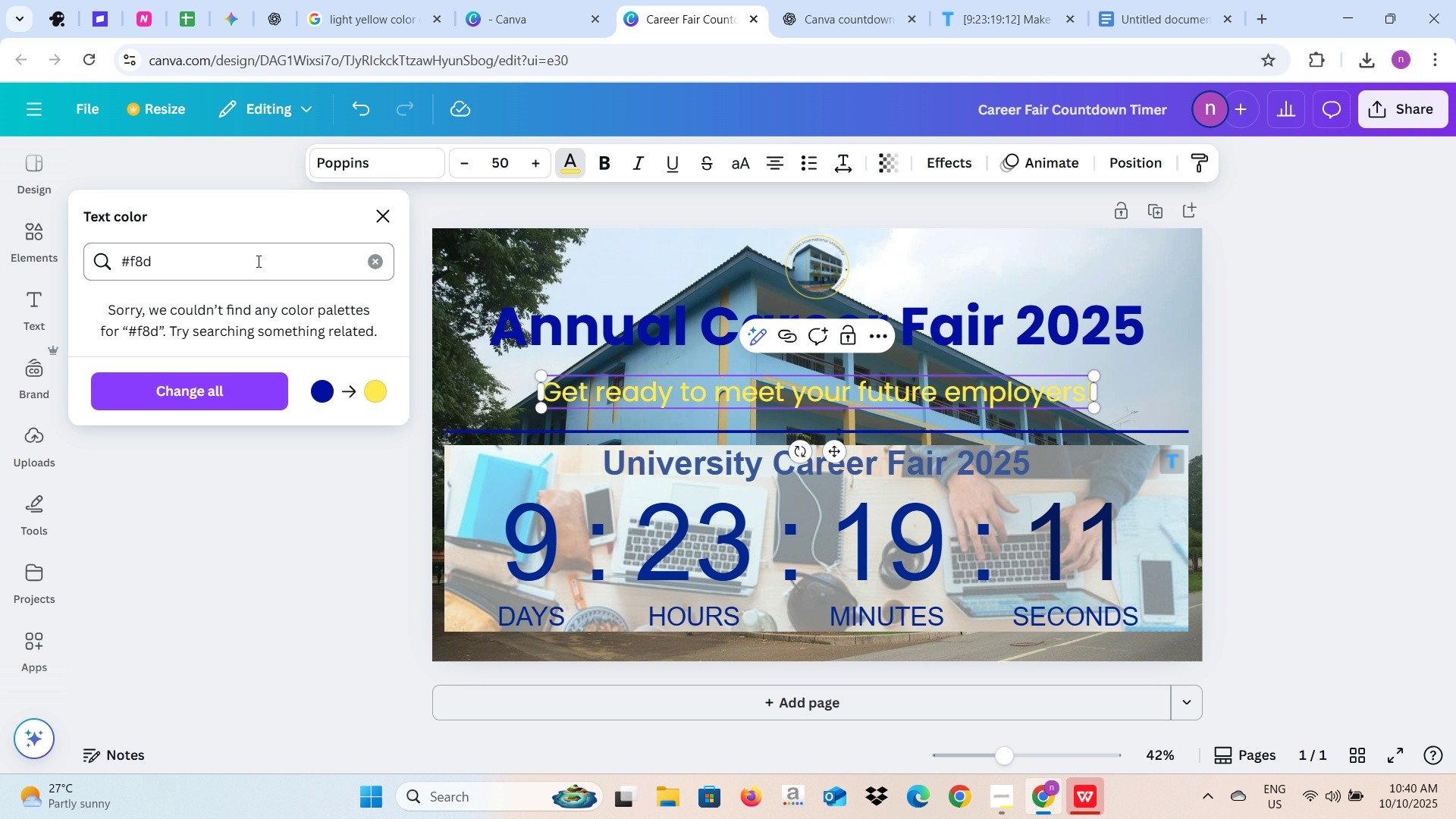 
left_click([257, 261])
 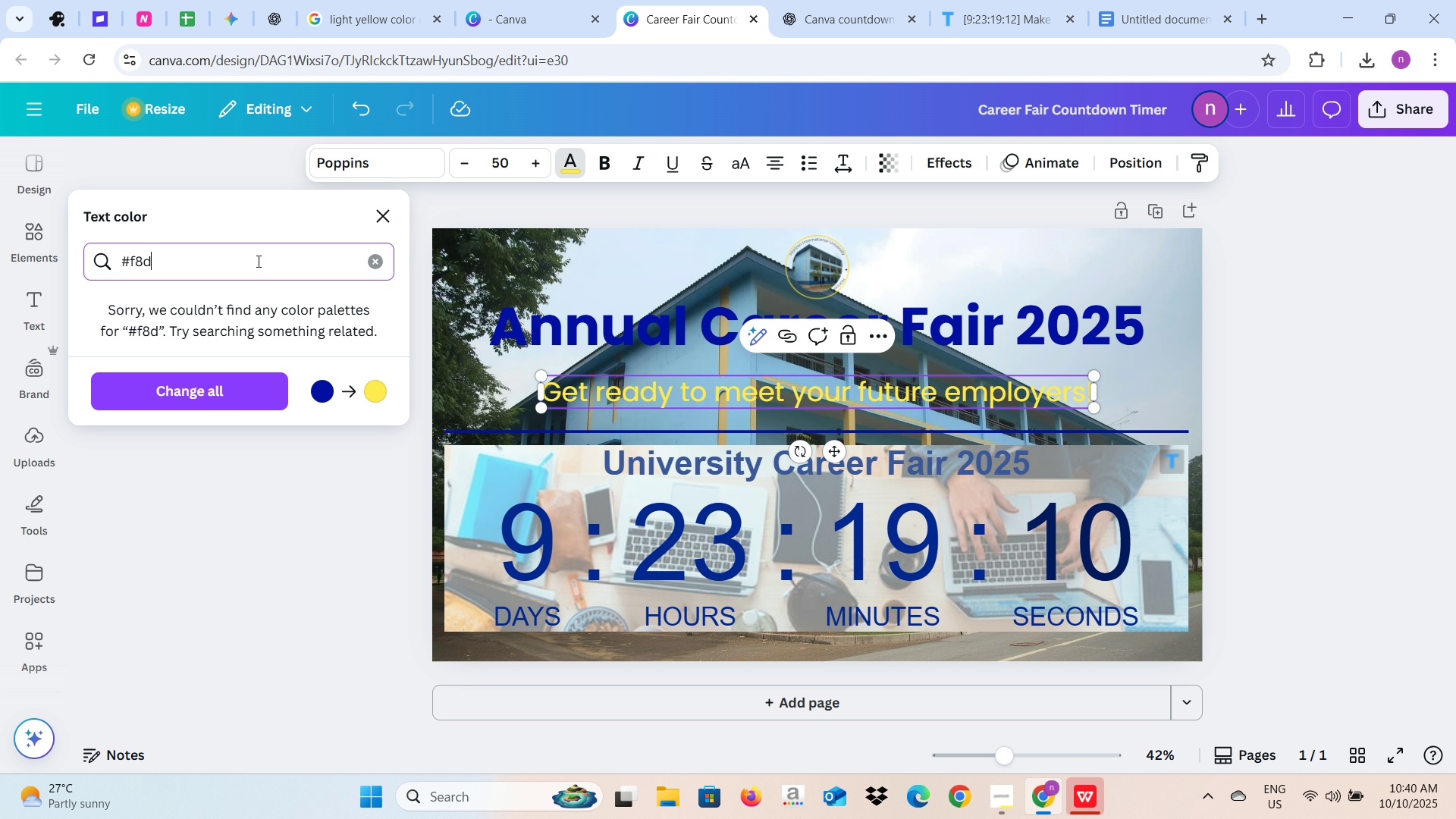 
type(ed)
key(Backspace)
type(7e)
 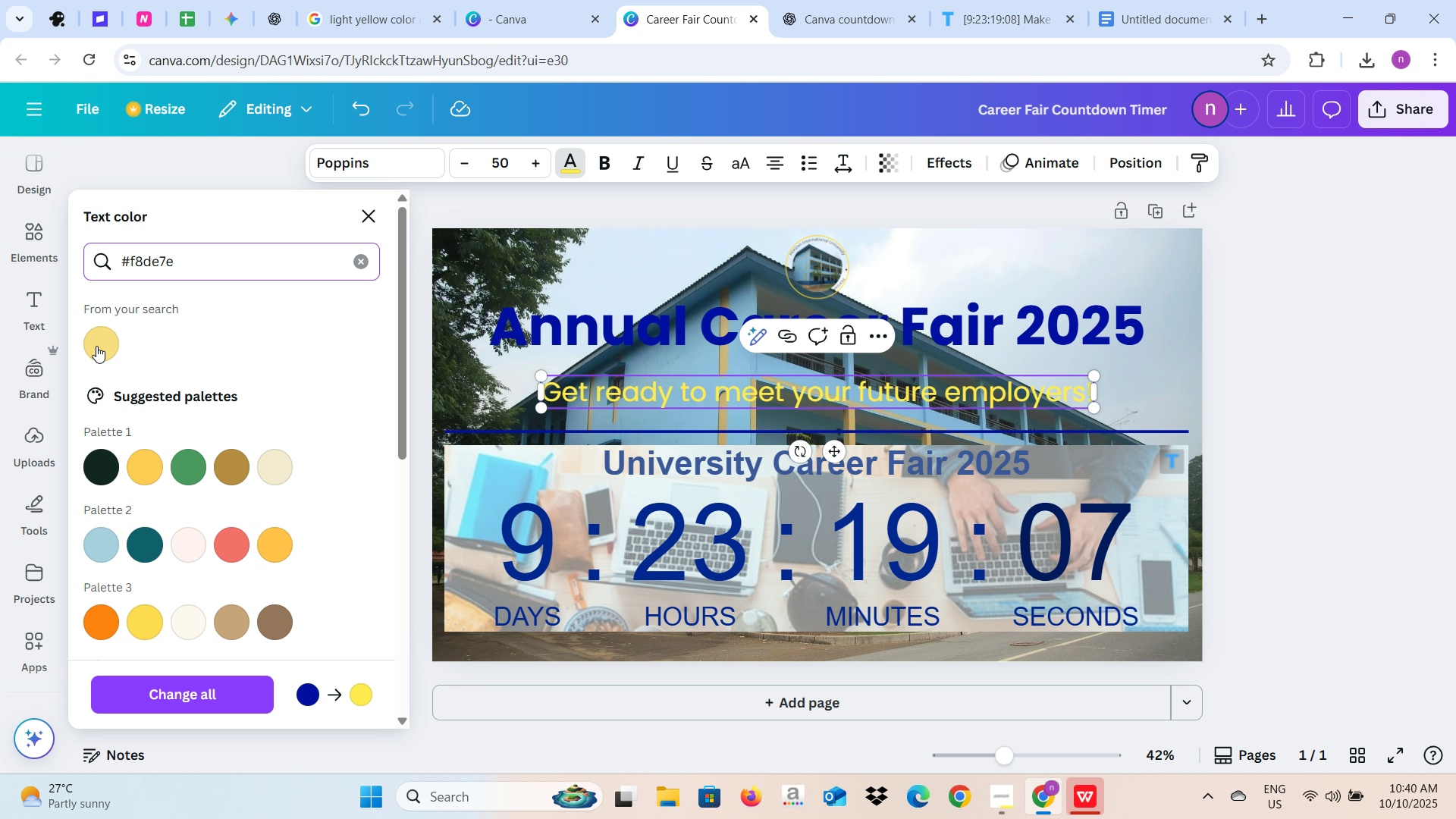 
left_click([102, 346])
 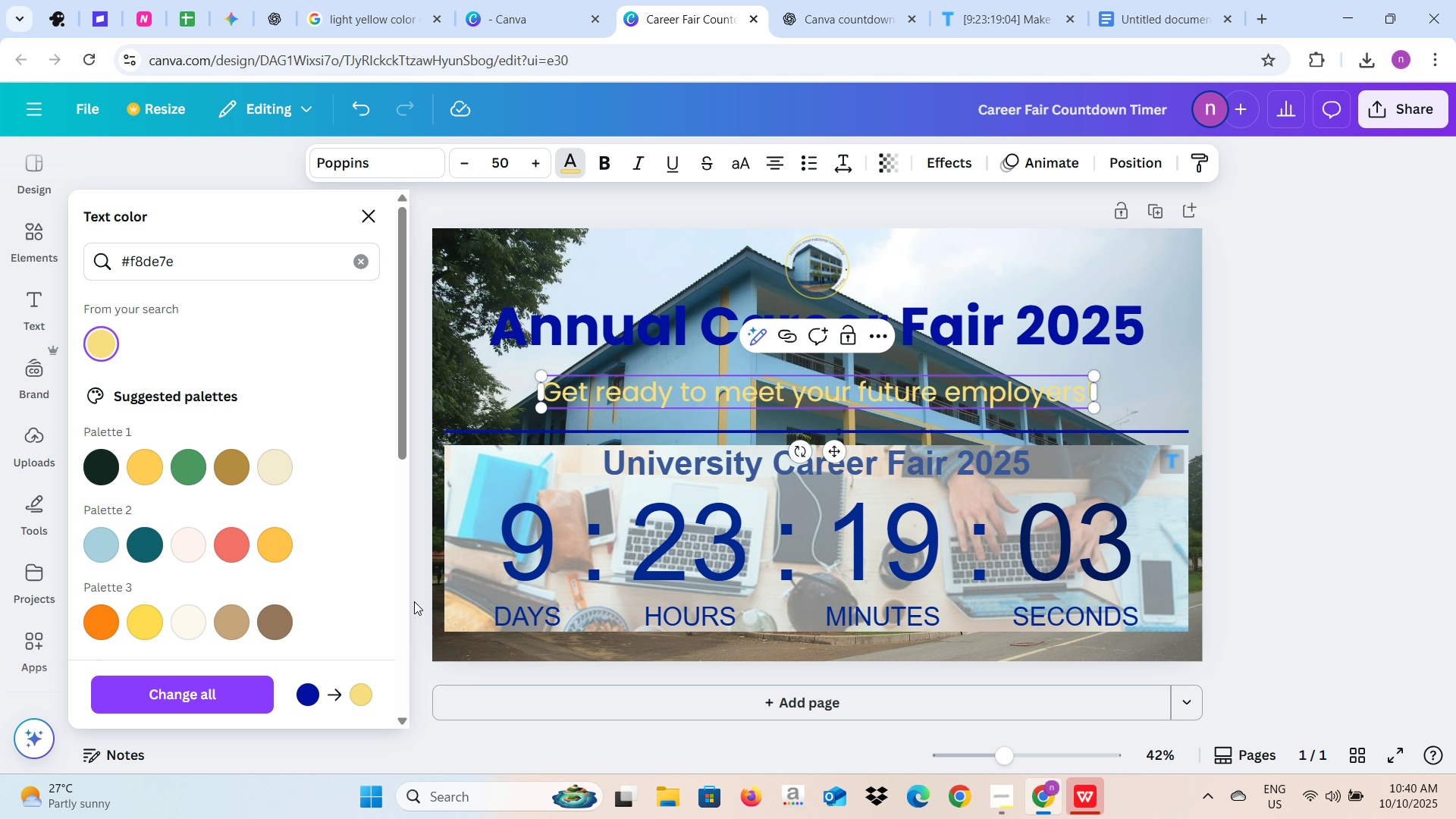 
left_click([1247, 356])
 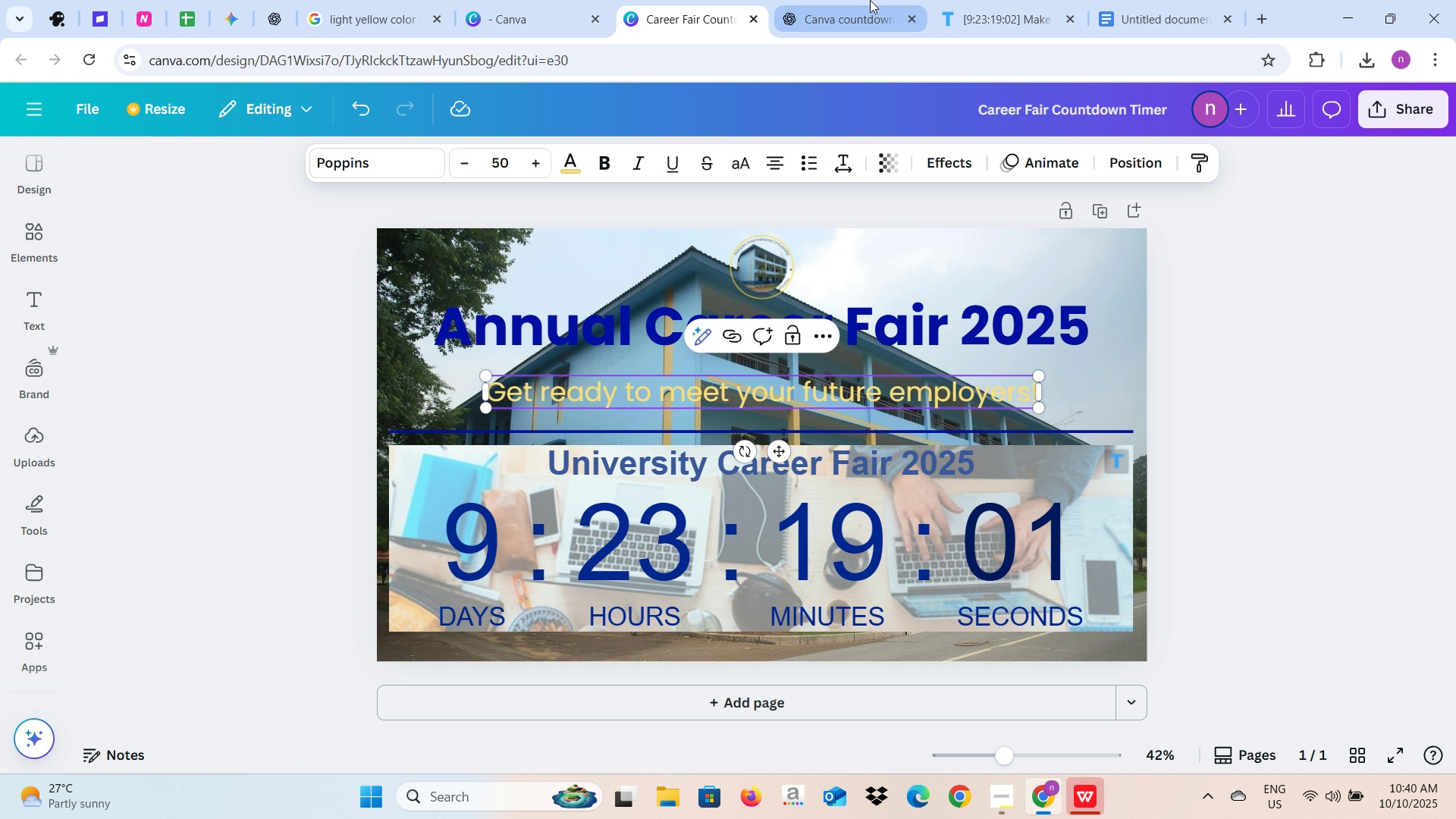 
left_click([849, 0])
 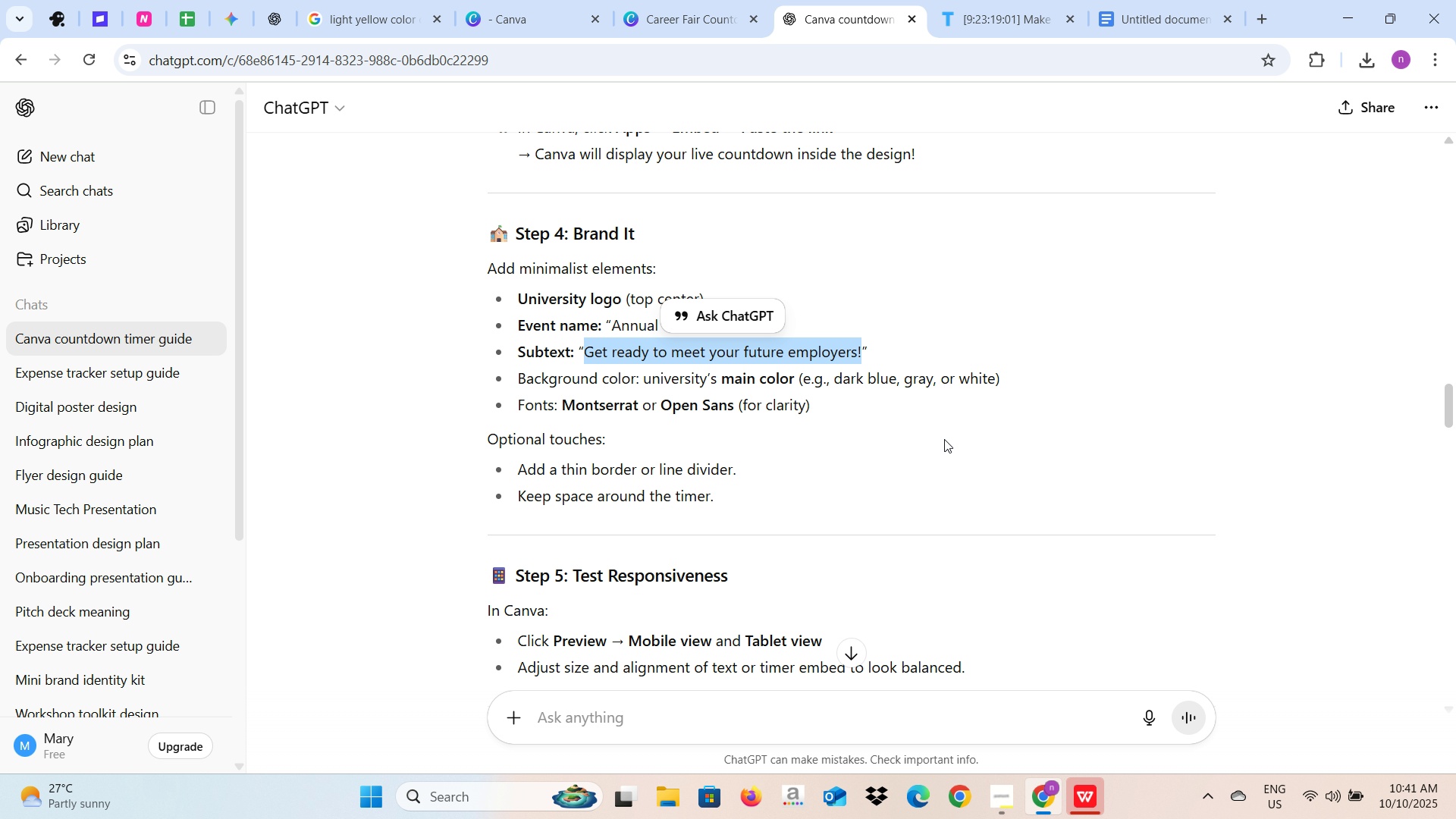 
key(Alt+AltLeft)
 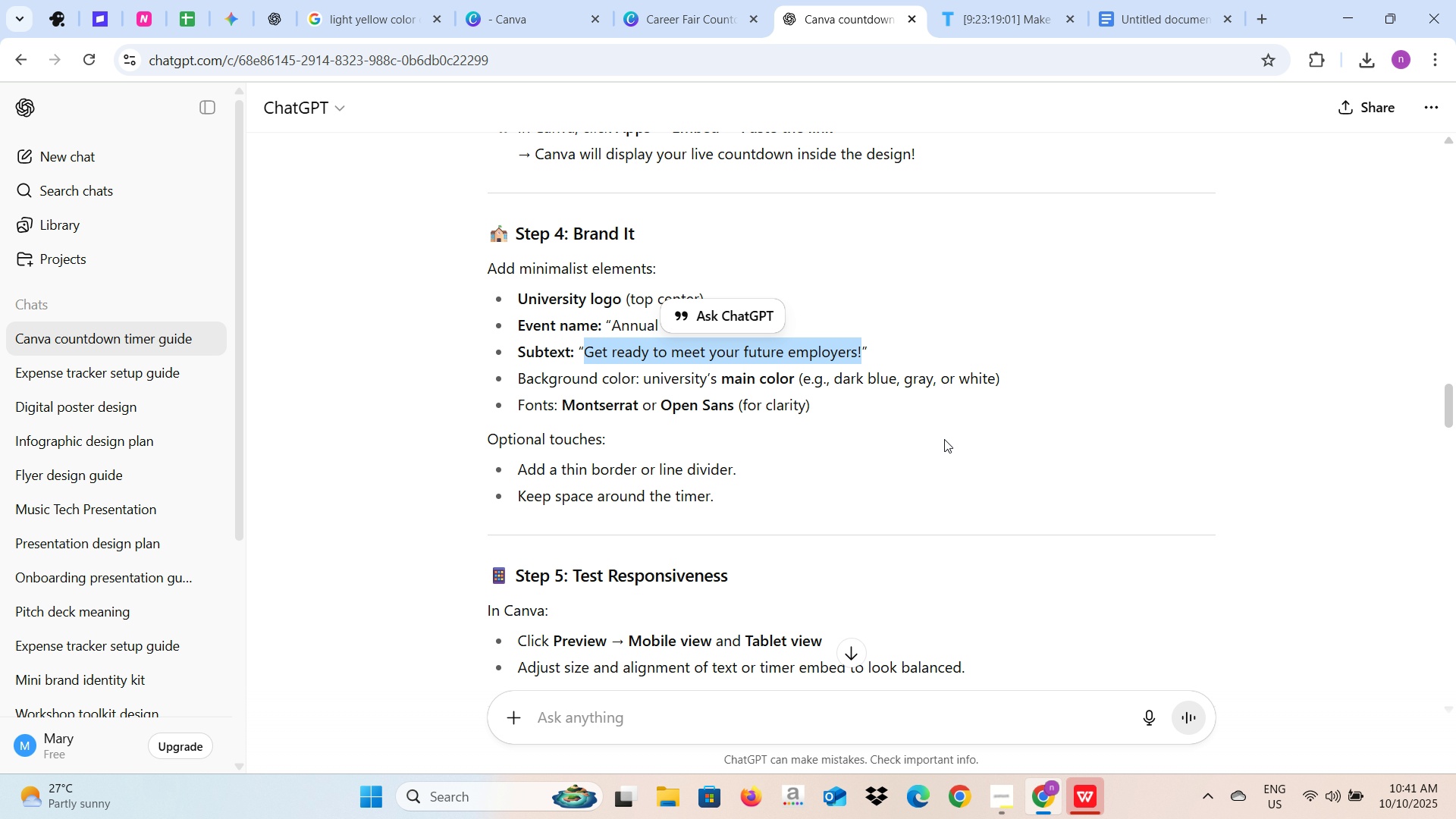 
key(Alt+Tab)